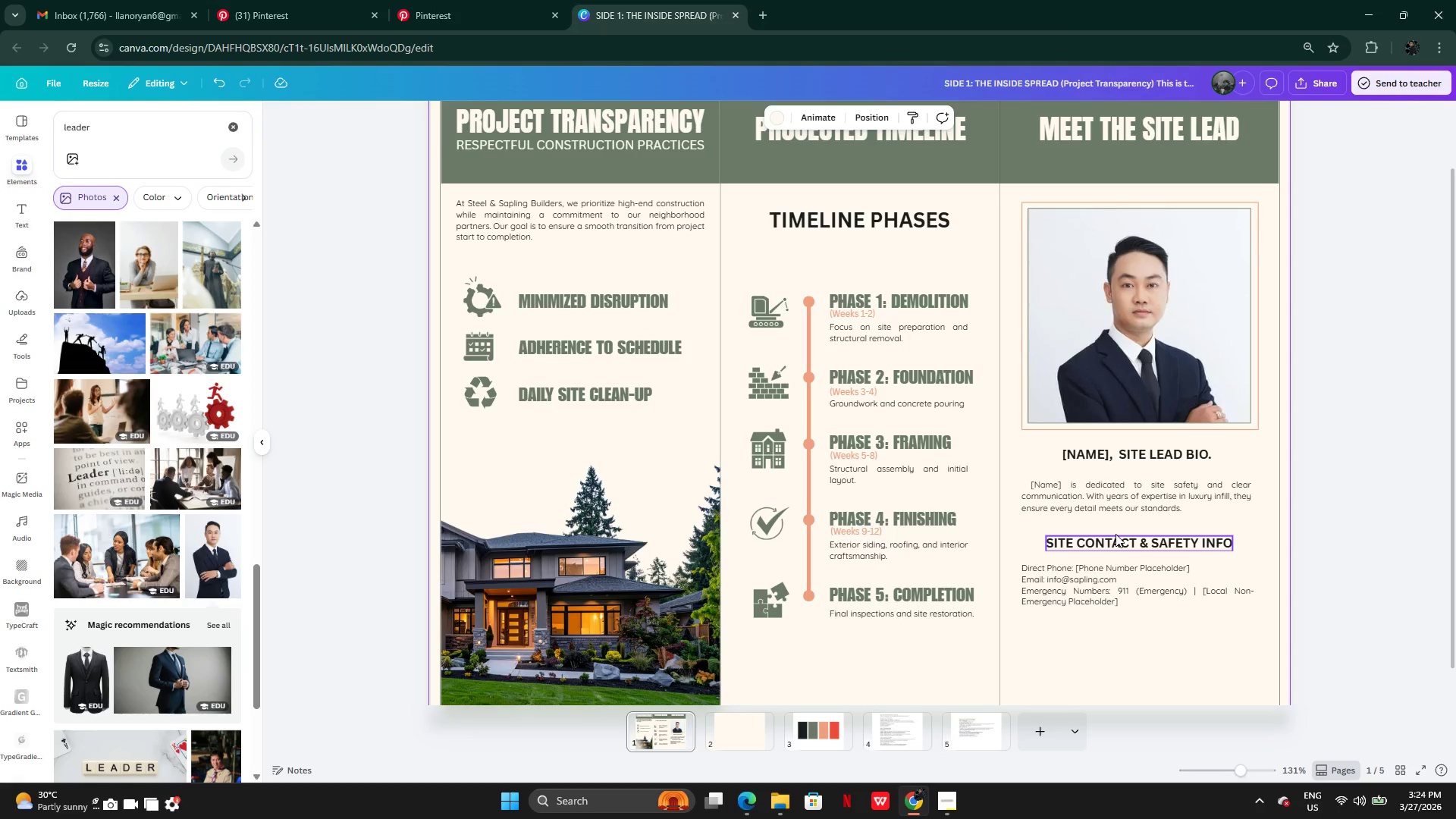 
left_click([1148, 573])
 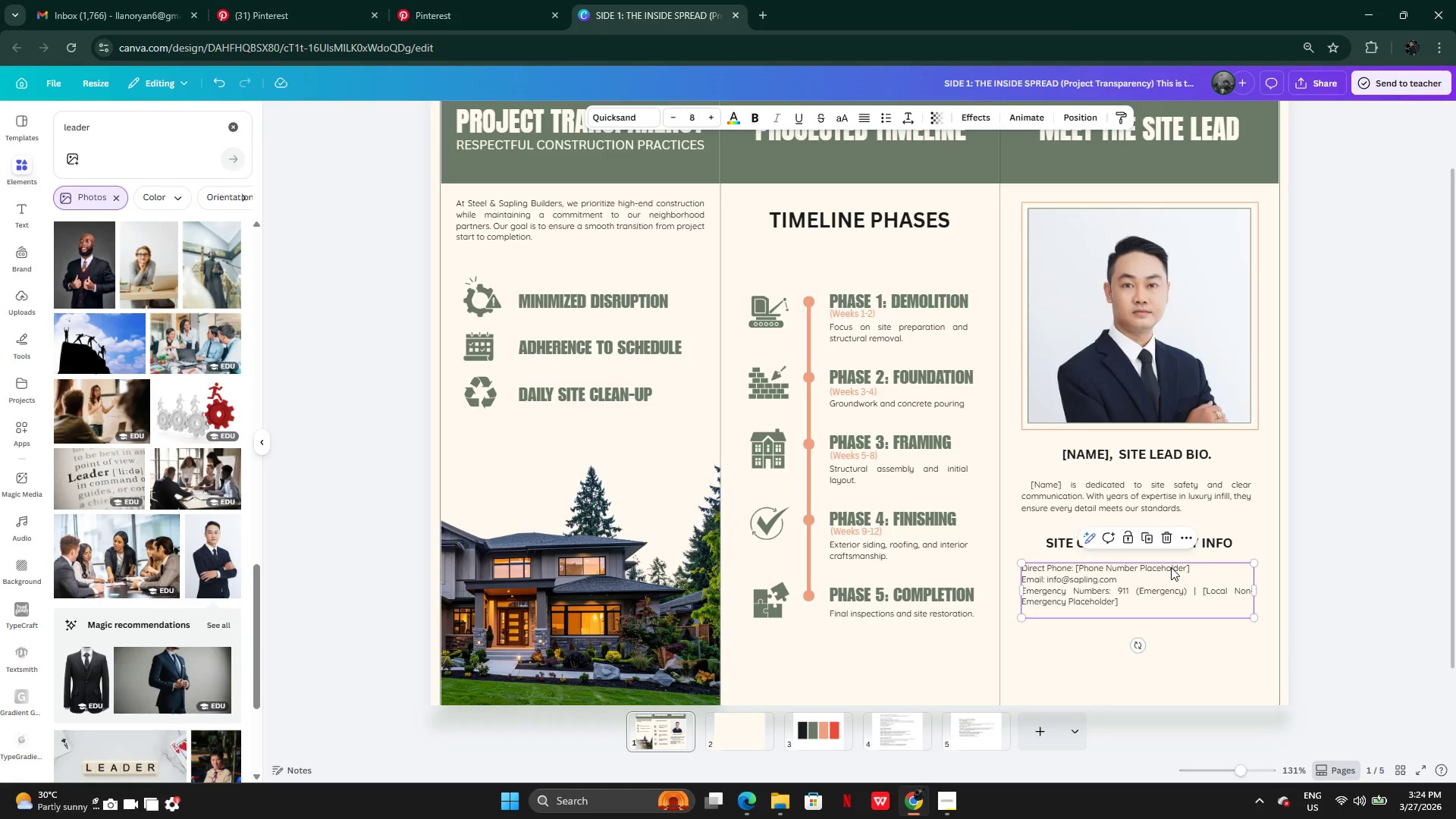 
double_click([1171, 567])
 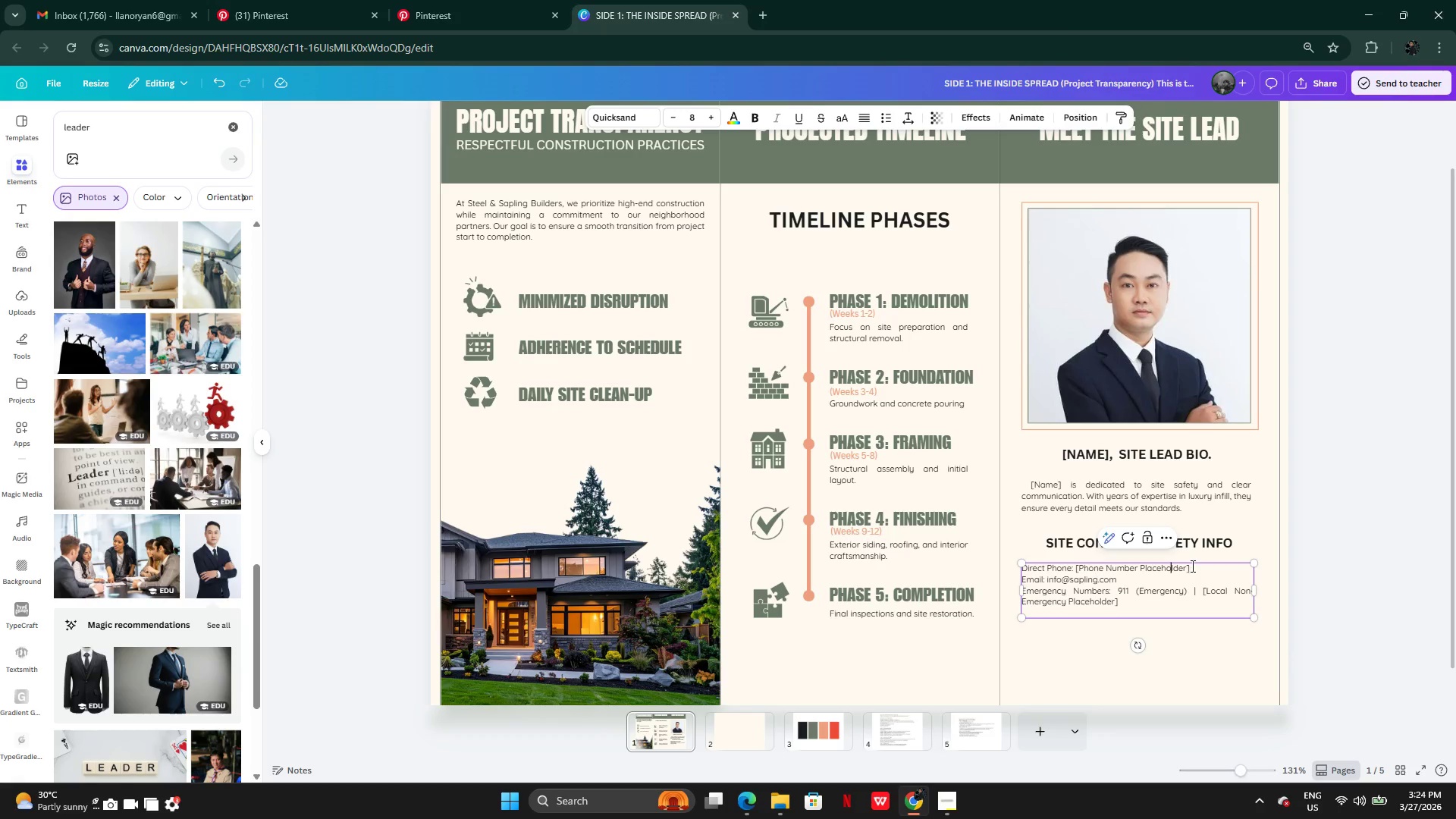 
left_click([1191, 566])
 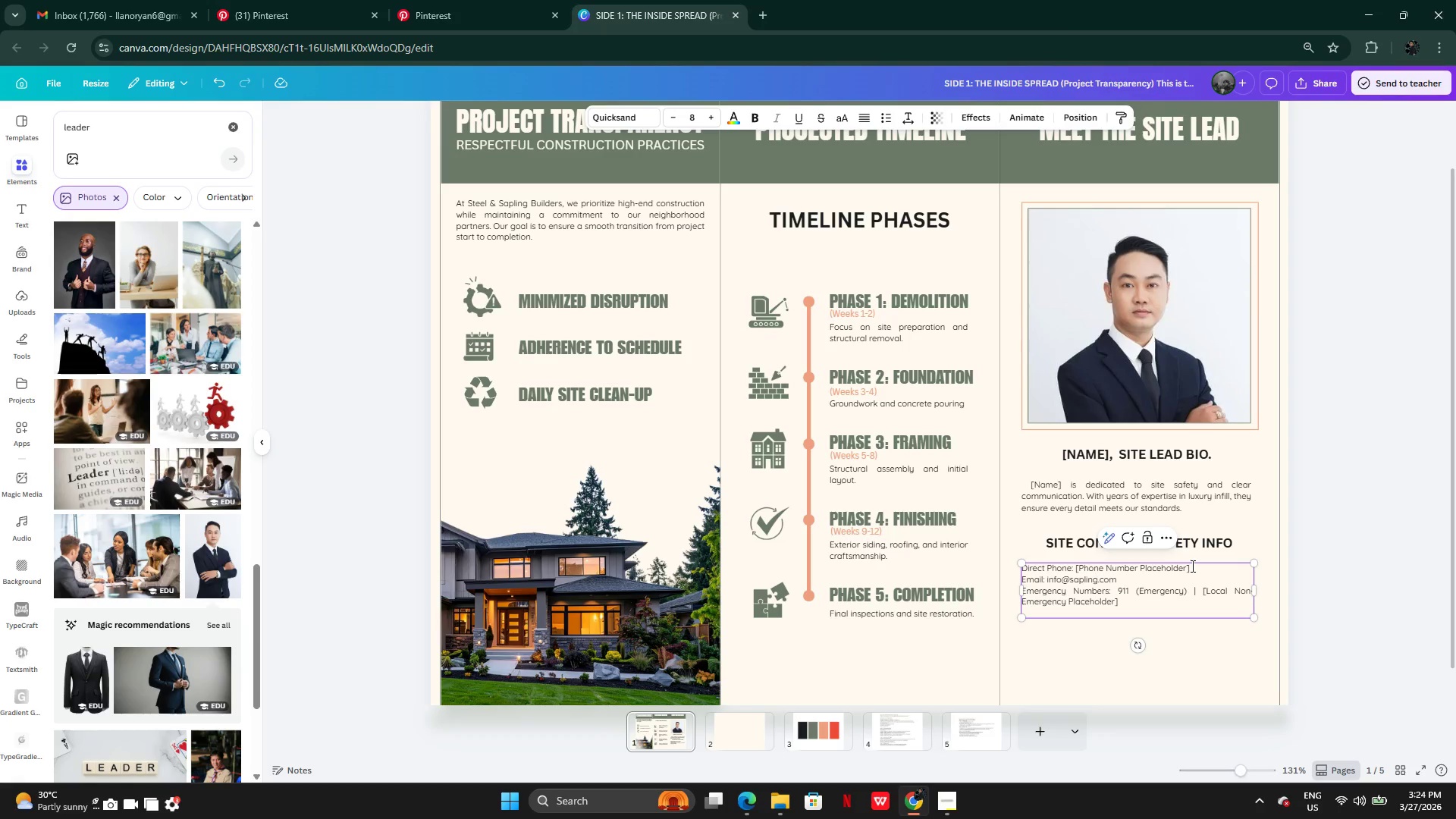 
hold_key(key=Backspace, duration=0.84)
 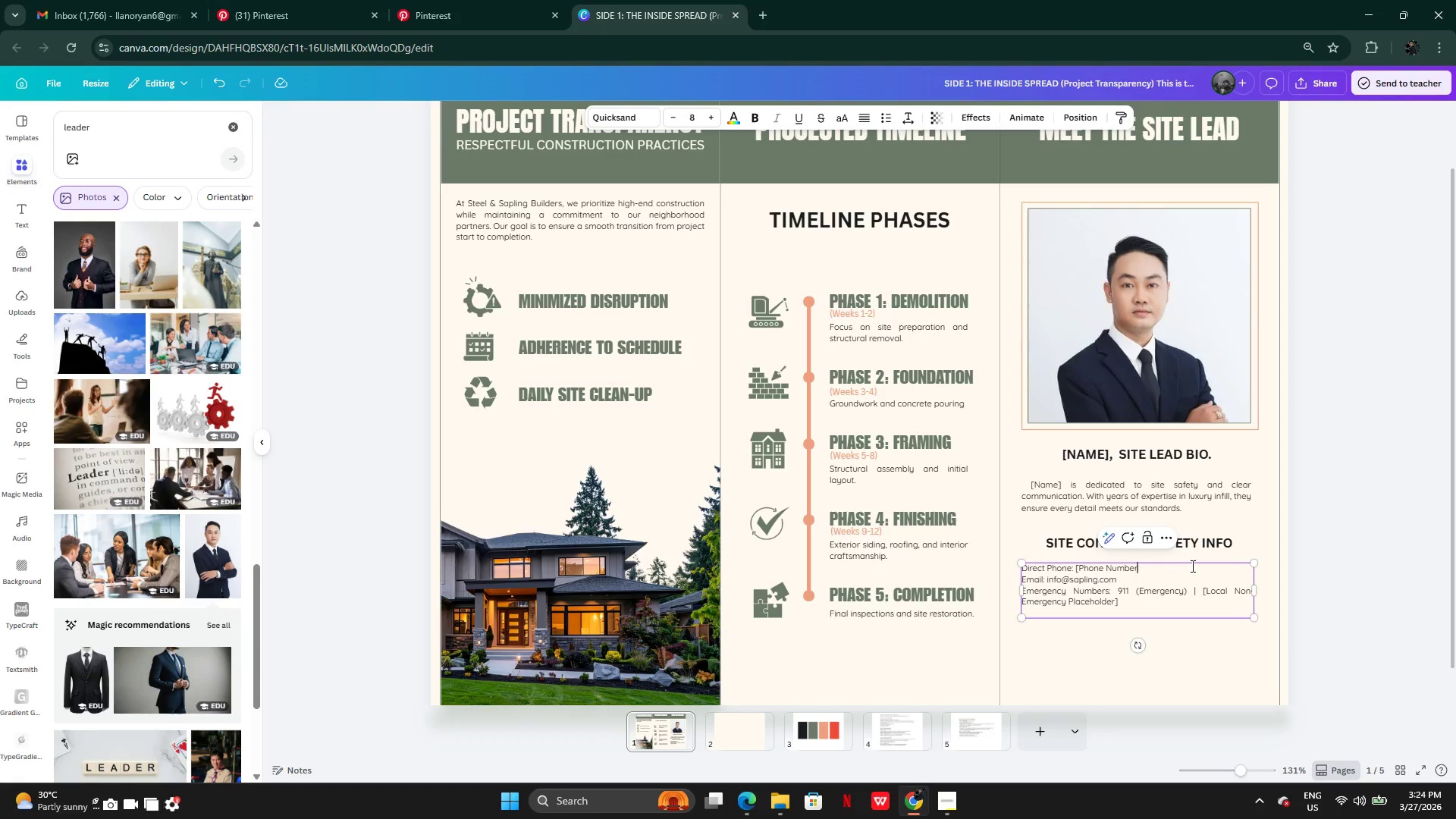 
key(Backspace)
key(Backspace)
key(Backspace)
key(Backspace)
key(Backspace)
key(Backspace)
key(Backspace)
key(Backspace)
type(097)
 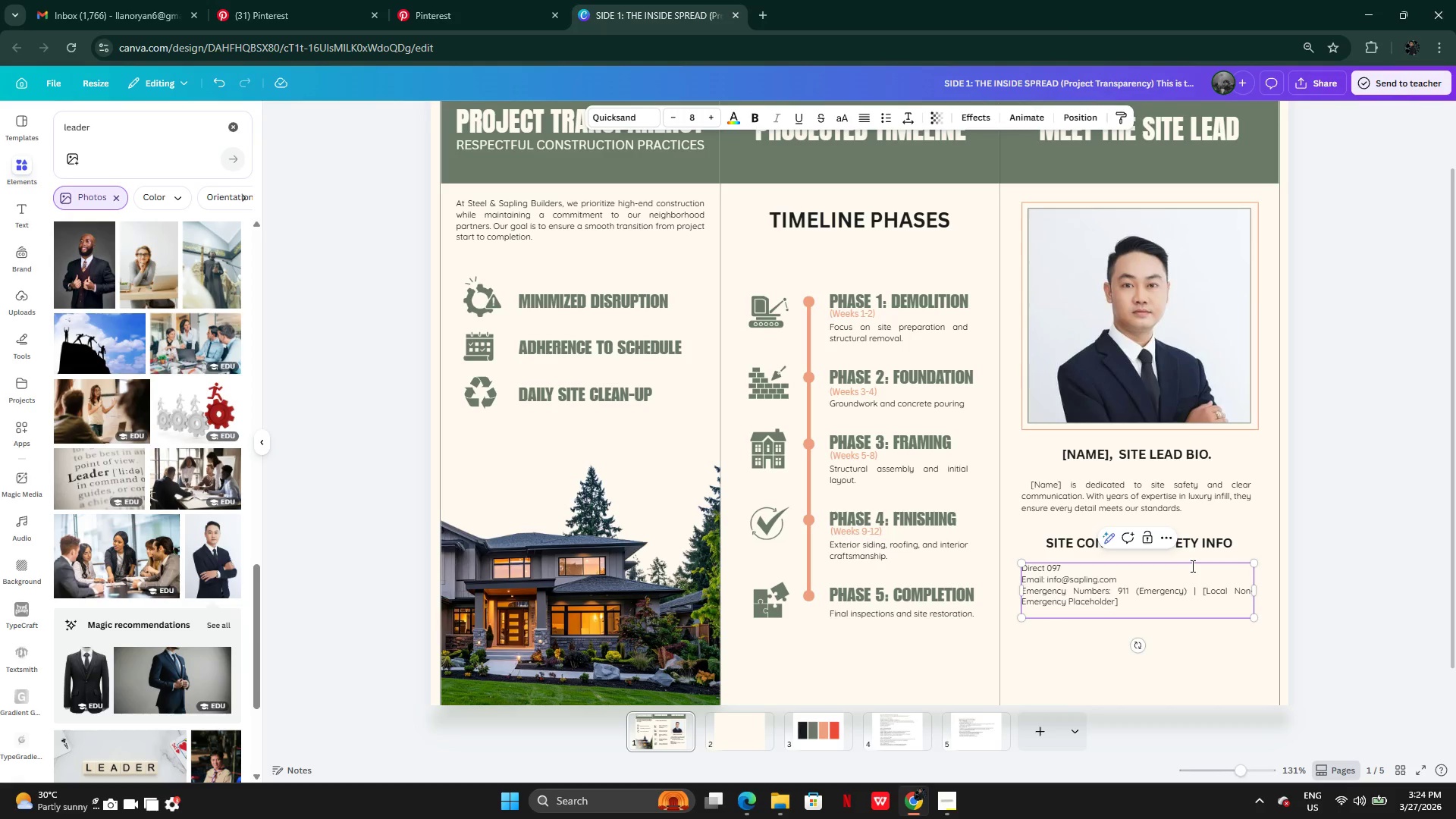 
key(Backspace)
type(6767507467)
 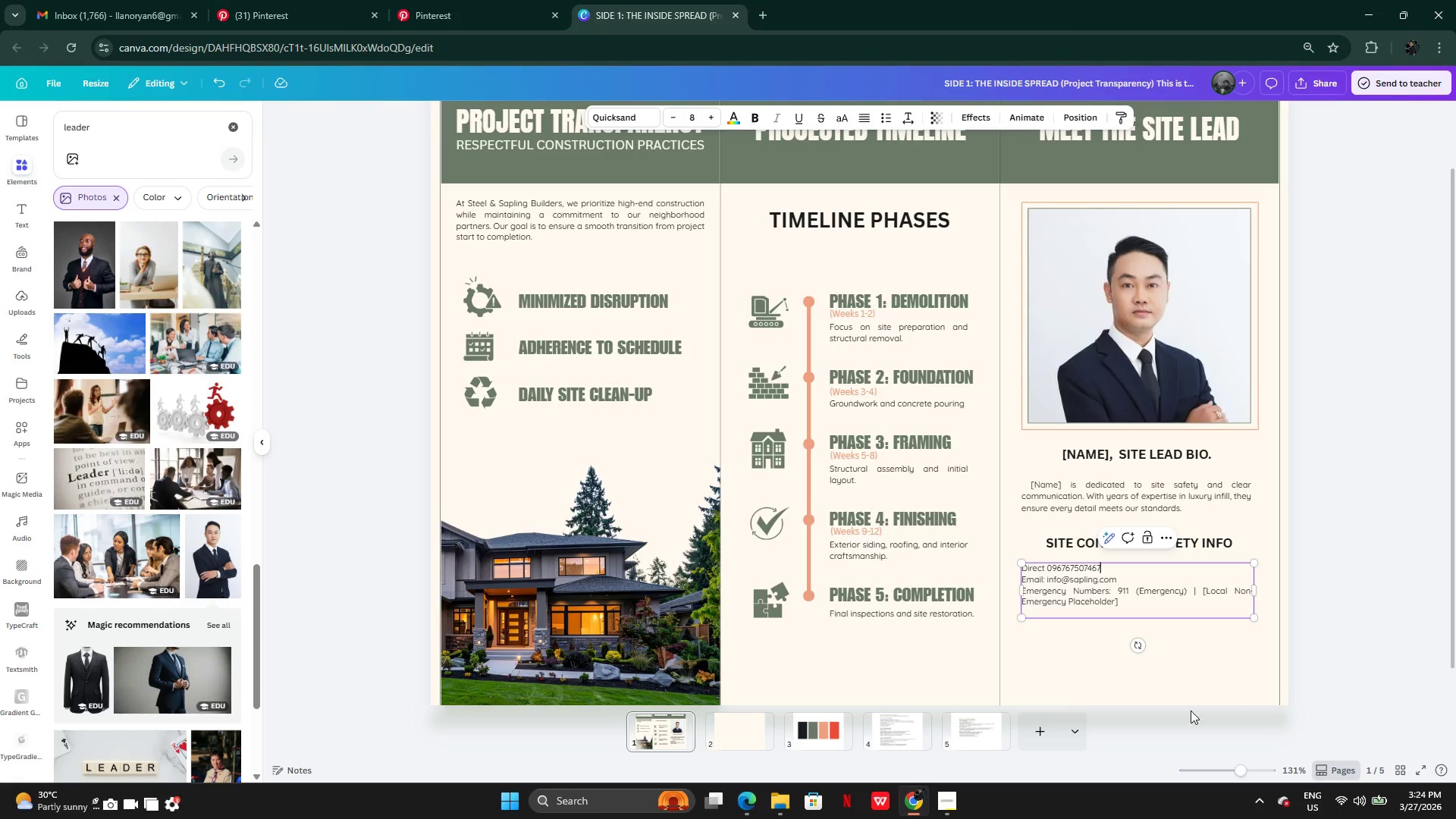 
left_click([1205, 658])
 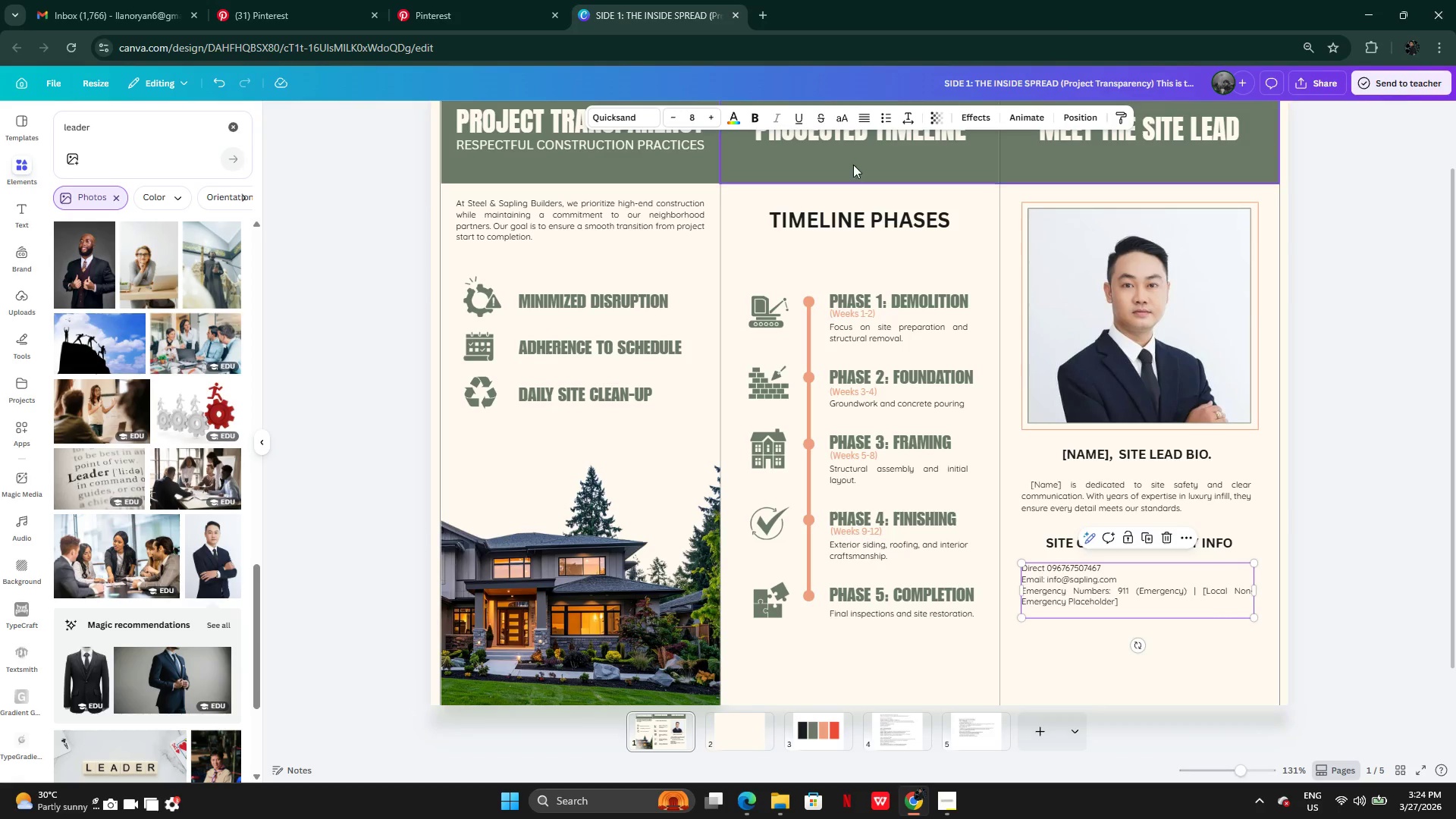 
wait(5.2)
 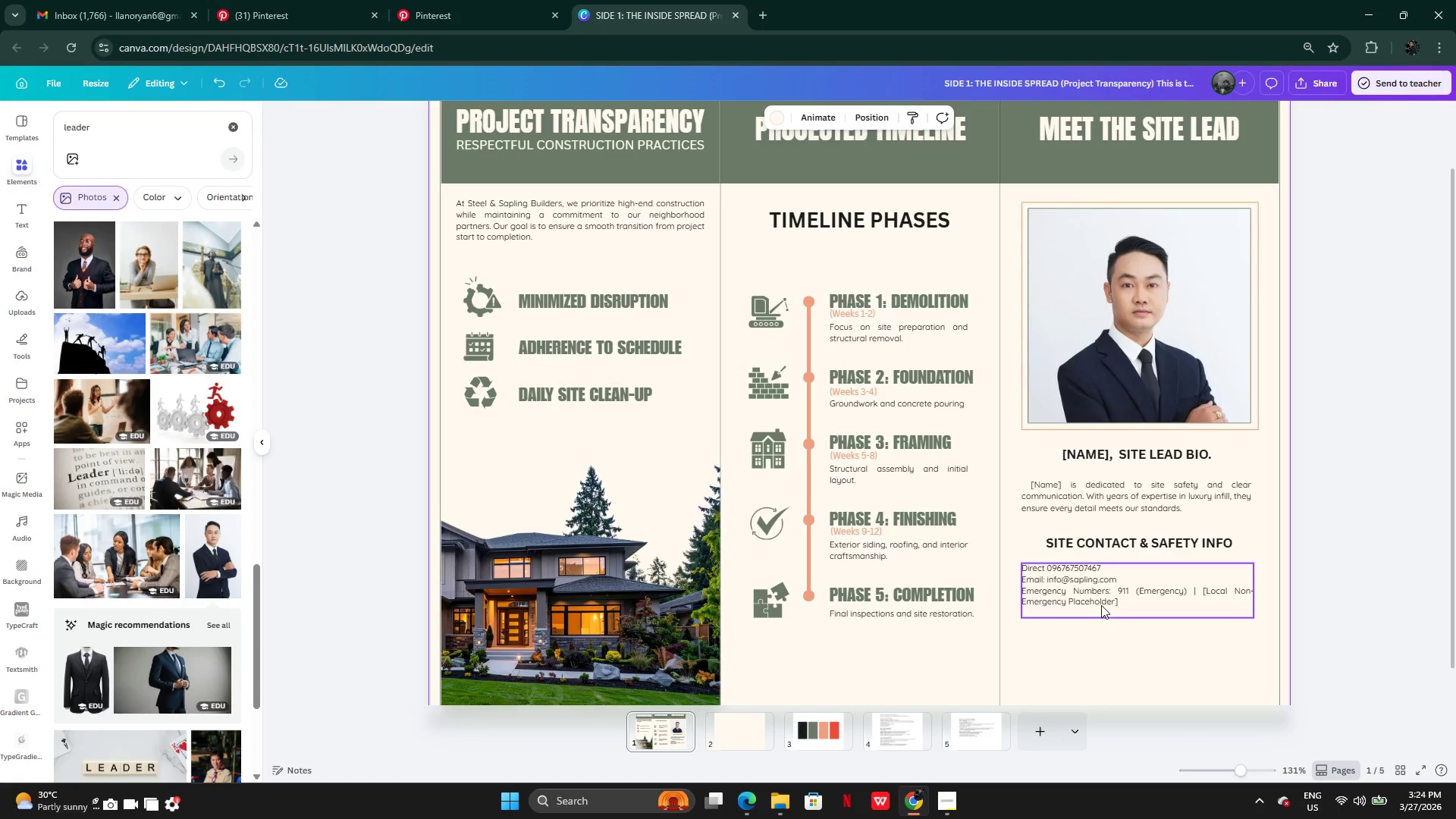 
left_click([842, 118])
 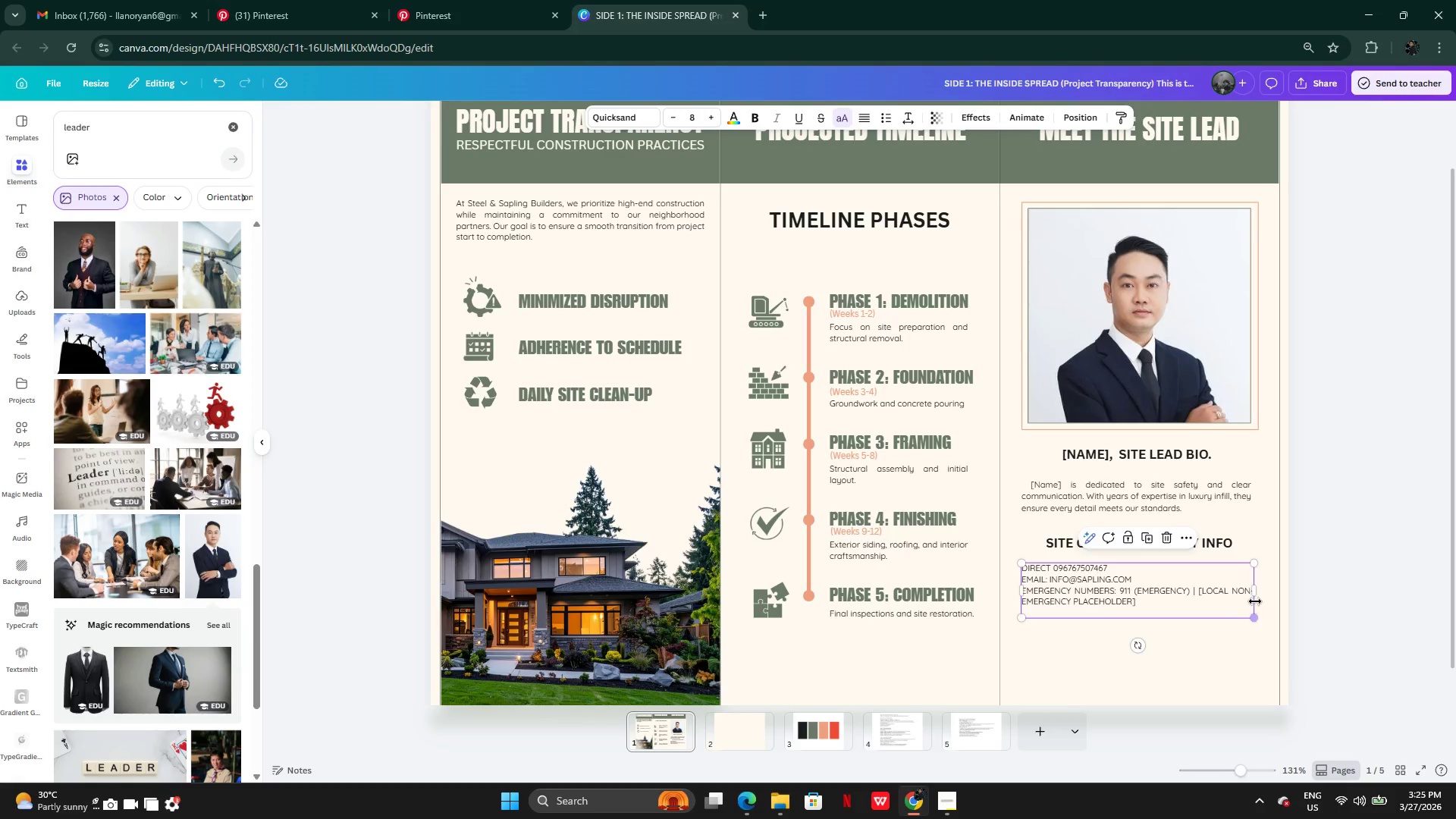 
left_click_drag(start_coordinate=[1257, 595], to_coordinate=[1249, 592])
 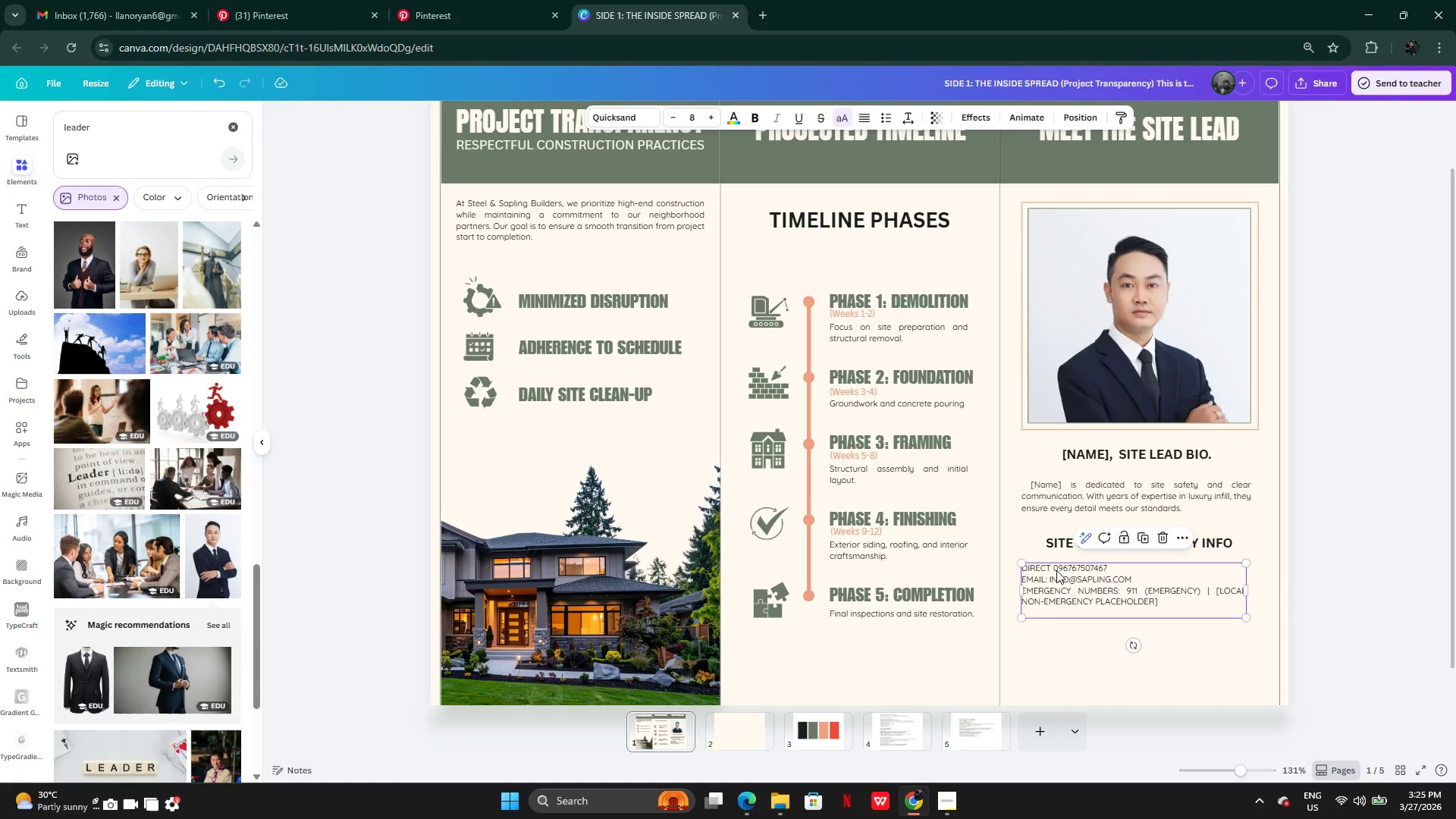 
double_click([1055, 567])
 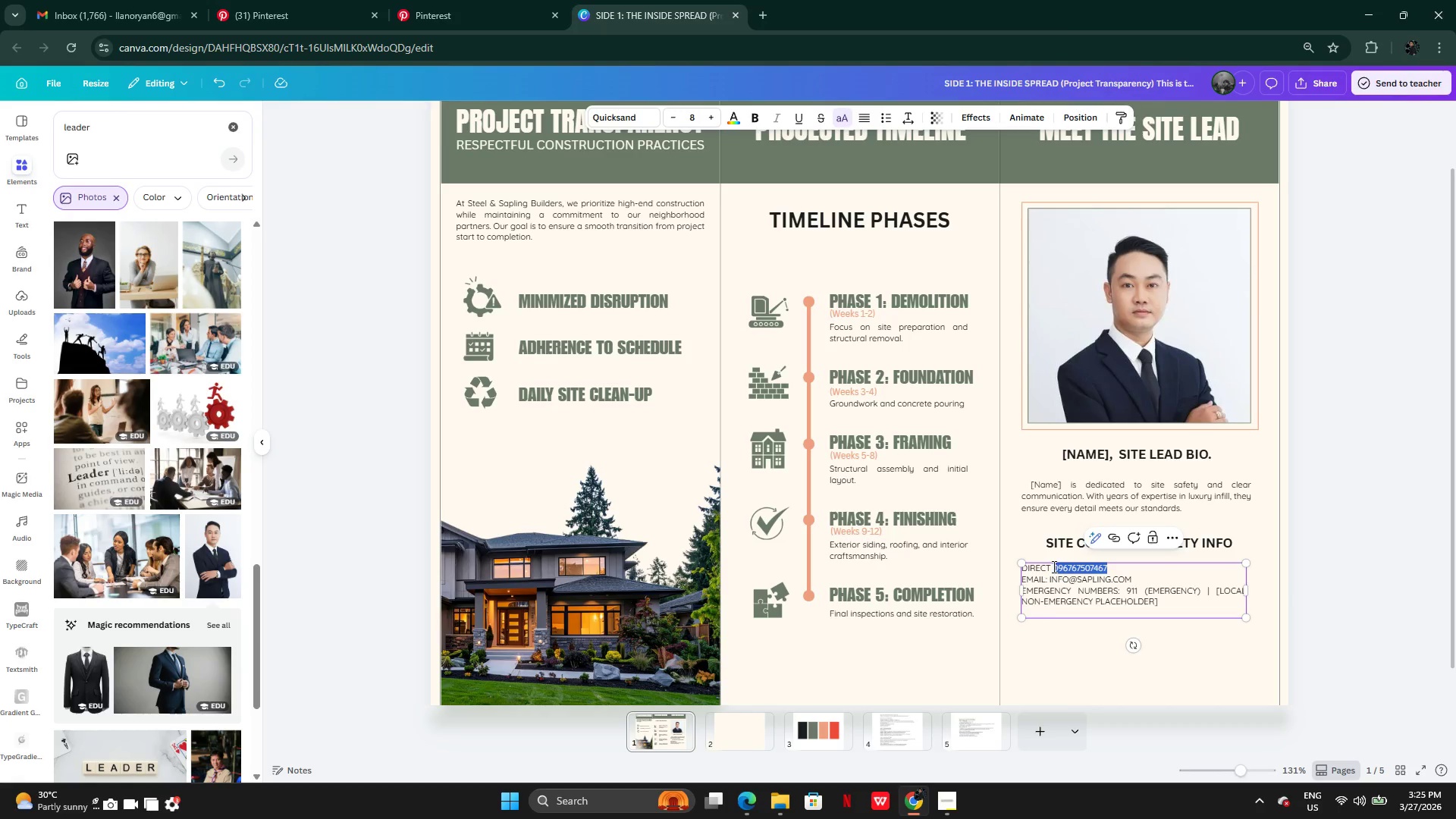 
left_click([1053, 566])
 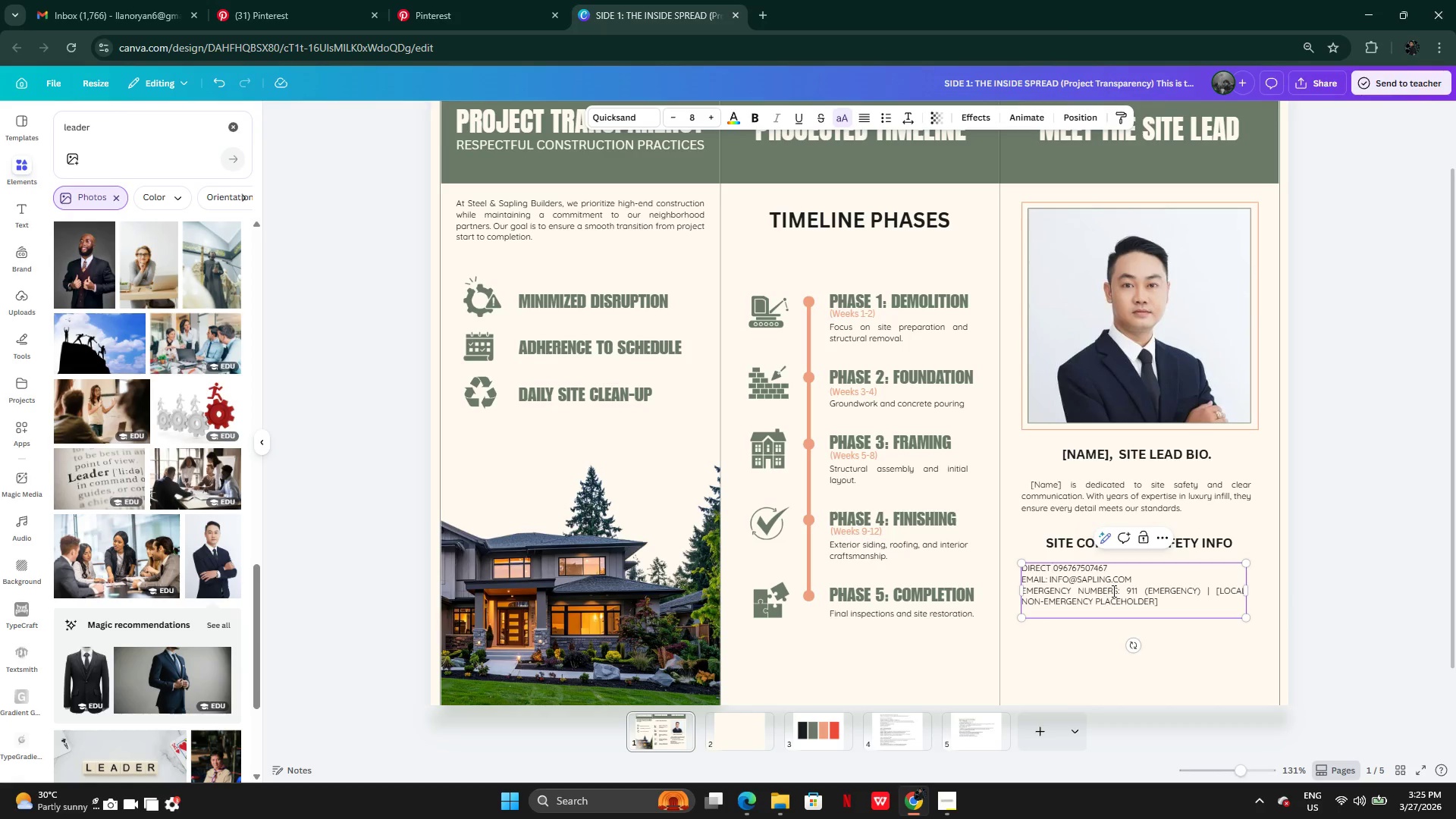 
key(Control+Z)
 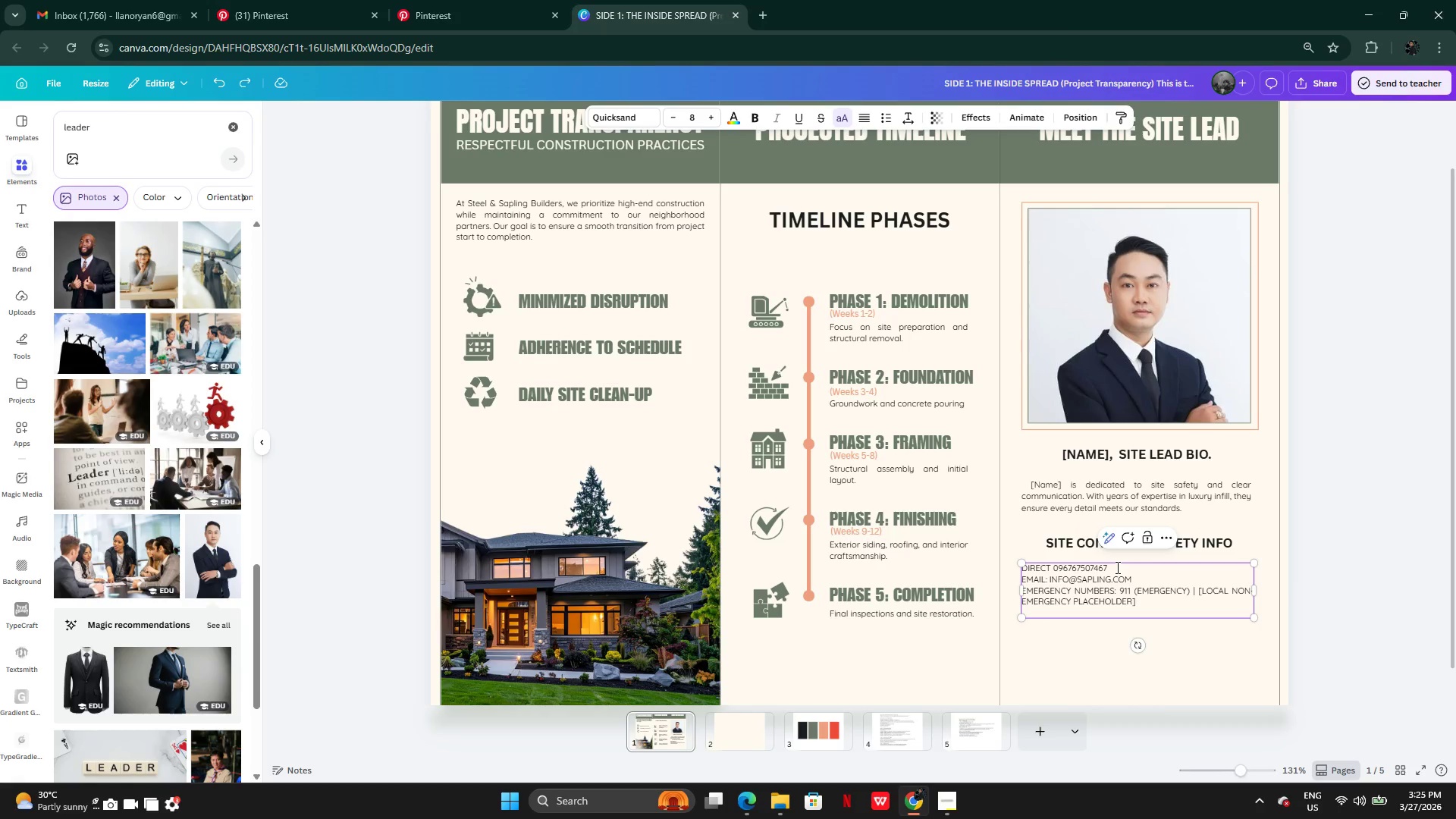 
key(Control+Z)
 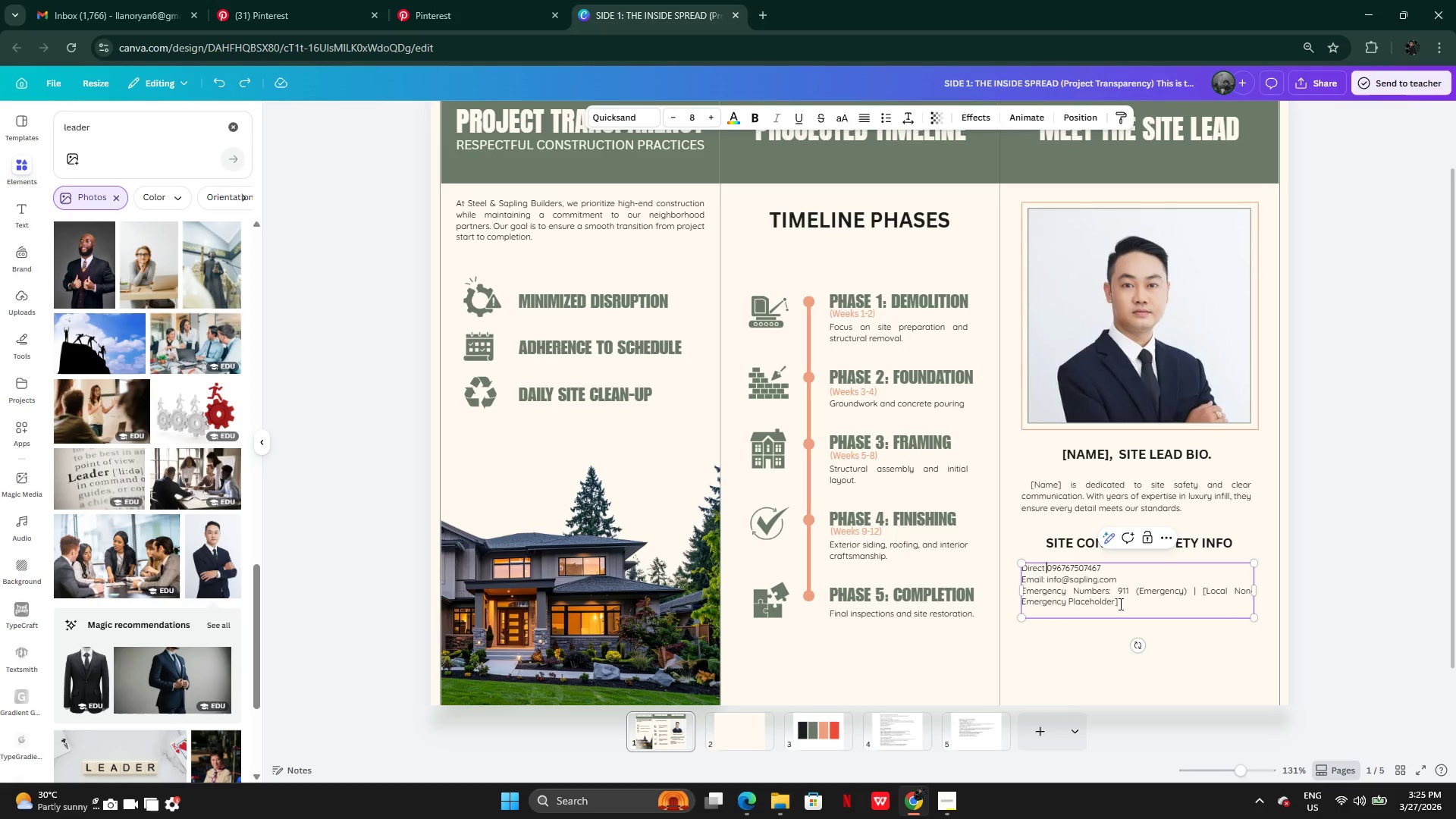 
key(Control+Z)
 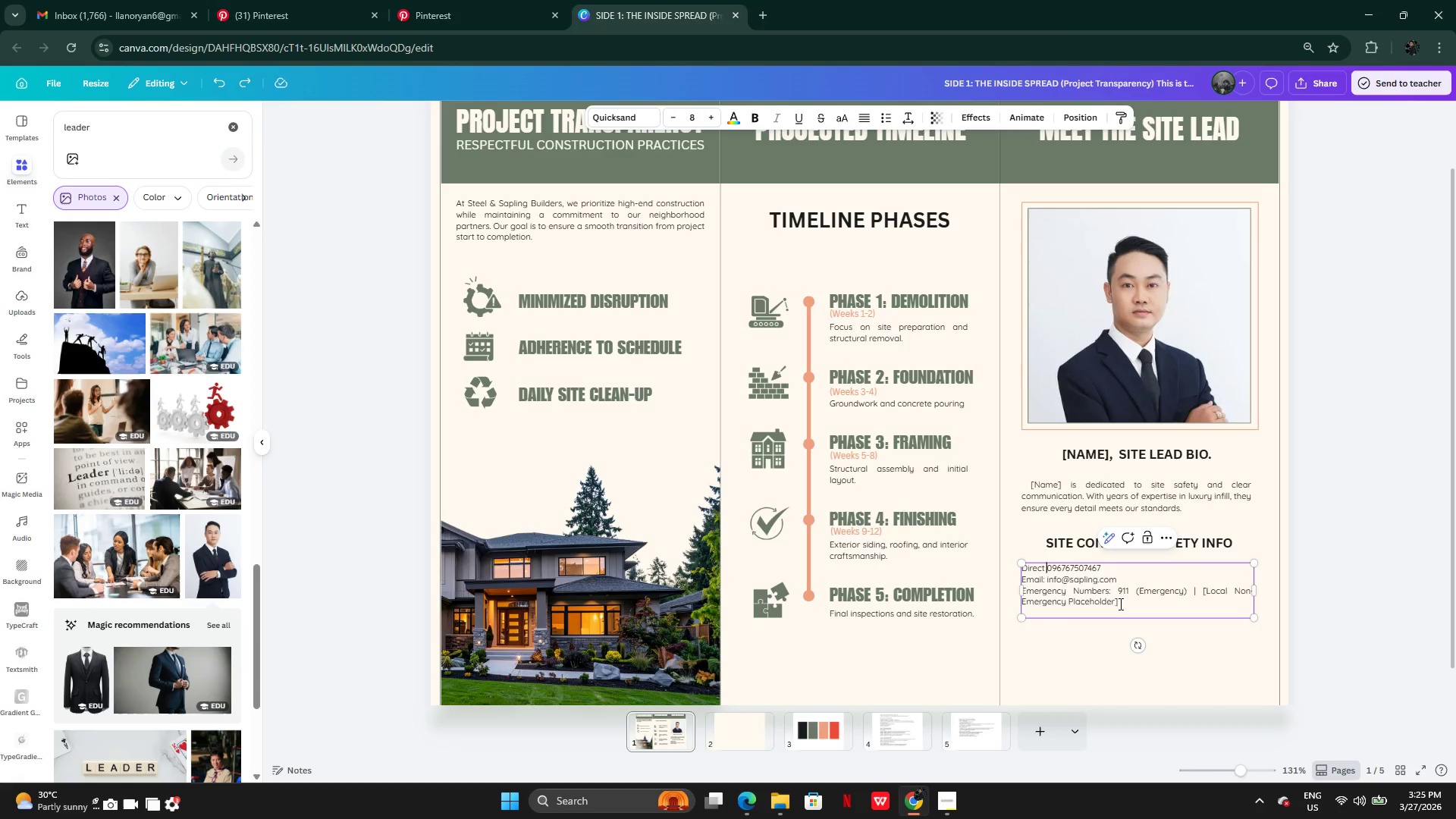 
key(Control+Z)
 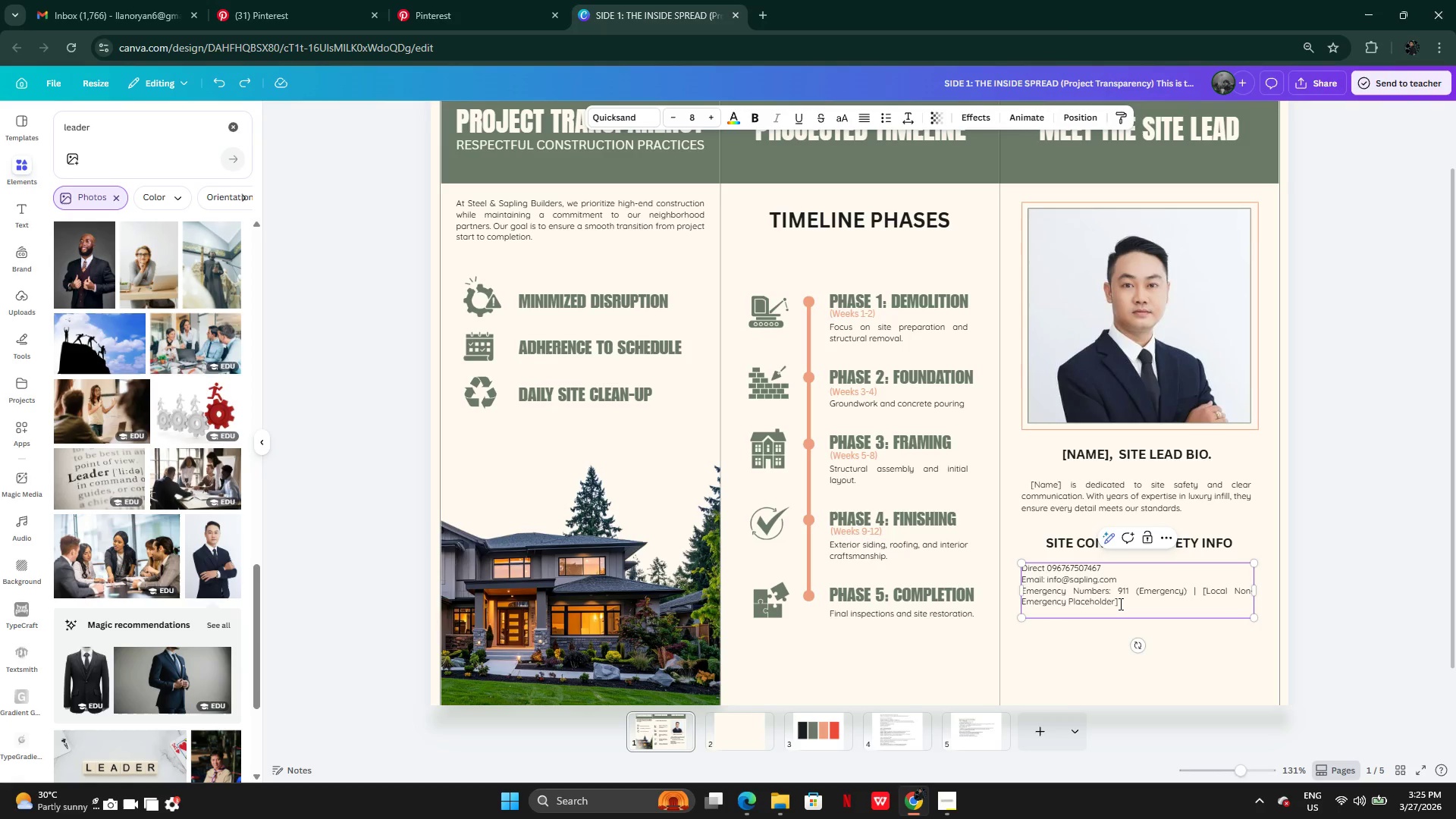 
key(Control+Z)
 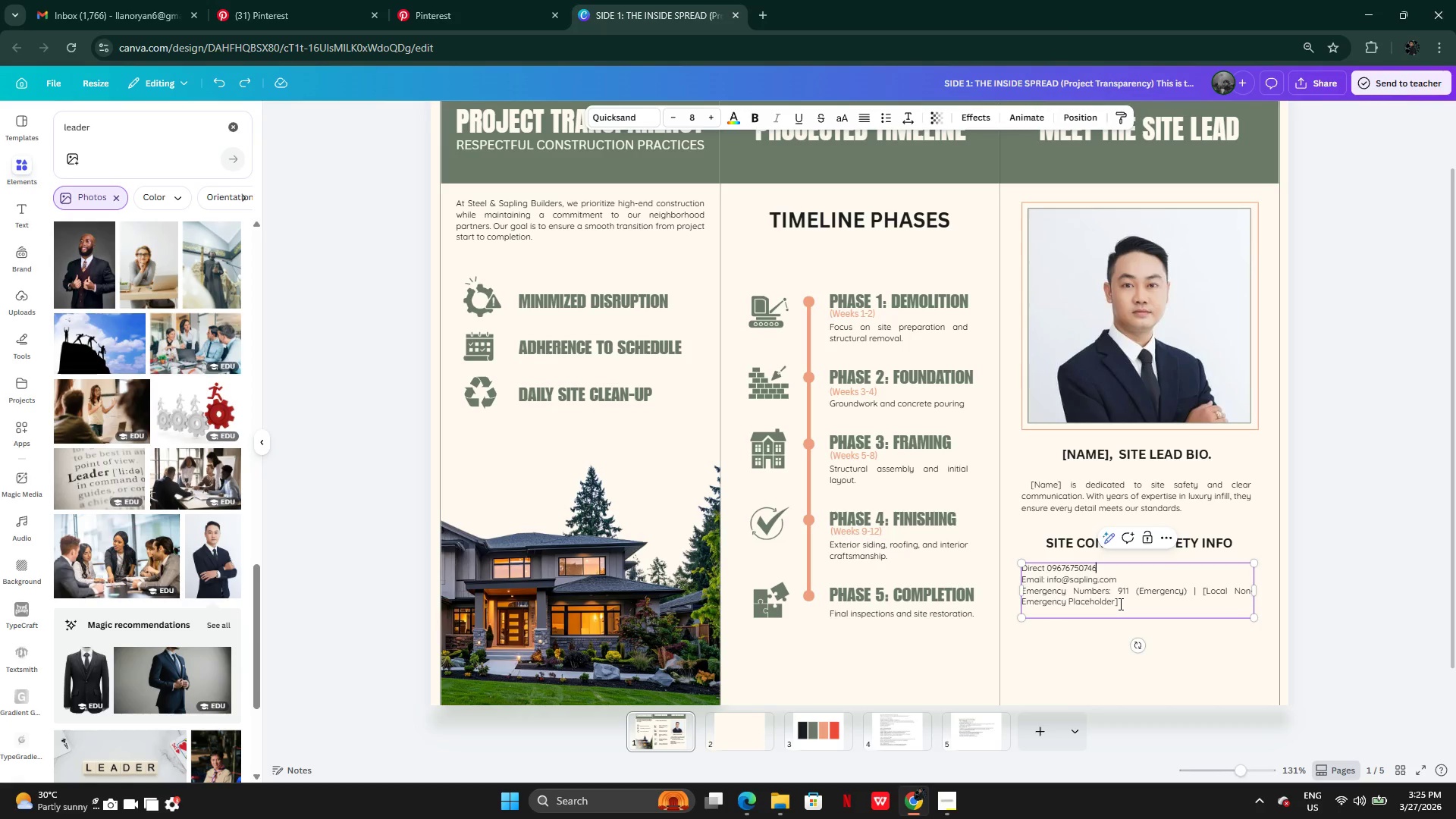 
key(Control+Z)
 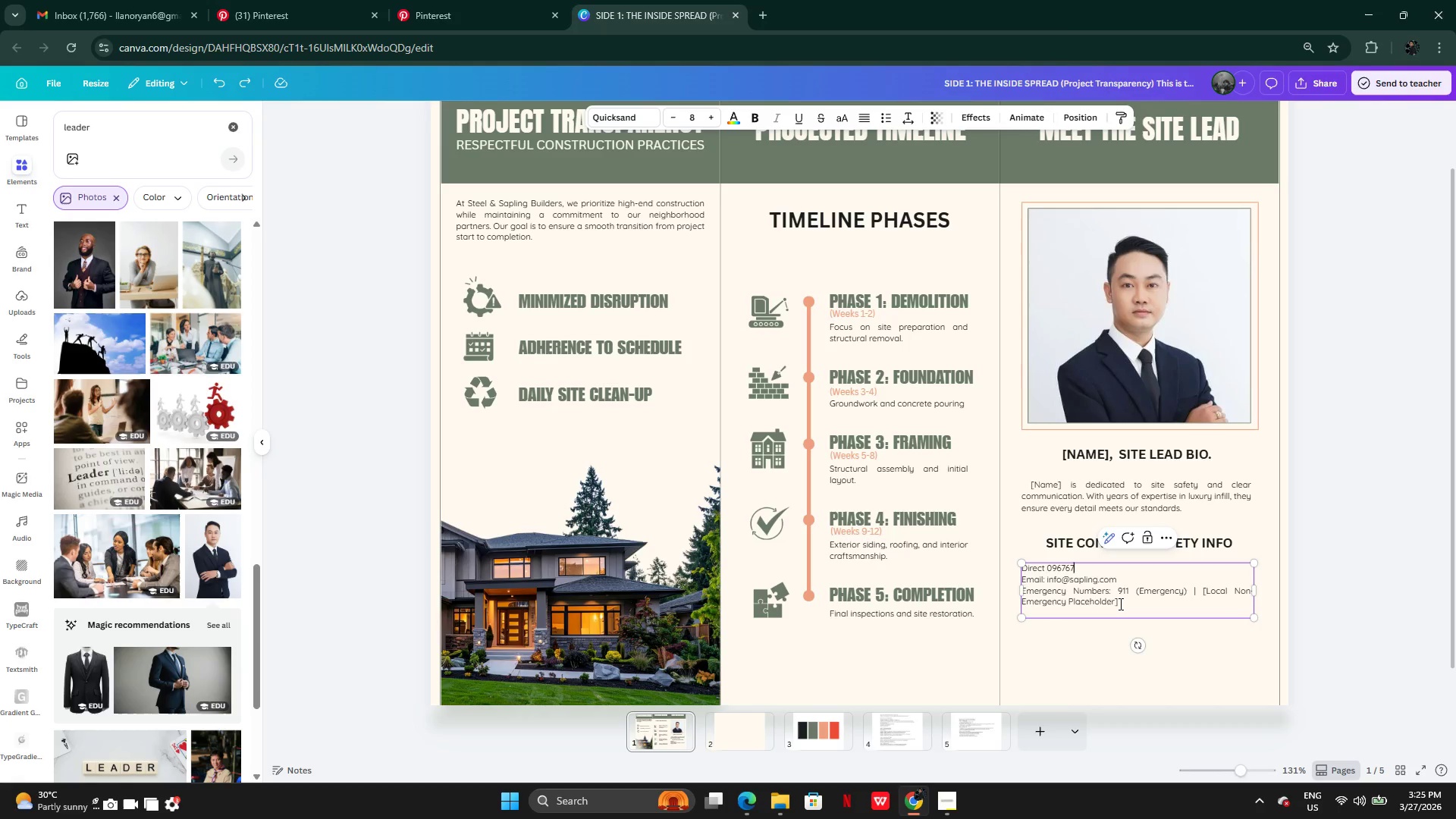 
hold_key(key=Z, duration=0.75)
 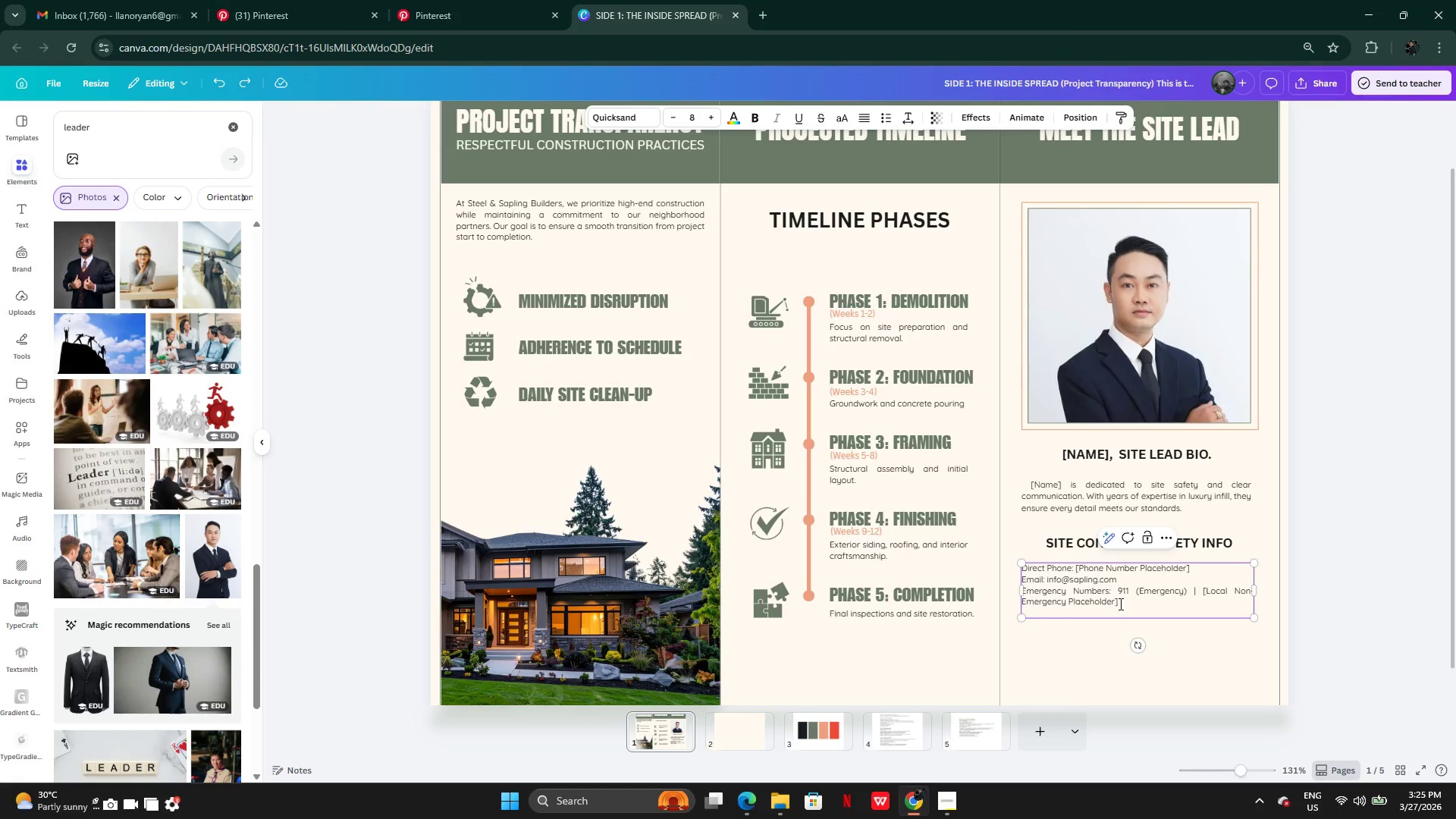 
left_click_drag(start_coordinate=[1076, 569], to_coordinate=[1201, 569])
 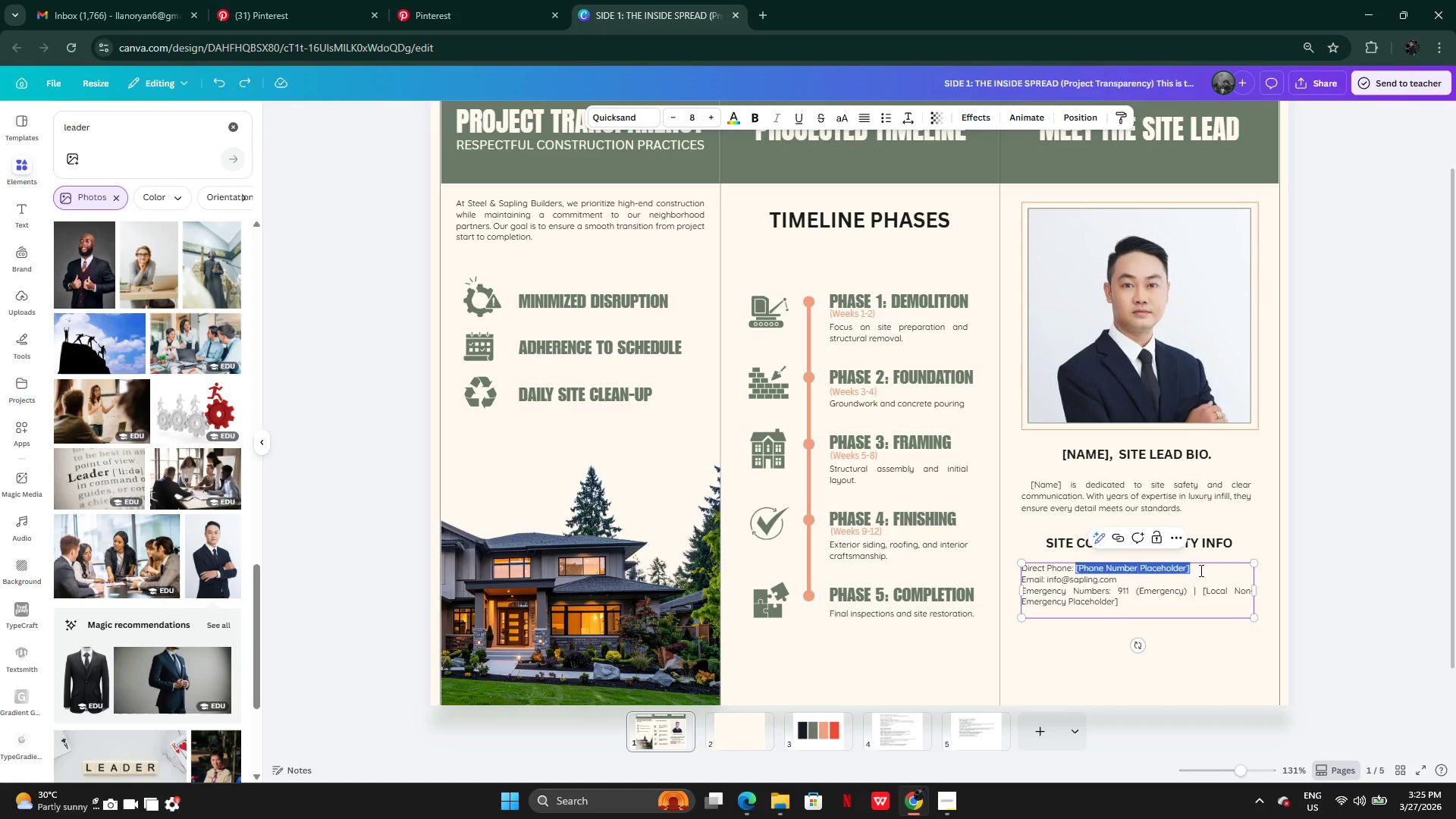 
key(Backspace)
type(09676759867)
 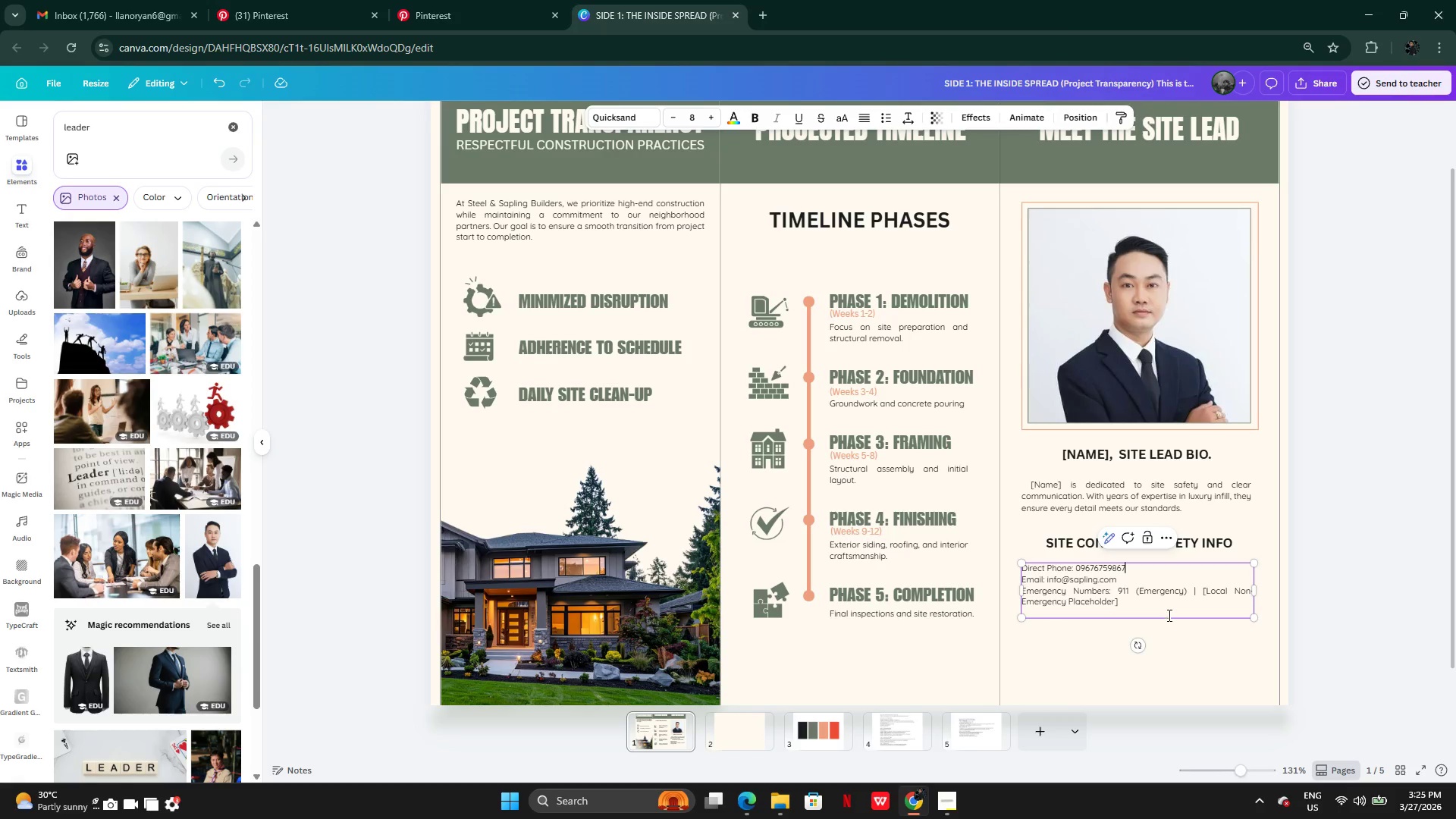 
left_click([1191, 662])
 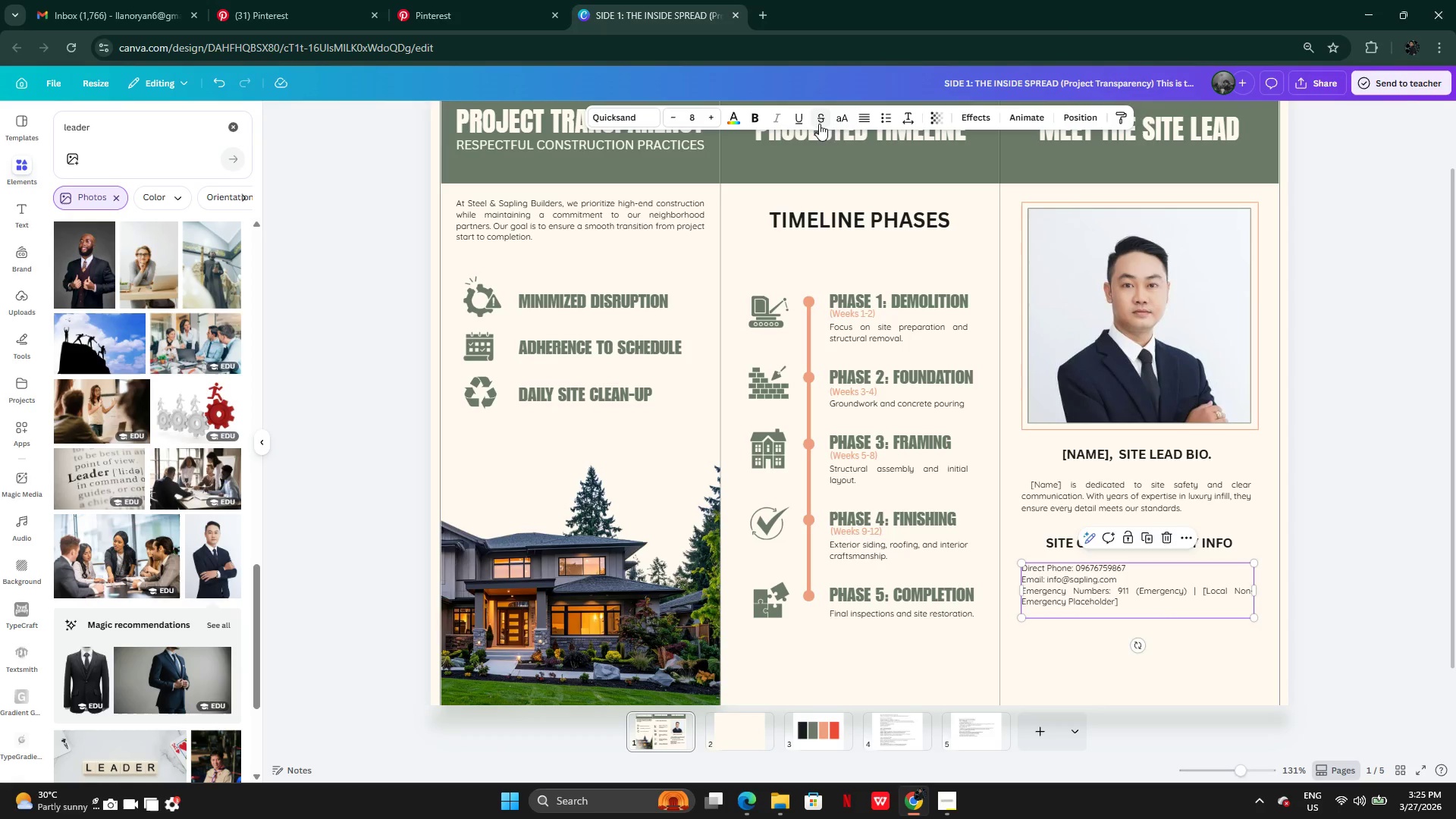 
left_click([839, 116])
 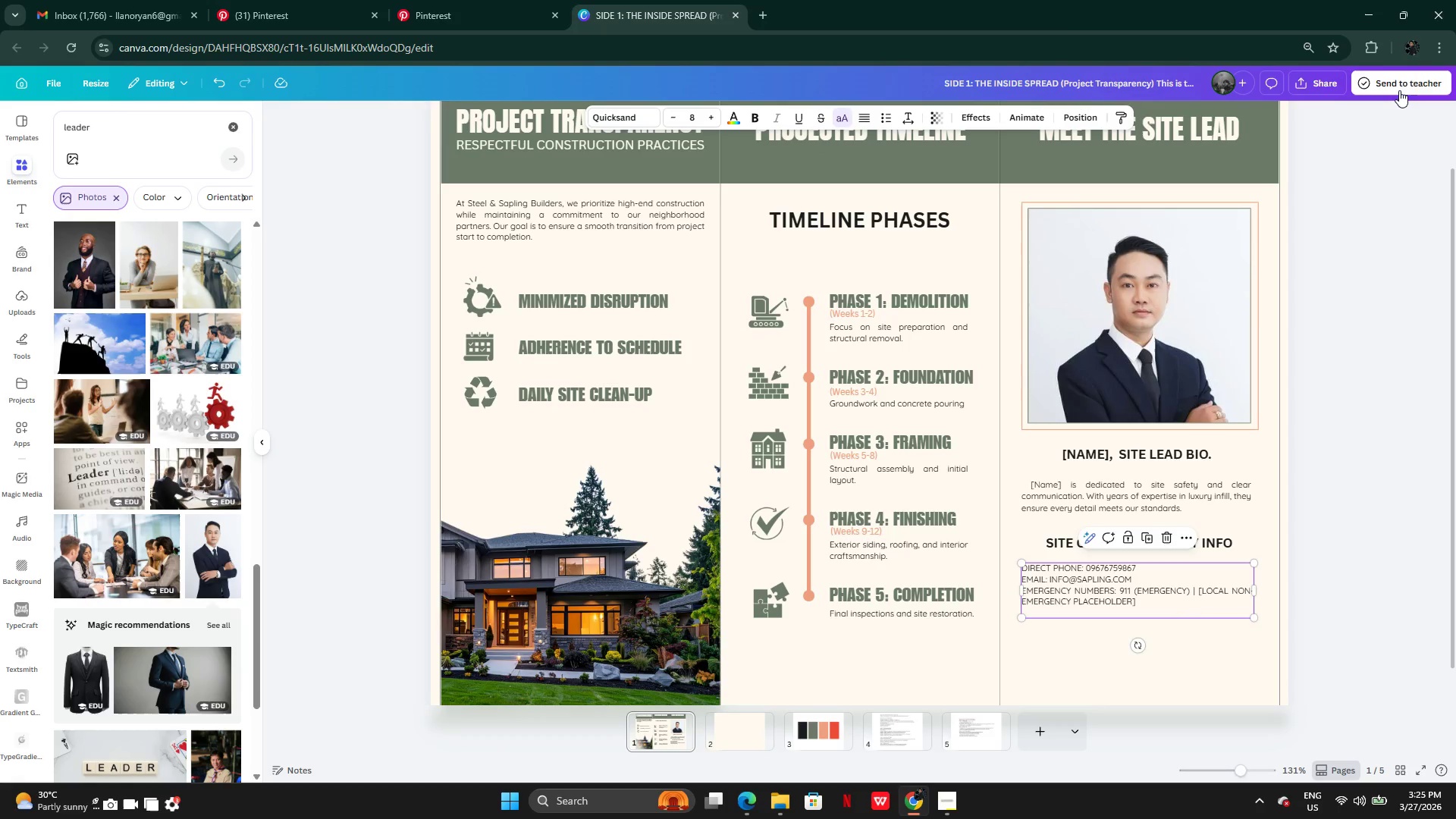 
wait(8.2)
 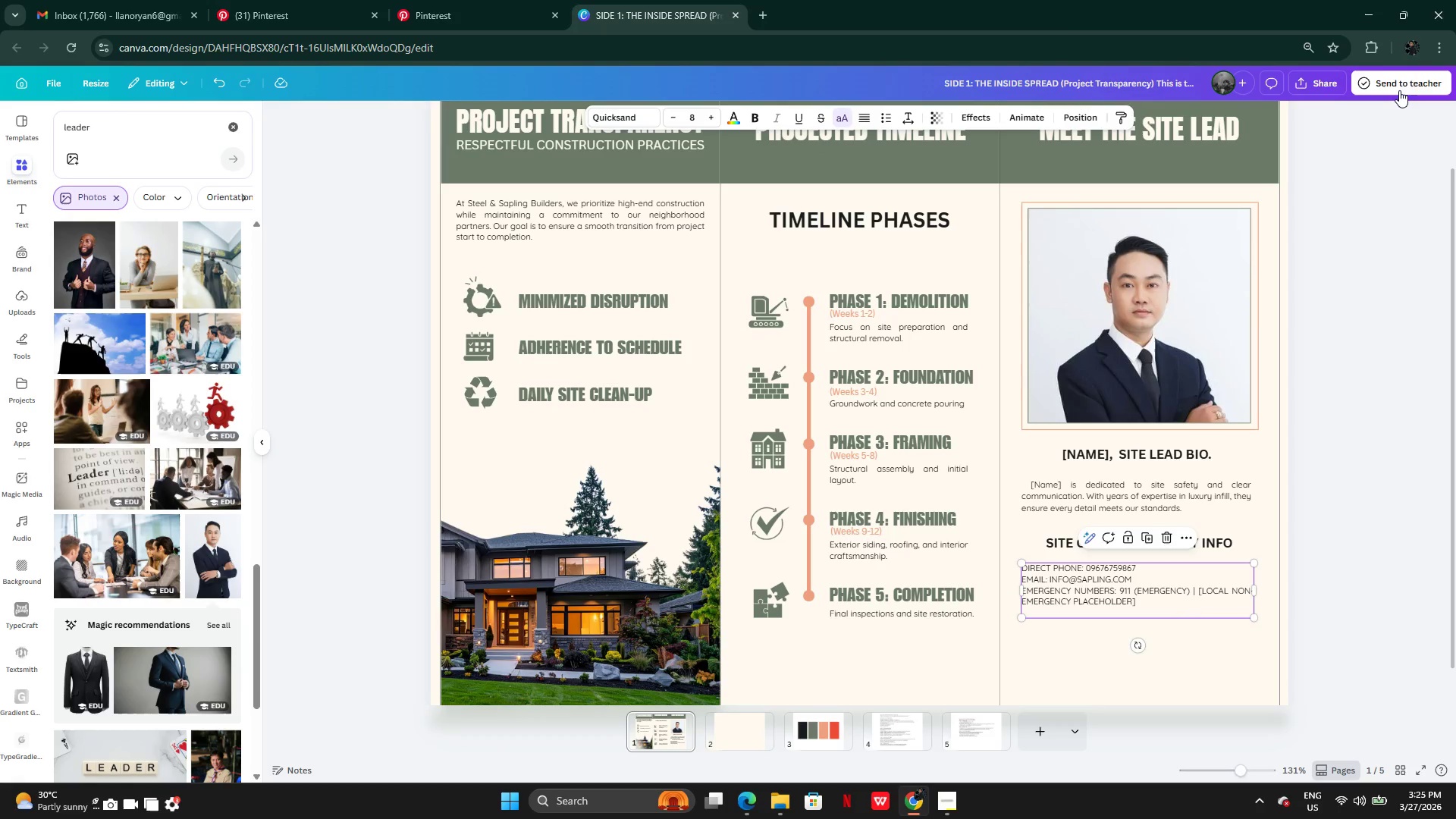 
left_click([1384, 578])
 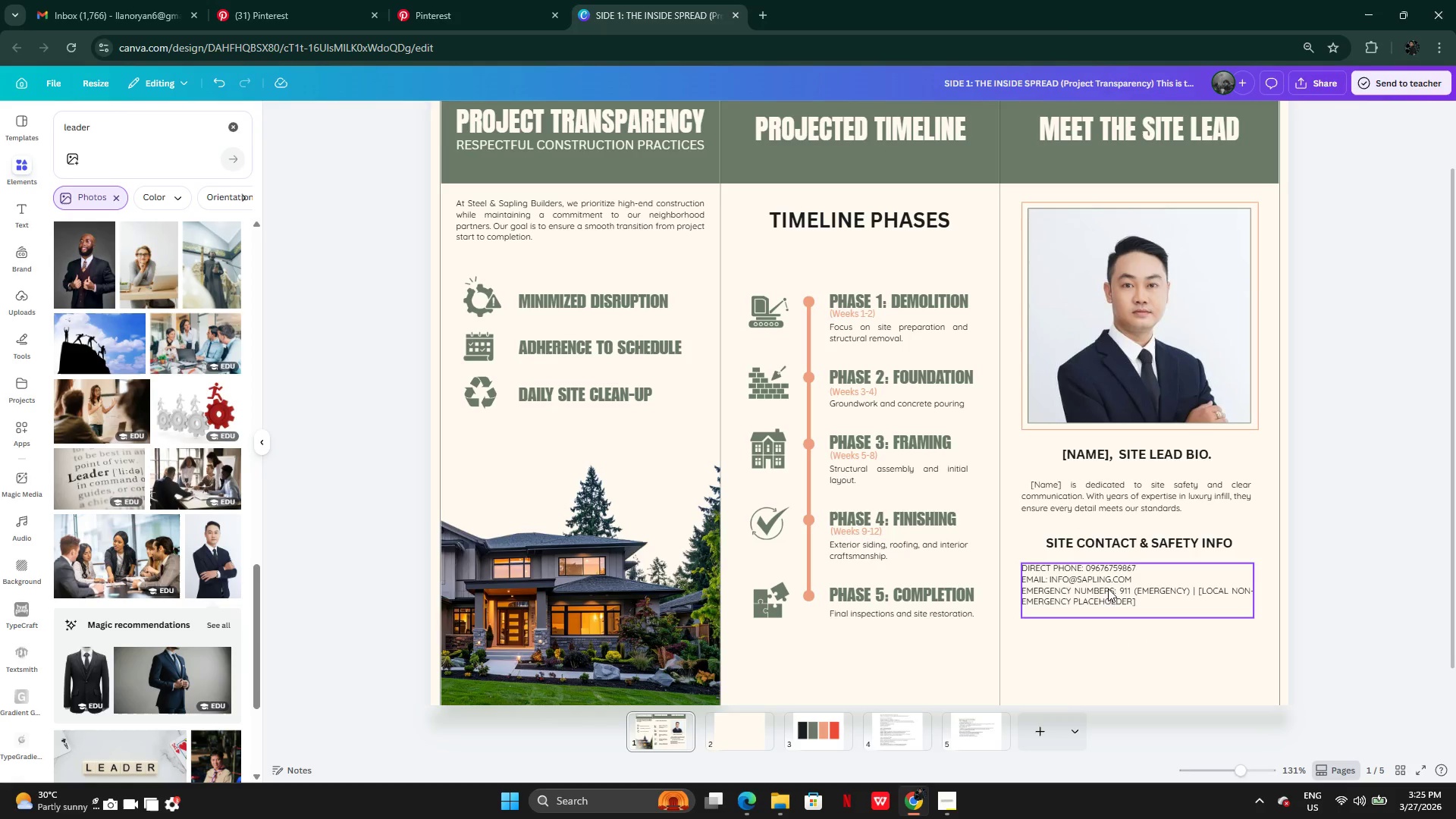 
left_click_drag(start_coordinate=[1105, 584], to_coordinate=[1105, 592])
 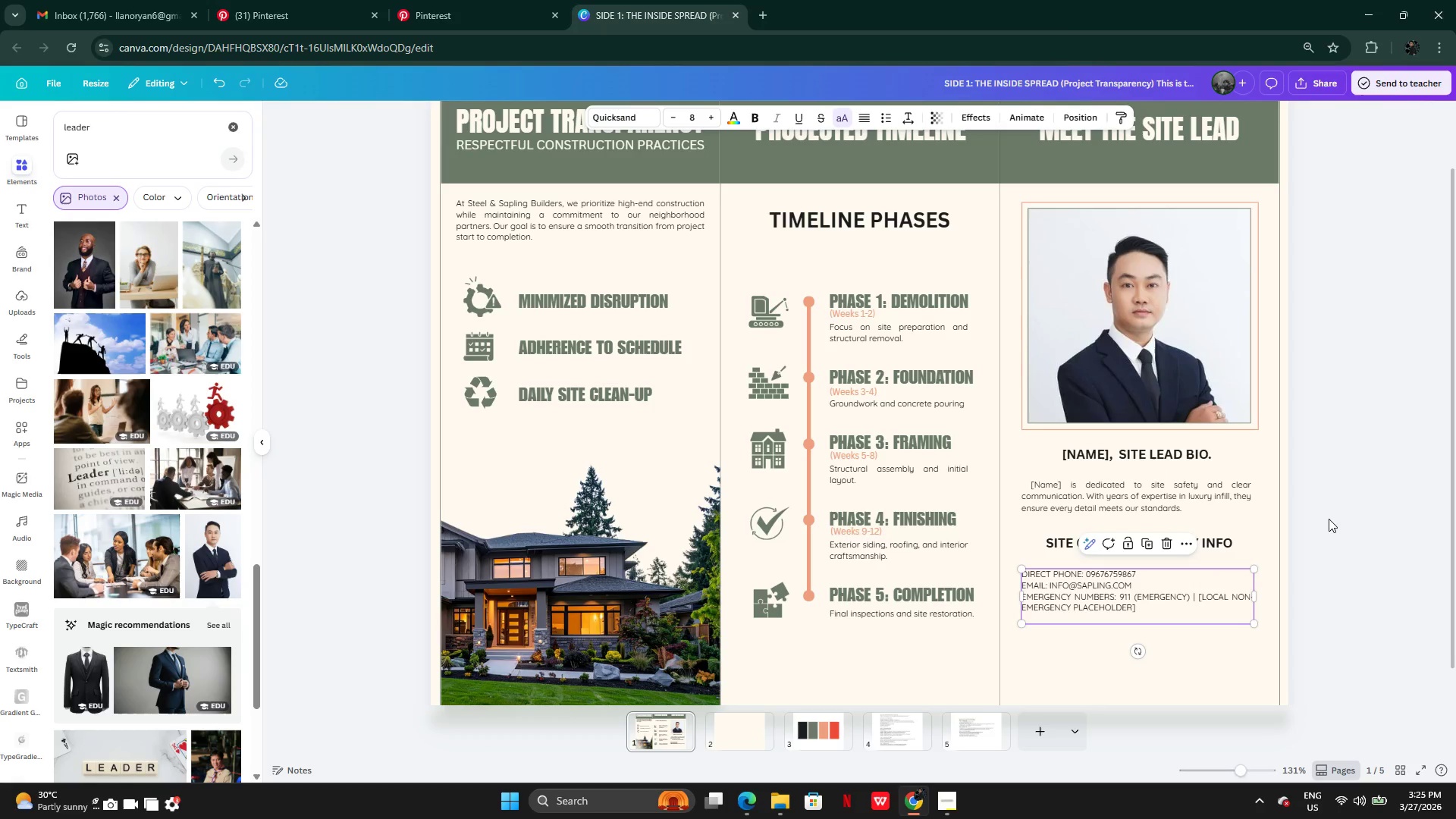 
left_click([1329, 519])
 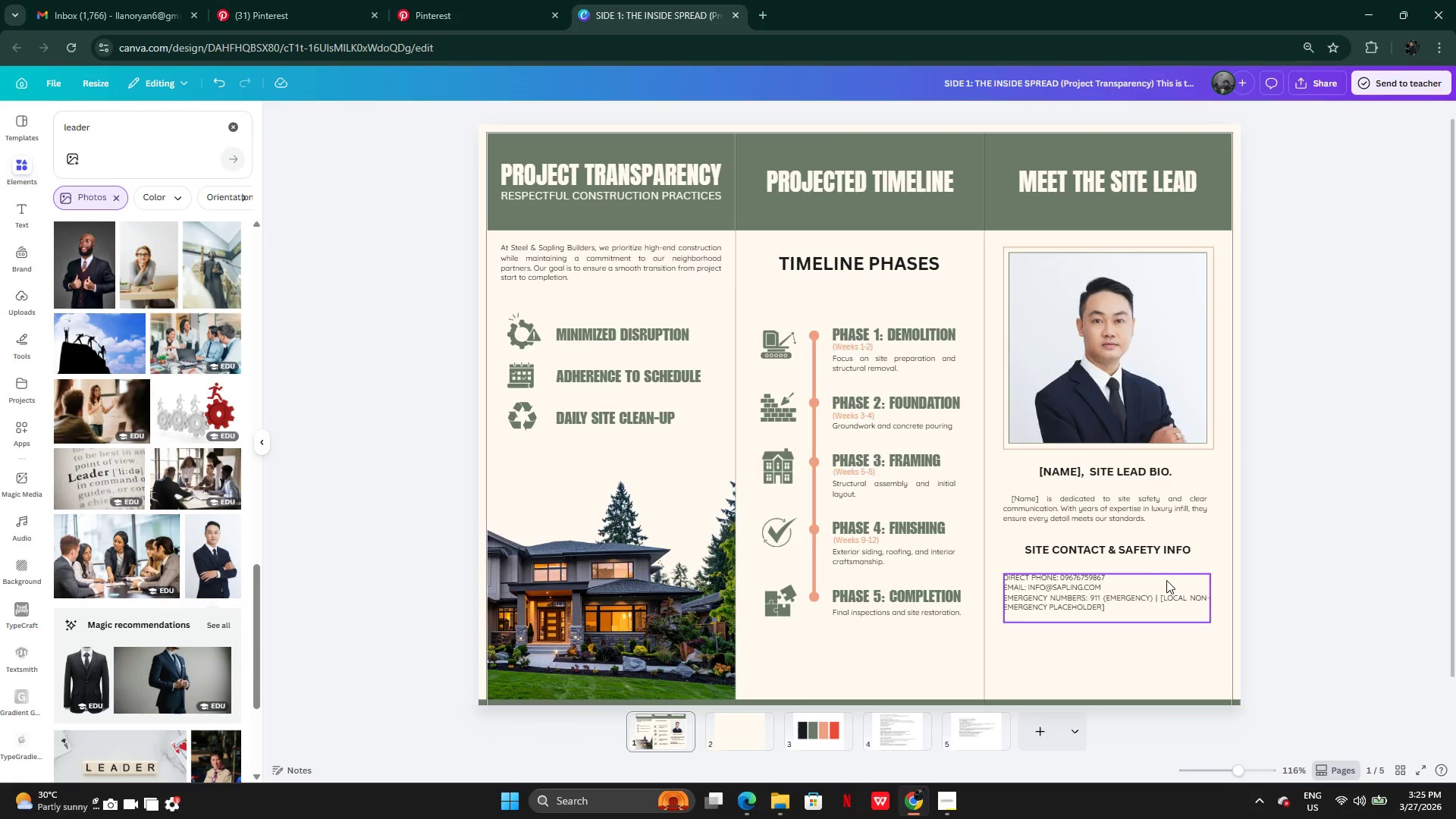 
wait(5.89)
 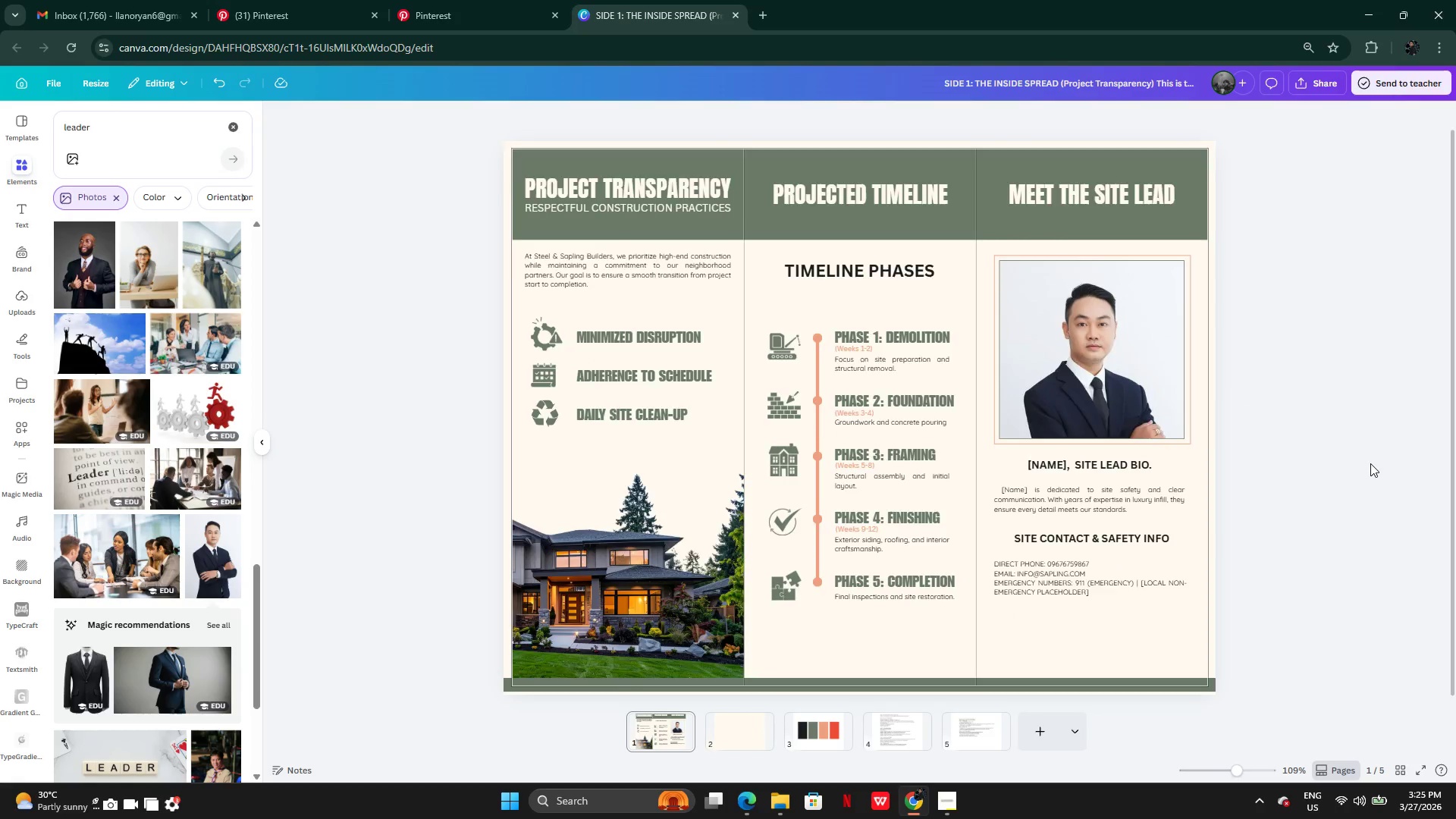 
left_click_drag(start_coordinate=[1106, 591], to_coordinate=[1115, 621])
 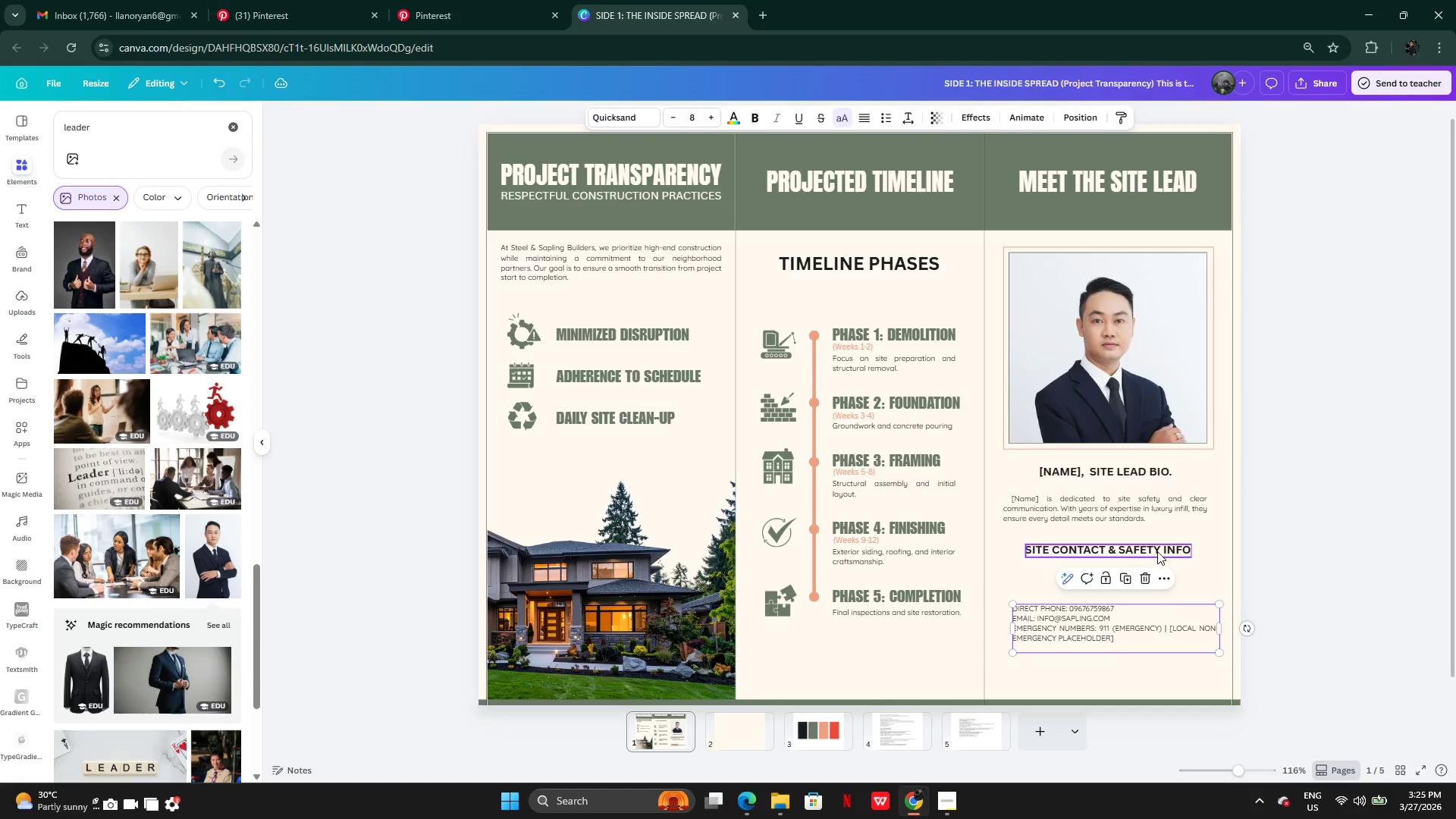 
left_click([1157, 551])
 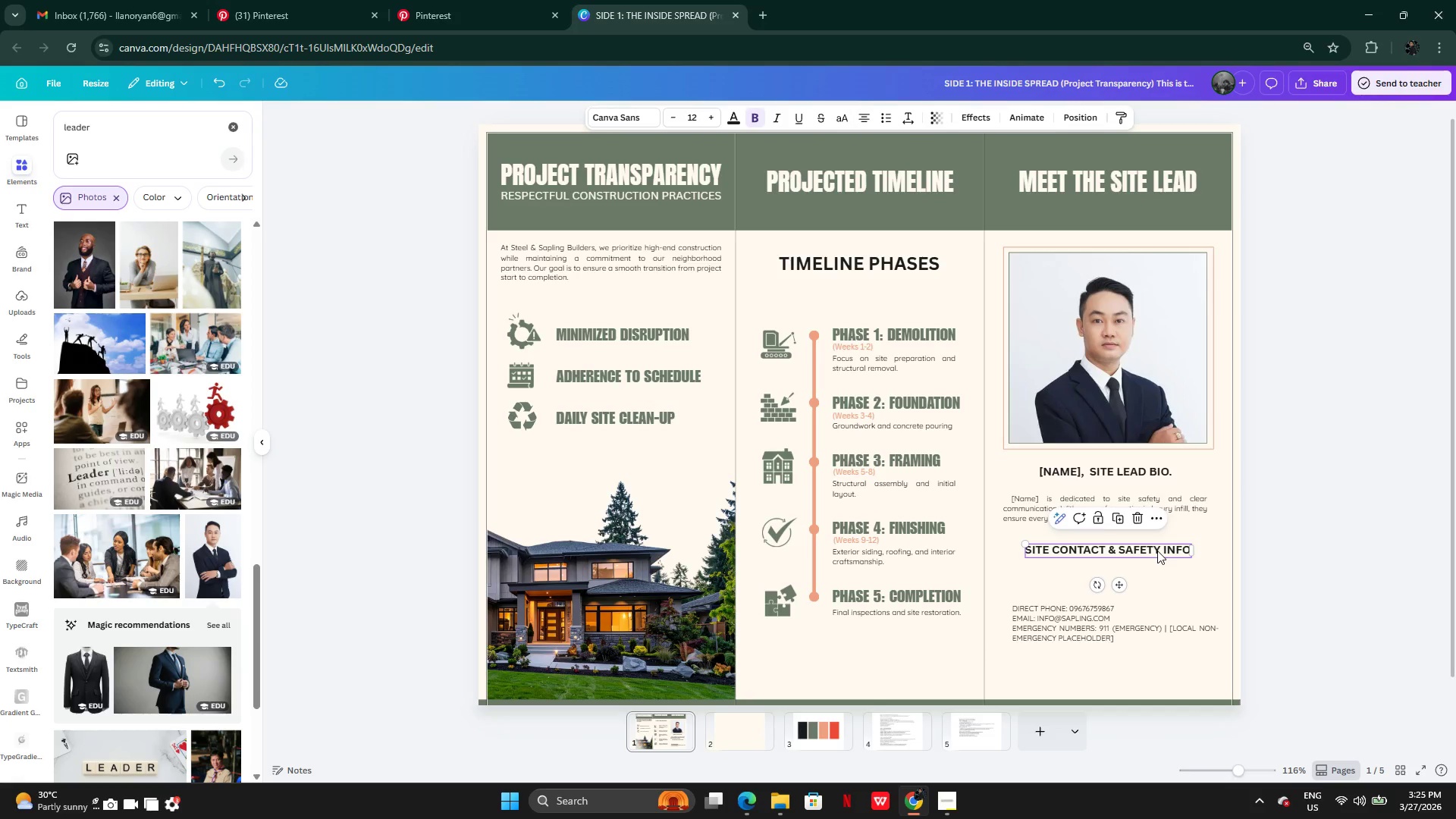 
left_click_drag(start_coordinate=[1157, 551], to_coordinate=[1153, 576])
 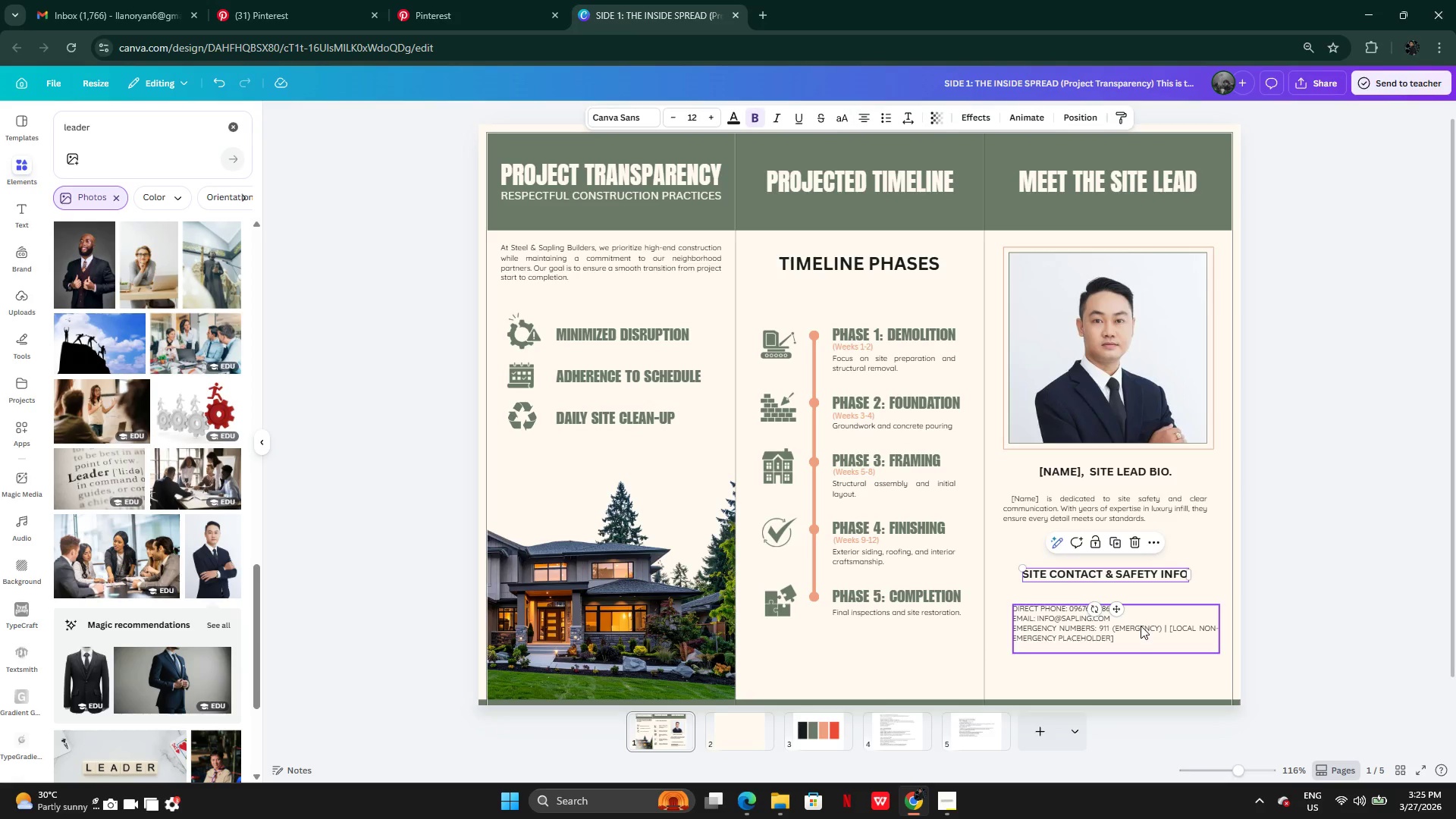 
left_click([1141, 626])
 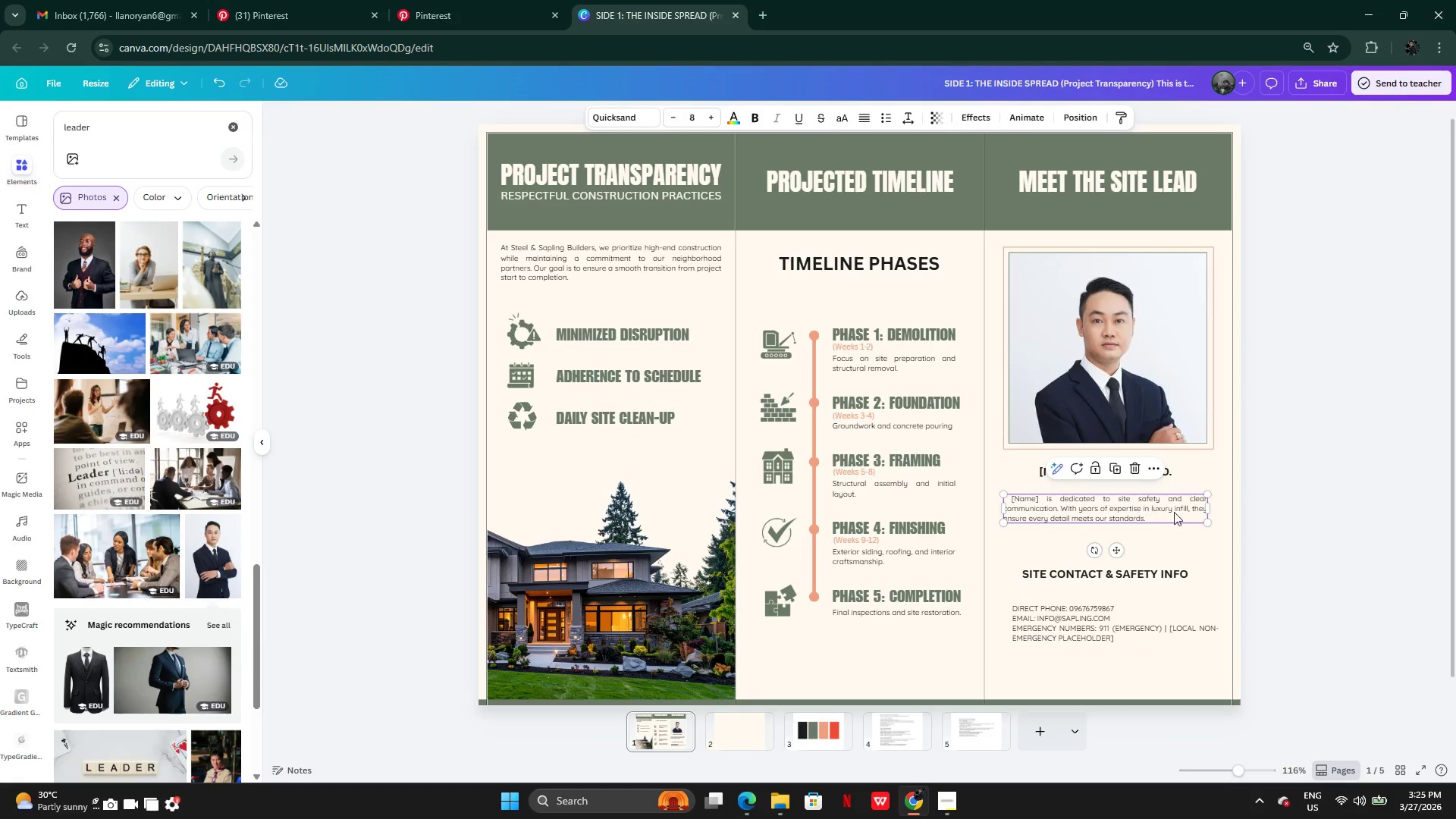 
left_click_drag(start_coordinate=[1181, 508], to_coordinate=[1182, 522])
 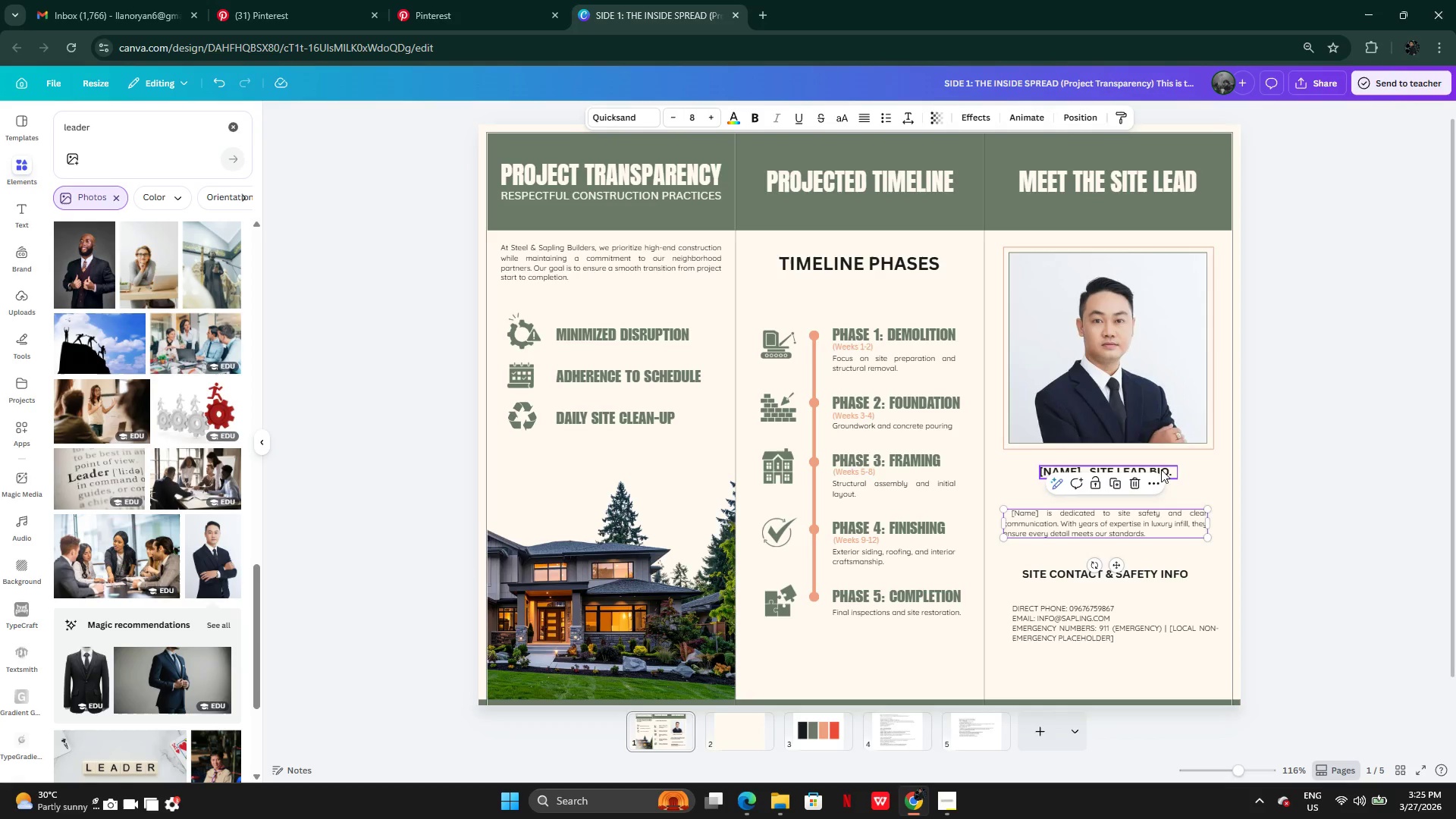 
left_click([1161, 469])
 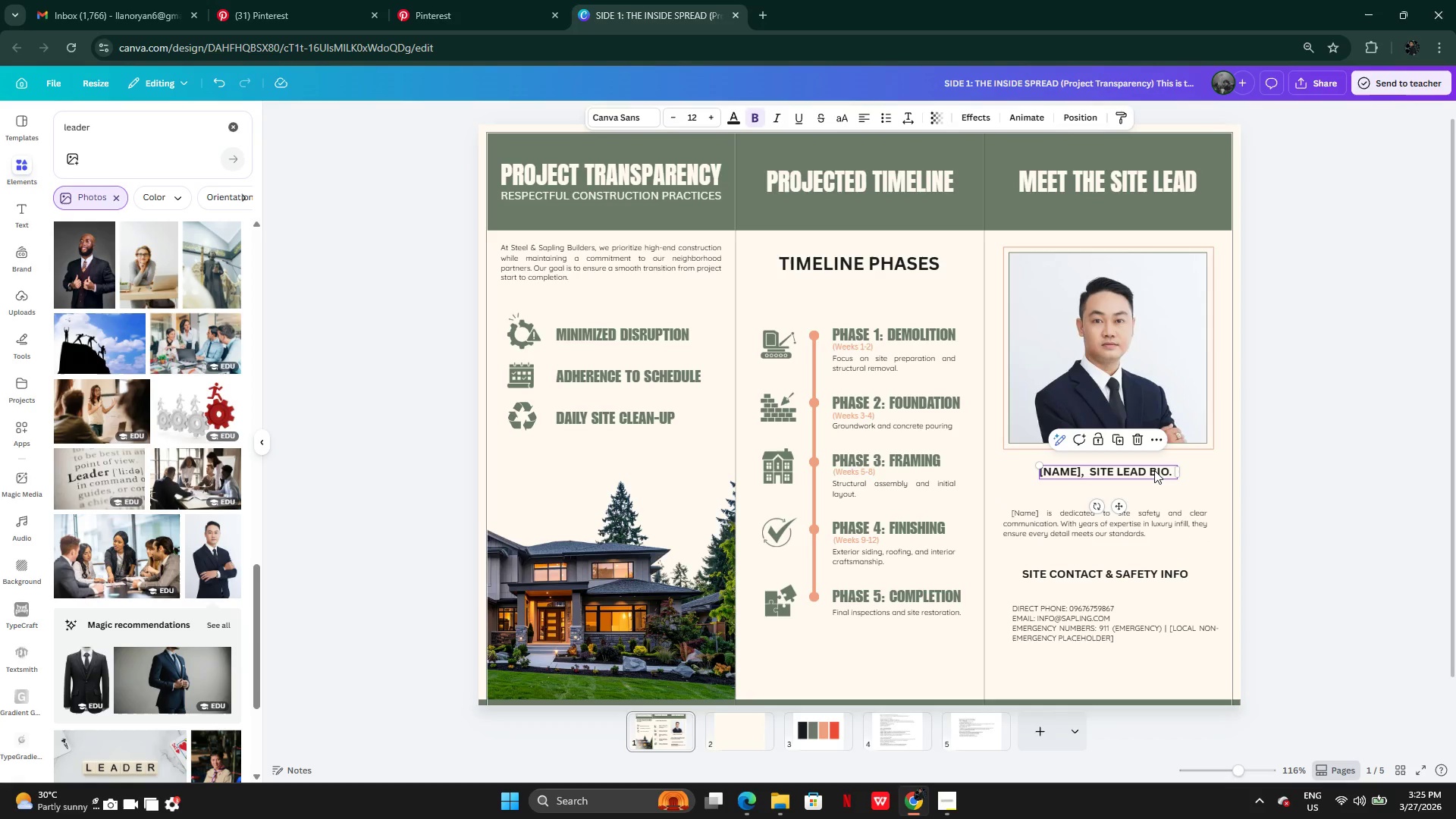 
left_click_drag(start_coordinate=[1153, 470], to_coordinate=[1157, 466])
 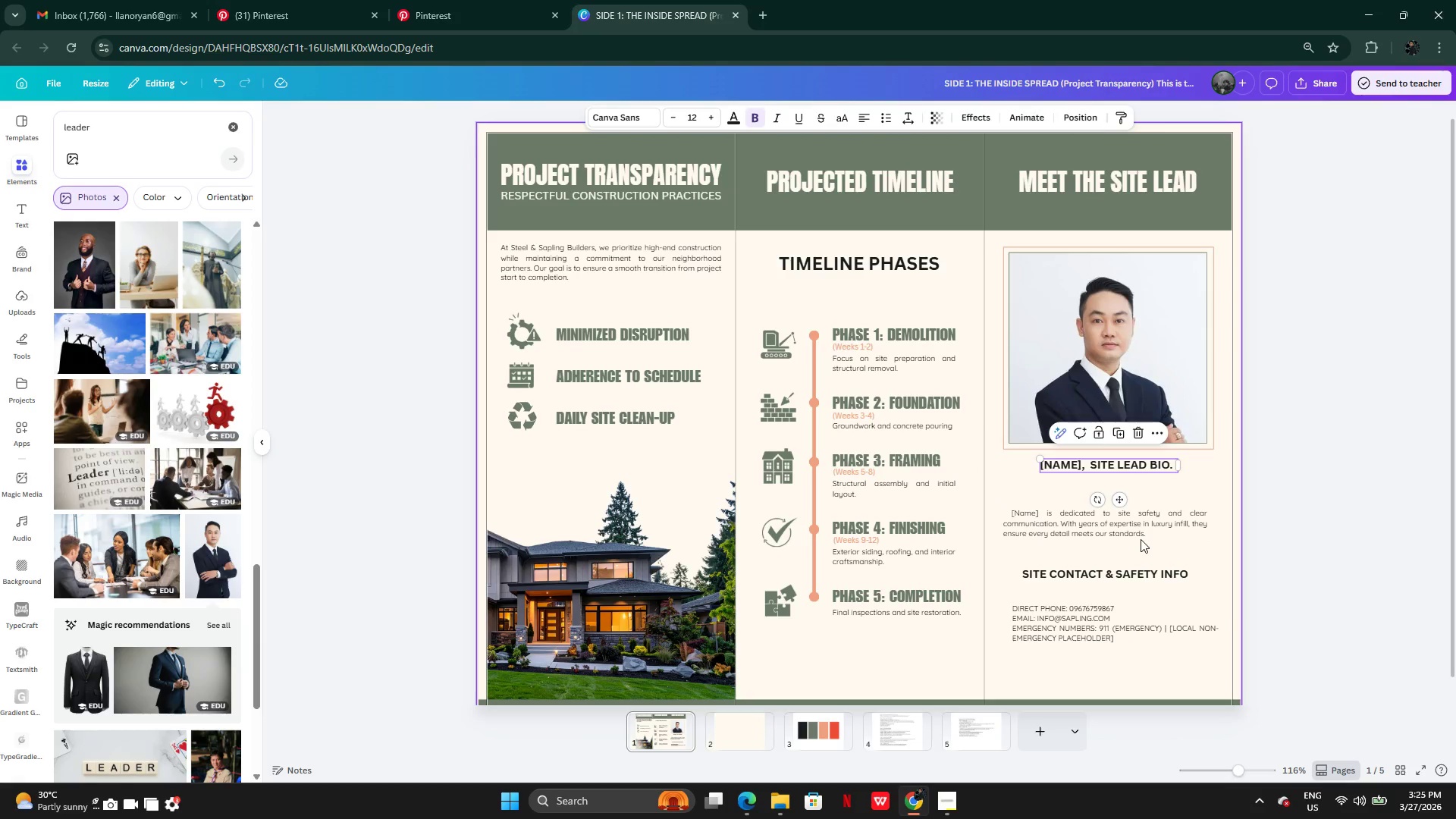 
left_click([1141, 539])
 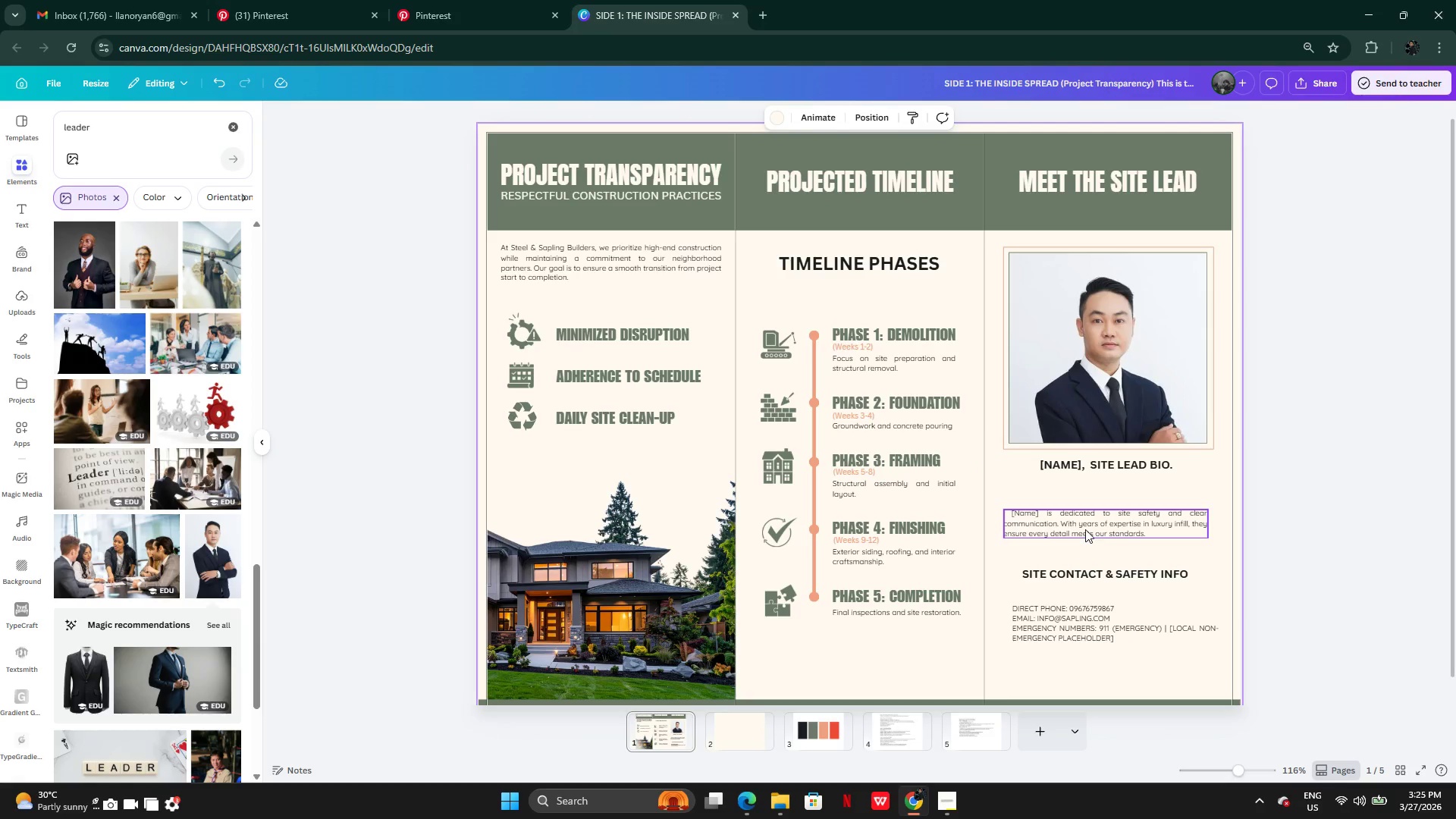 
left_click([1085, 529])
 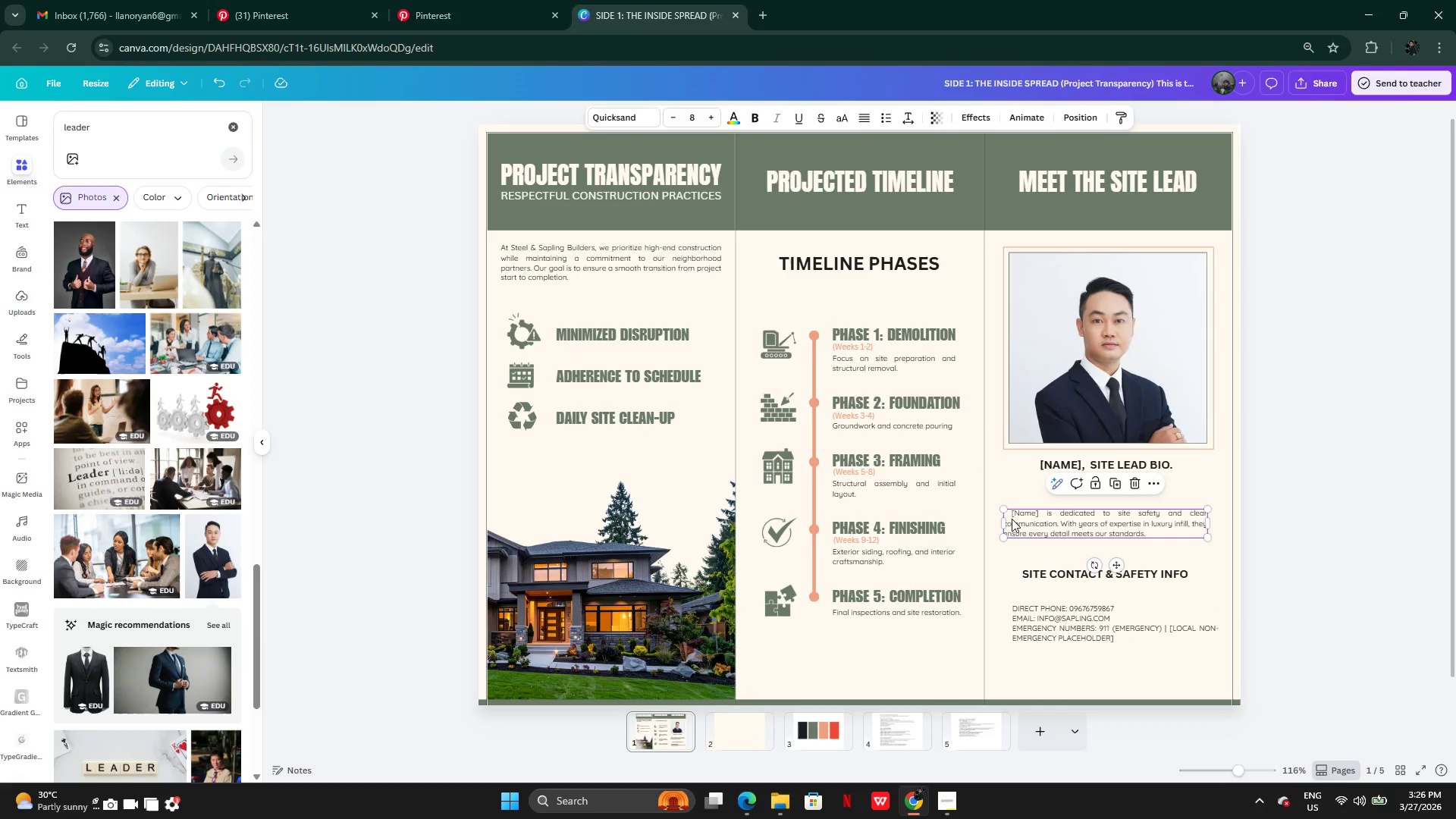 
left_click_drag(start_coordinate=[1002, 523], to_coordinate=[1007, 525])
 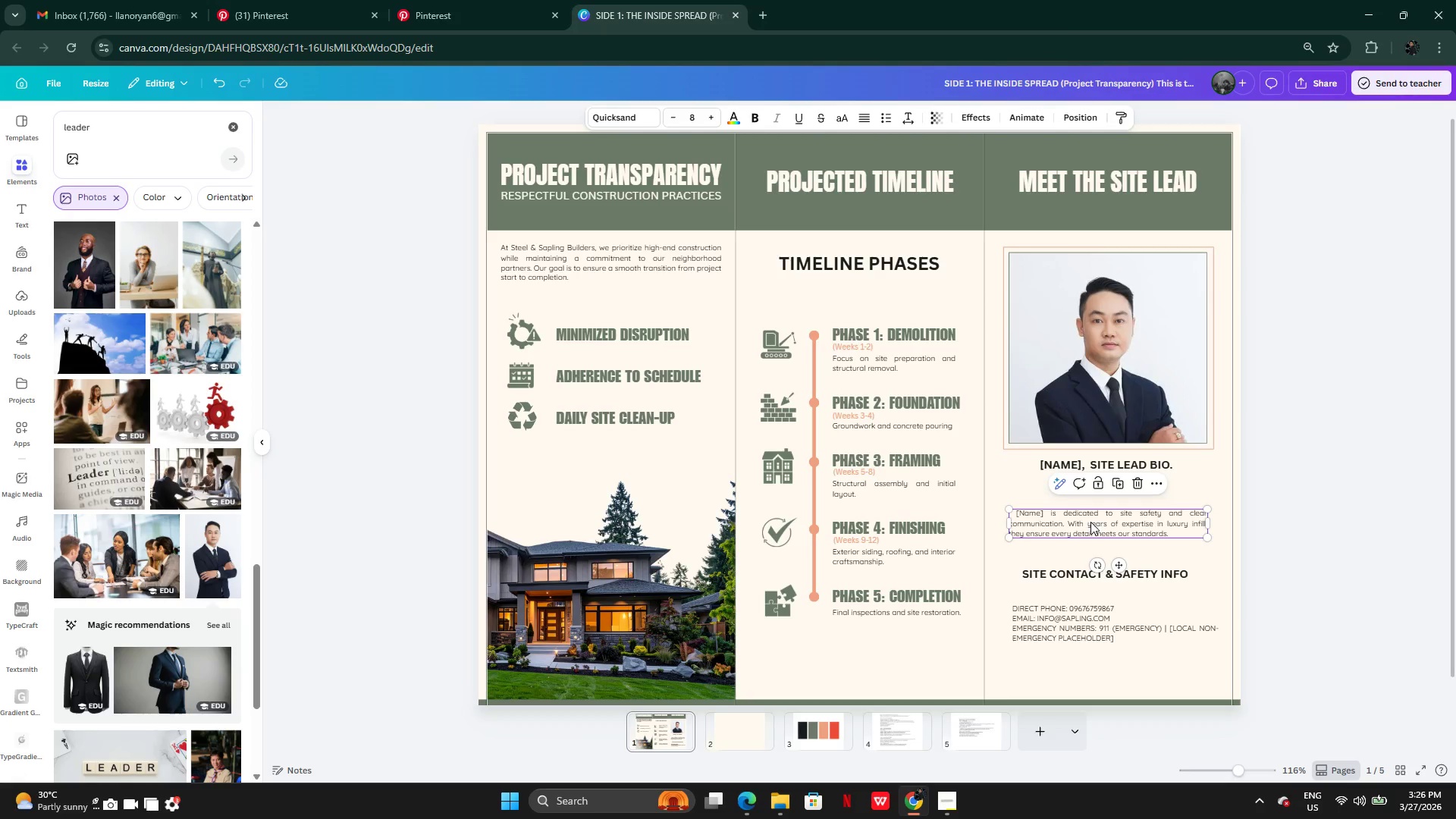 
left_click_drag(start_coordinate=[1090, 522], to_coordinate=[1089, 499])
 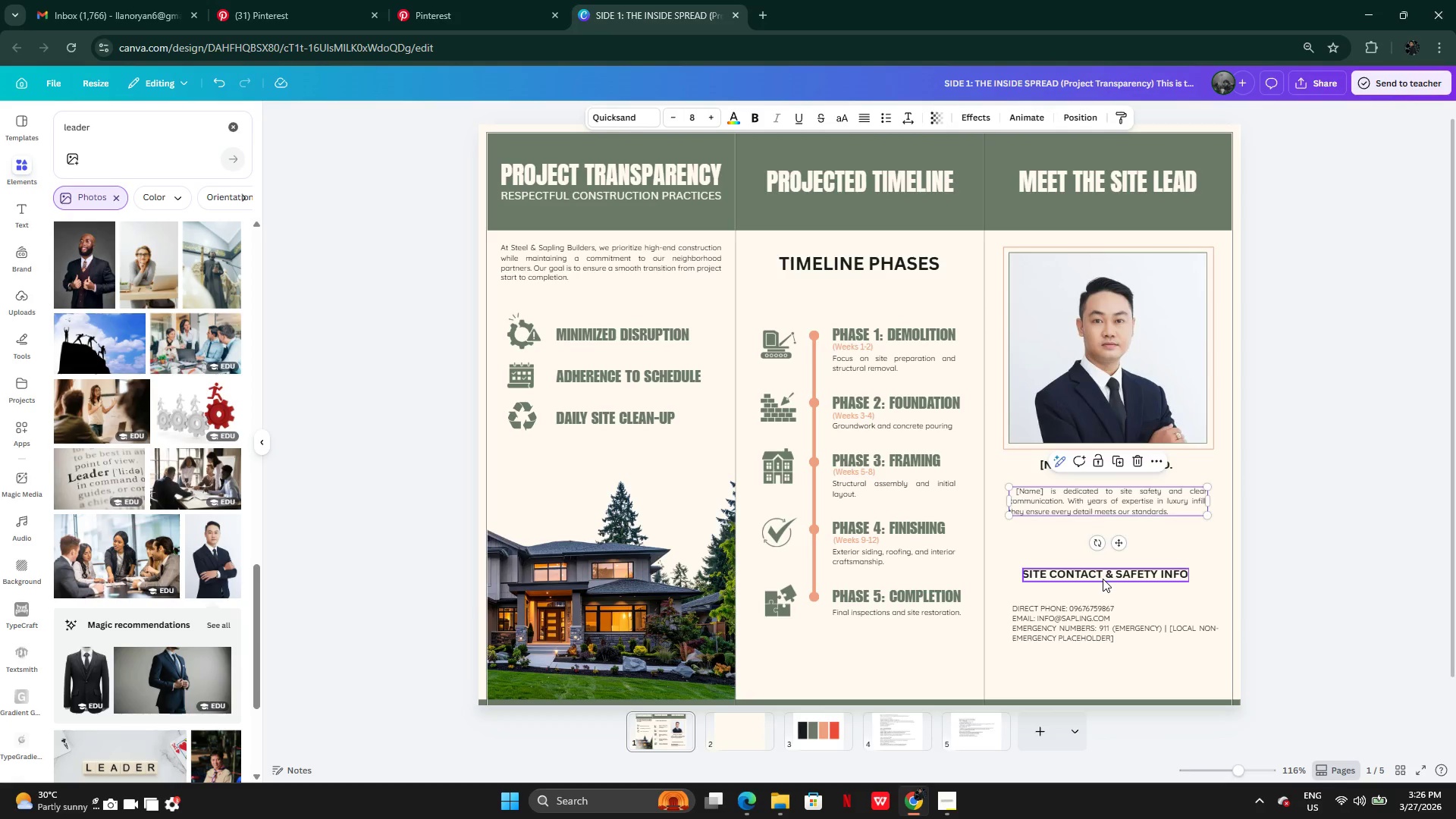 
left_click([1103, 579])
 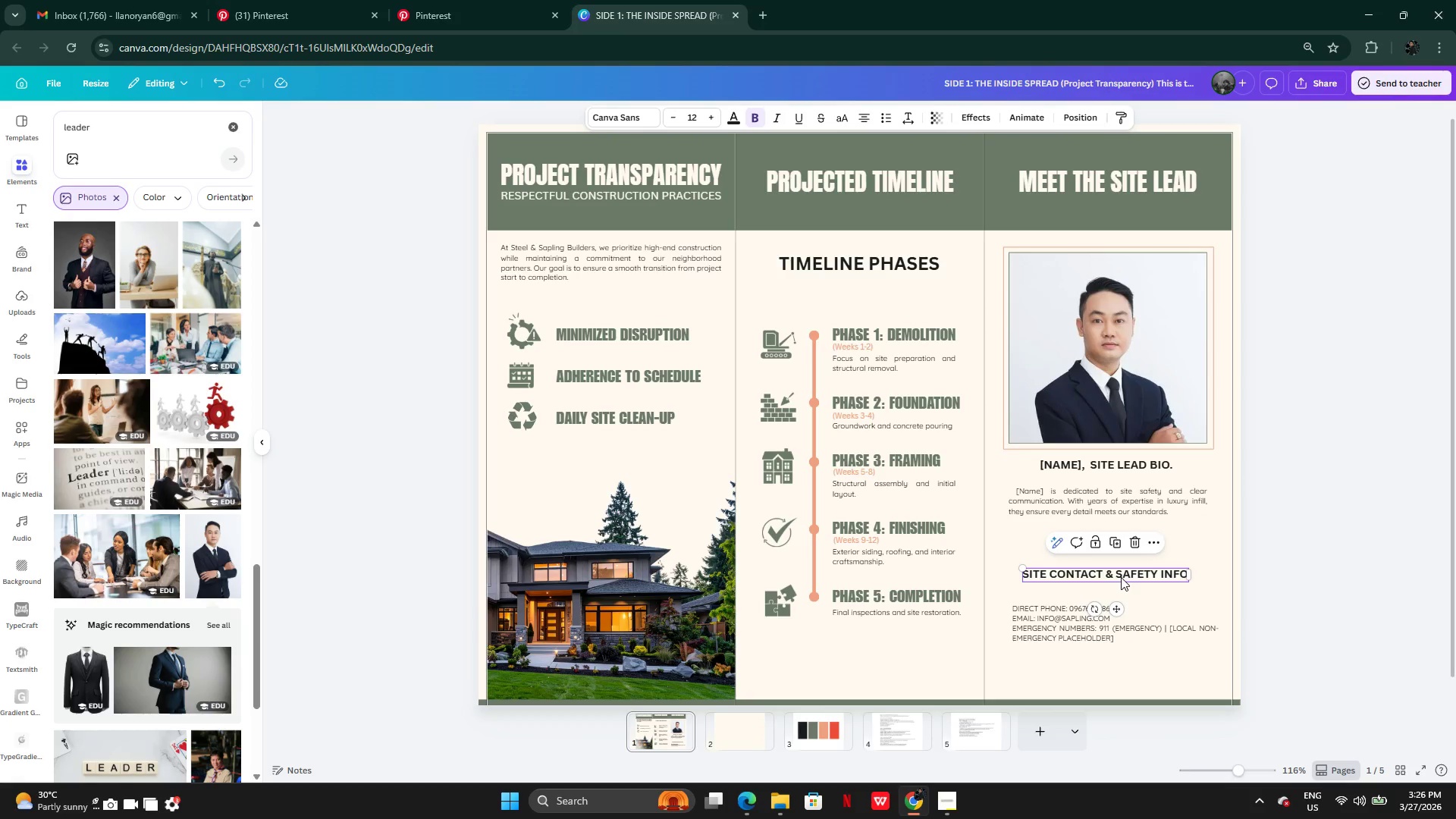 
left_click_drag(start_coordinate=[1121, 577], to_coordinate=[1100, 543])
 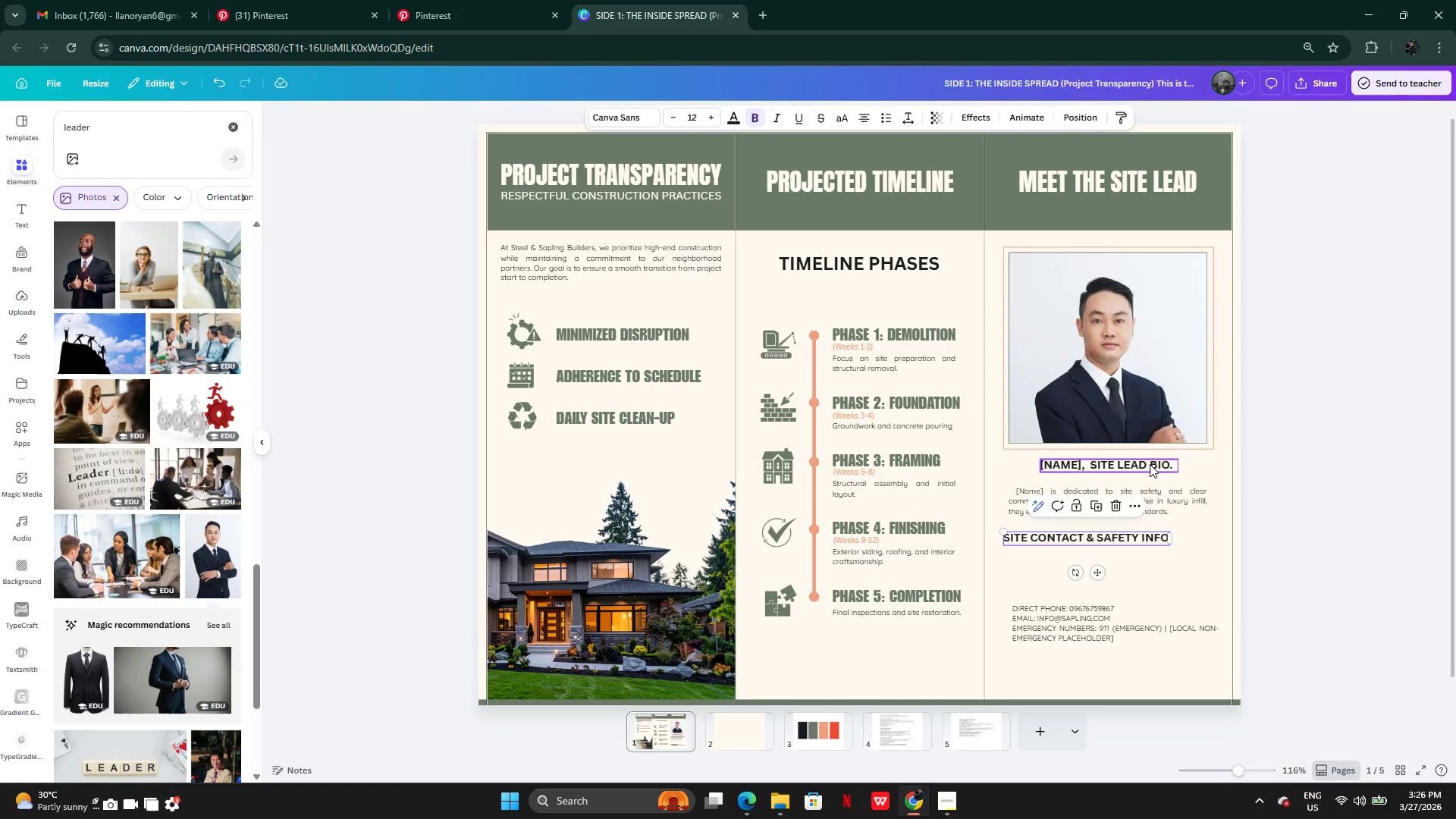 
left_click([1150, 464])
 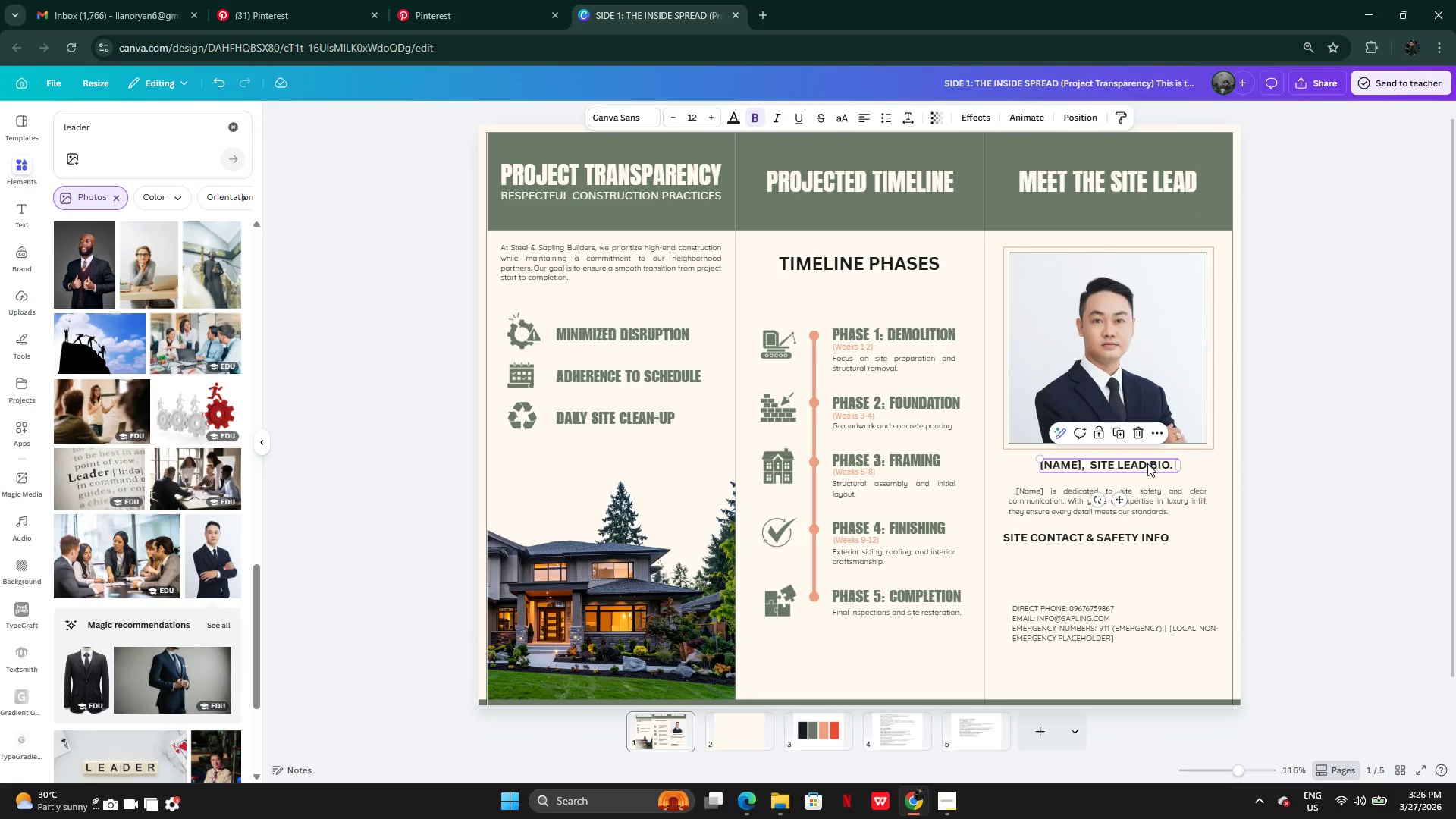 
left_click_drag(start_coordinate=[1150, 463], to_coordinate=[1109, 466])
 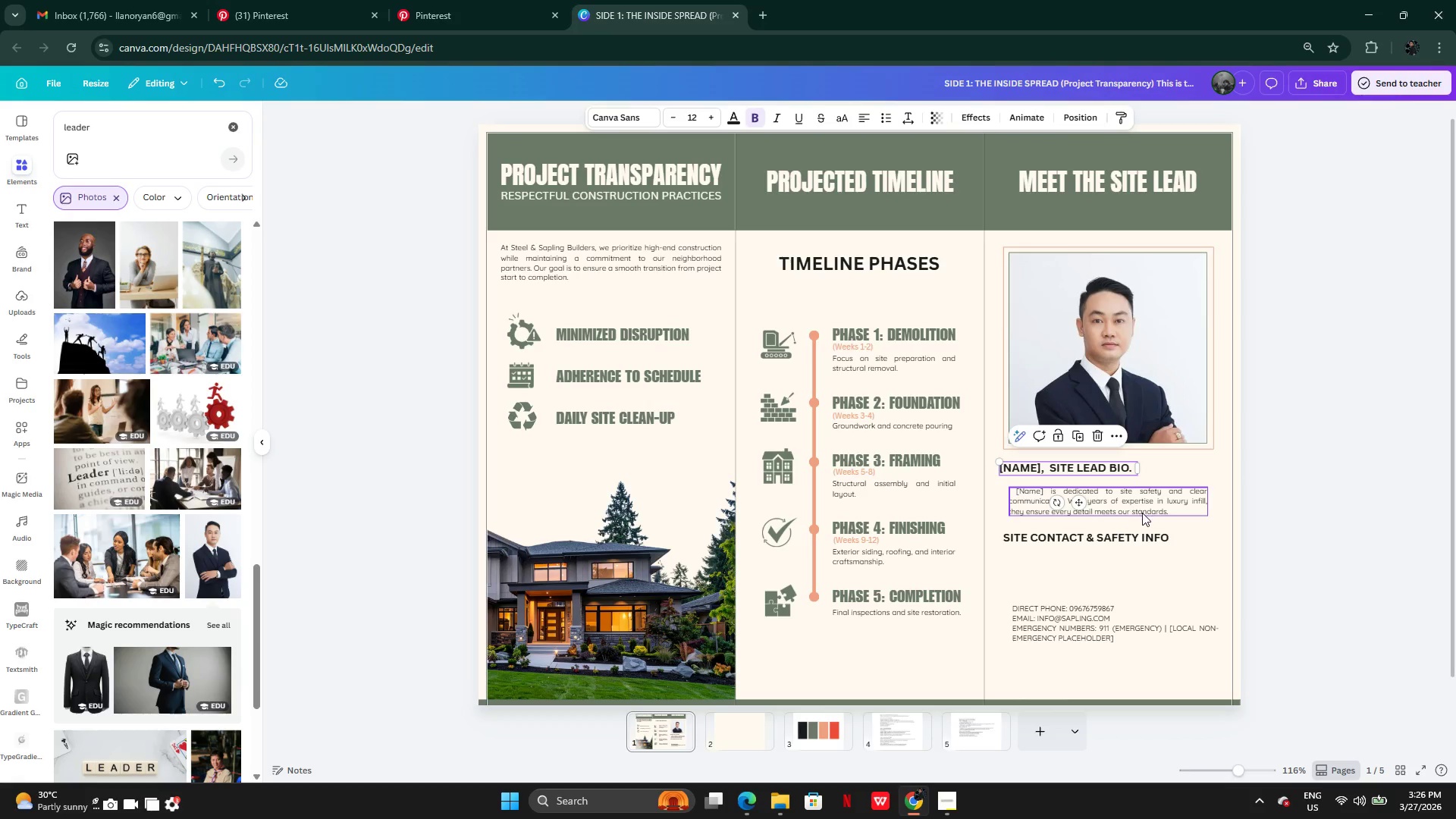 
left_click([1142, 513])
 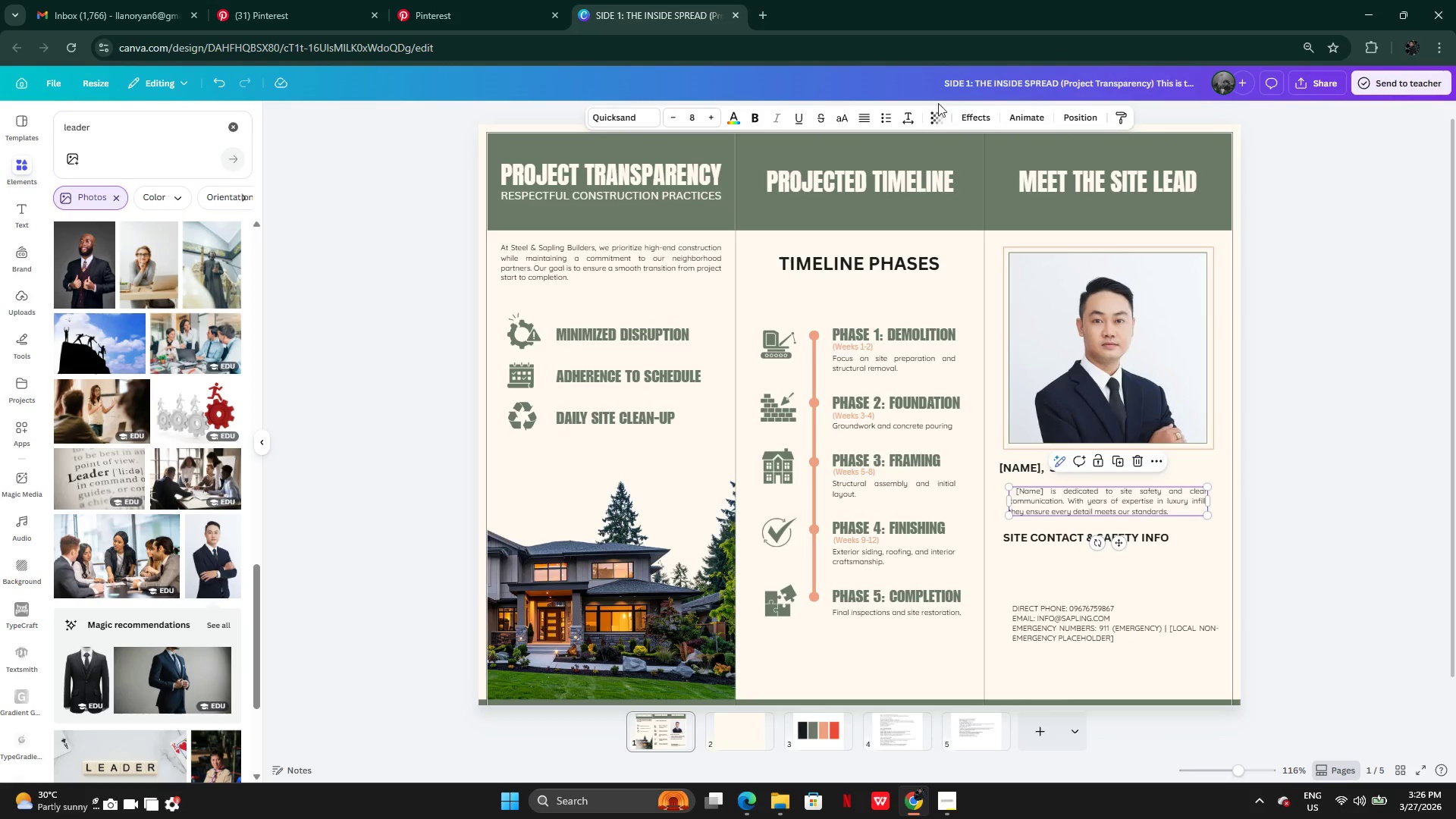 
left_click([871, 113])
 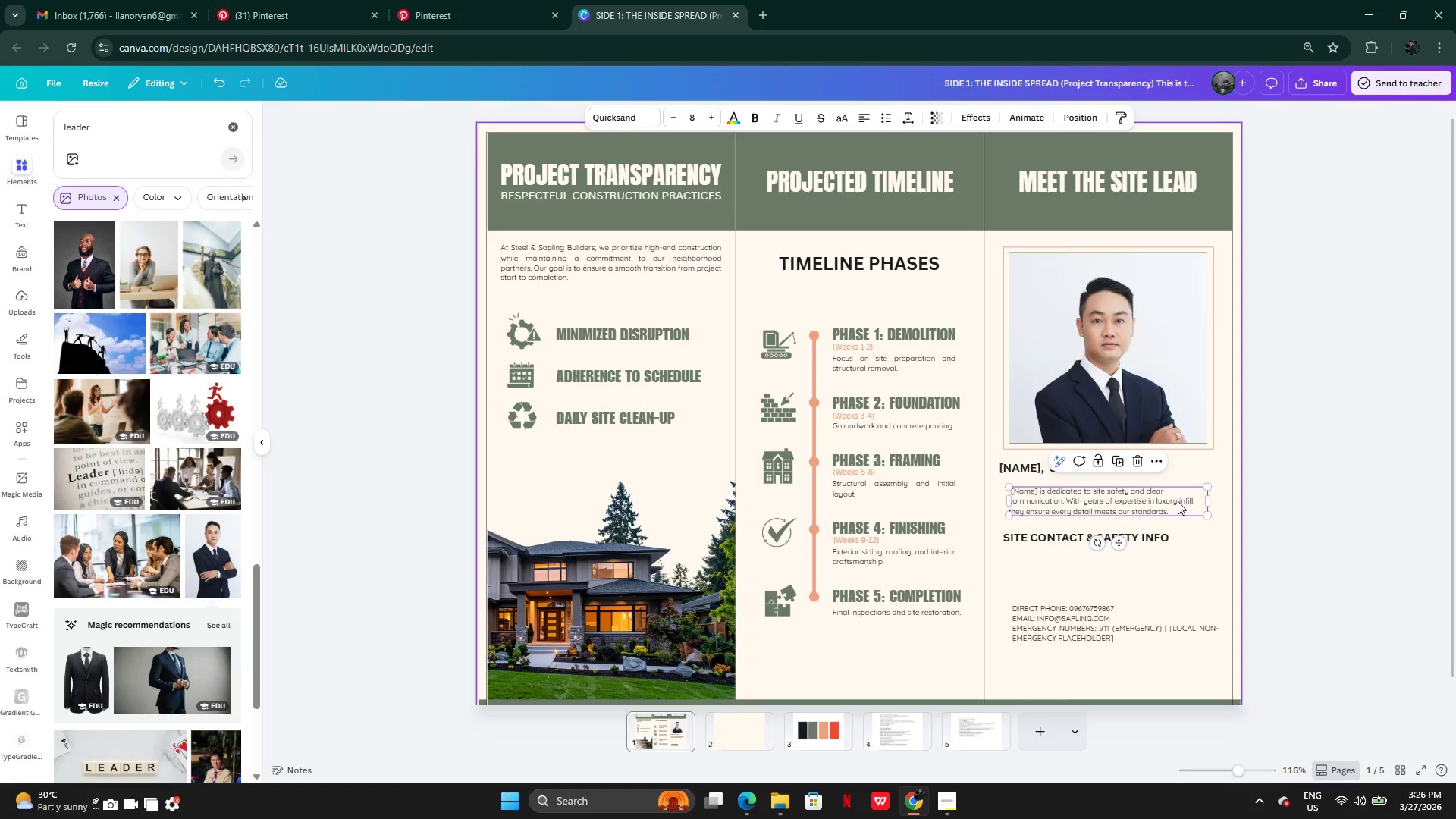 
left_click_drag(start_coordinate=[1176, 498], to_coordinate=[1172, 500])
 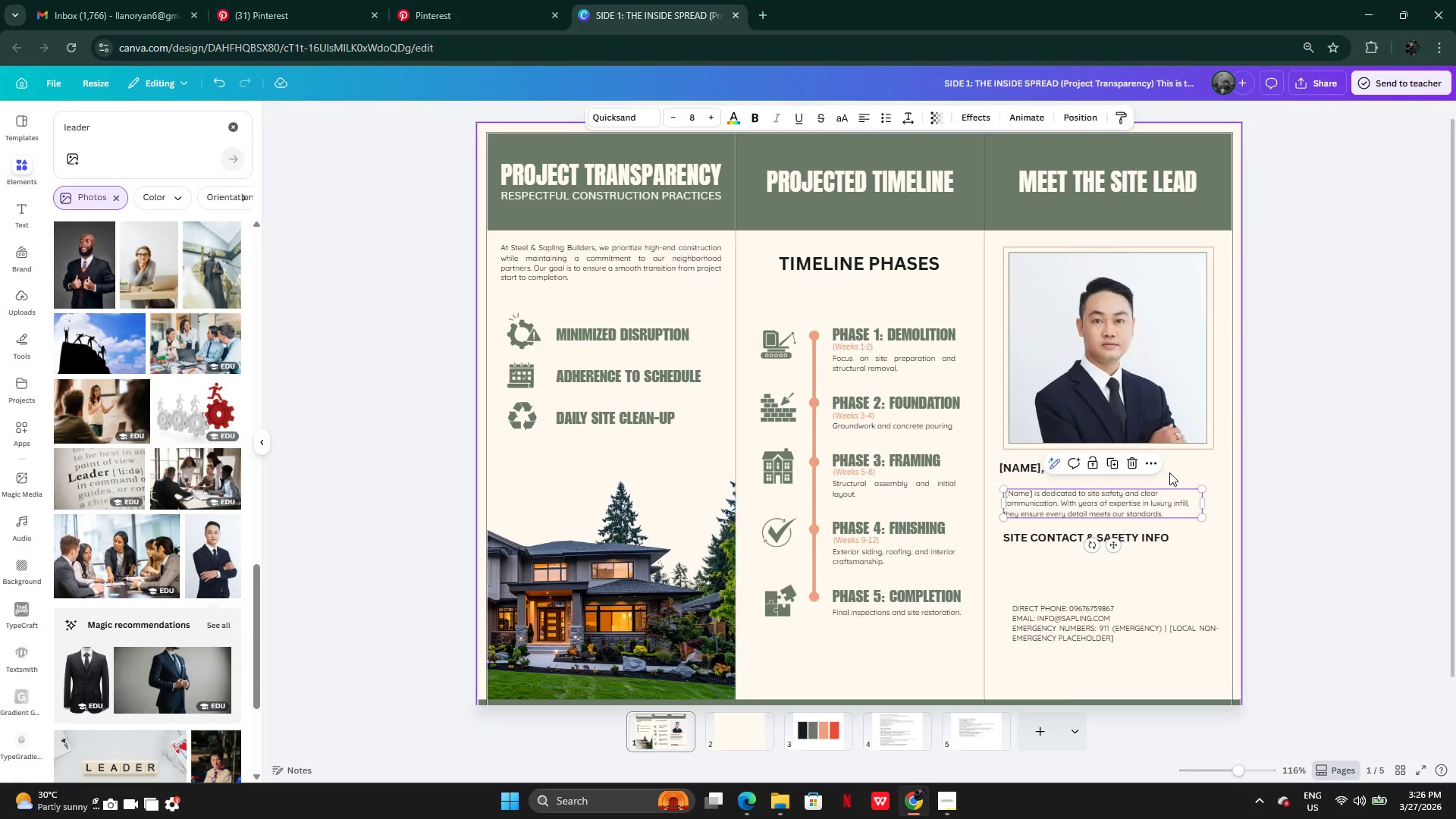 
left_click([1169, 472])
 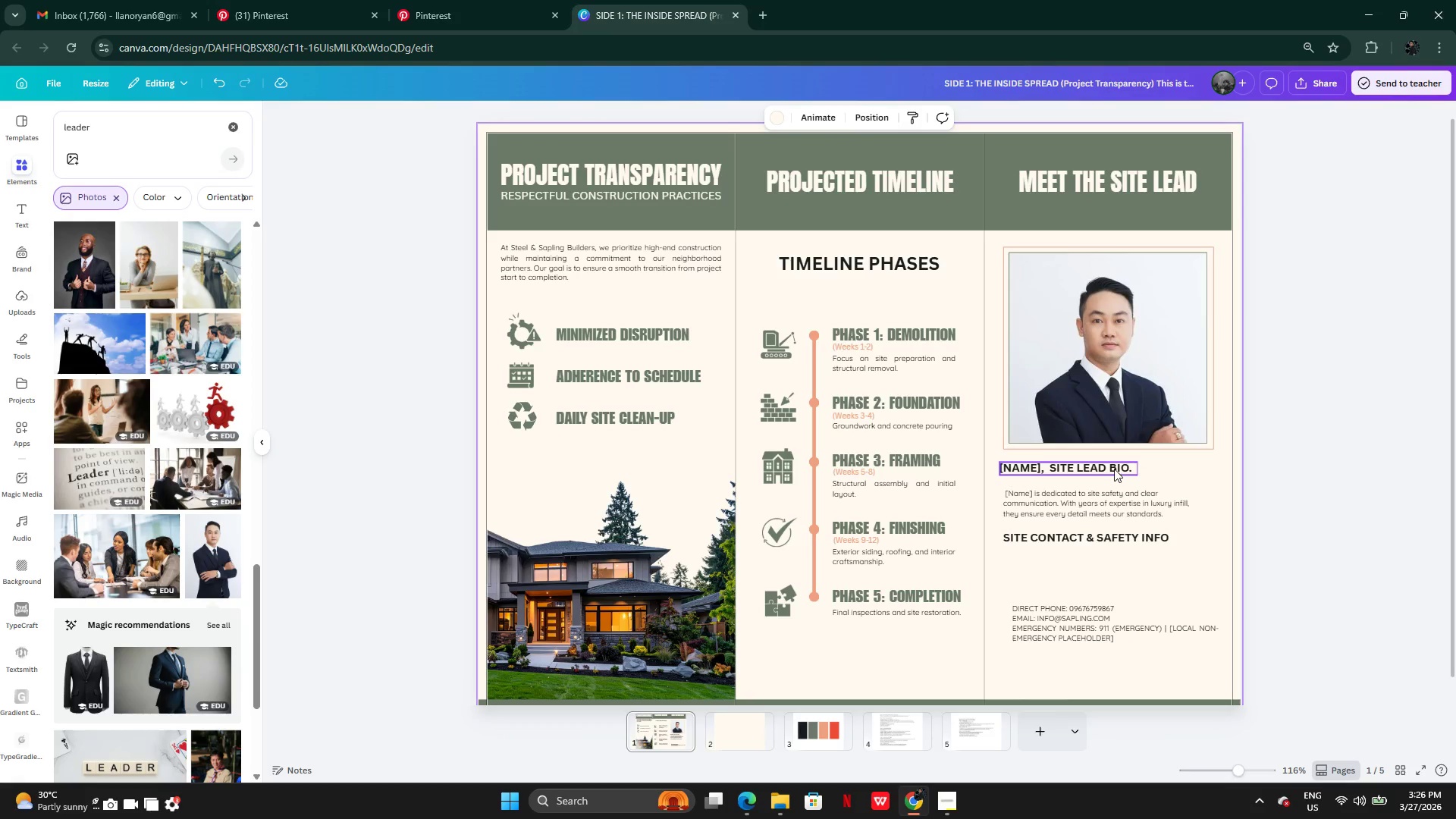 
left_click([1112, 467])
 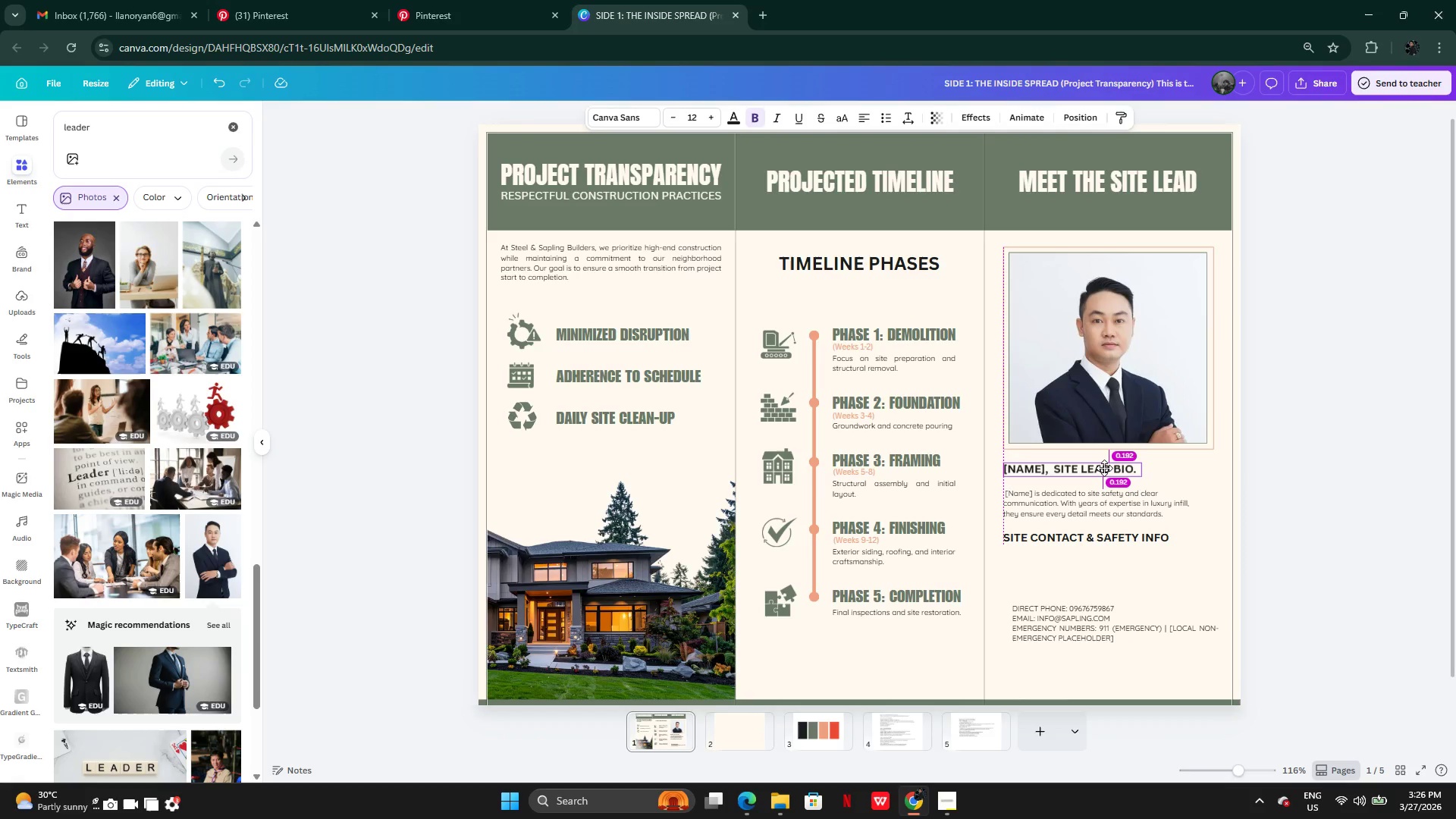 
left_click([1104, 613])
 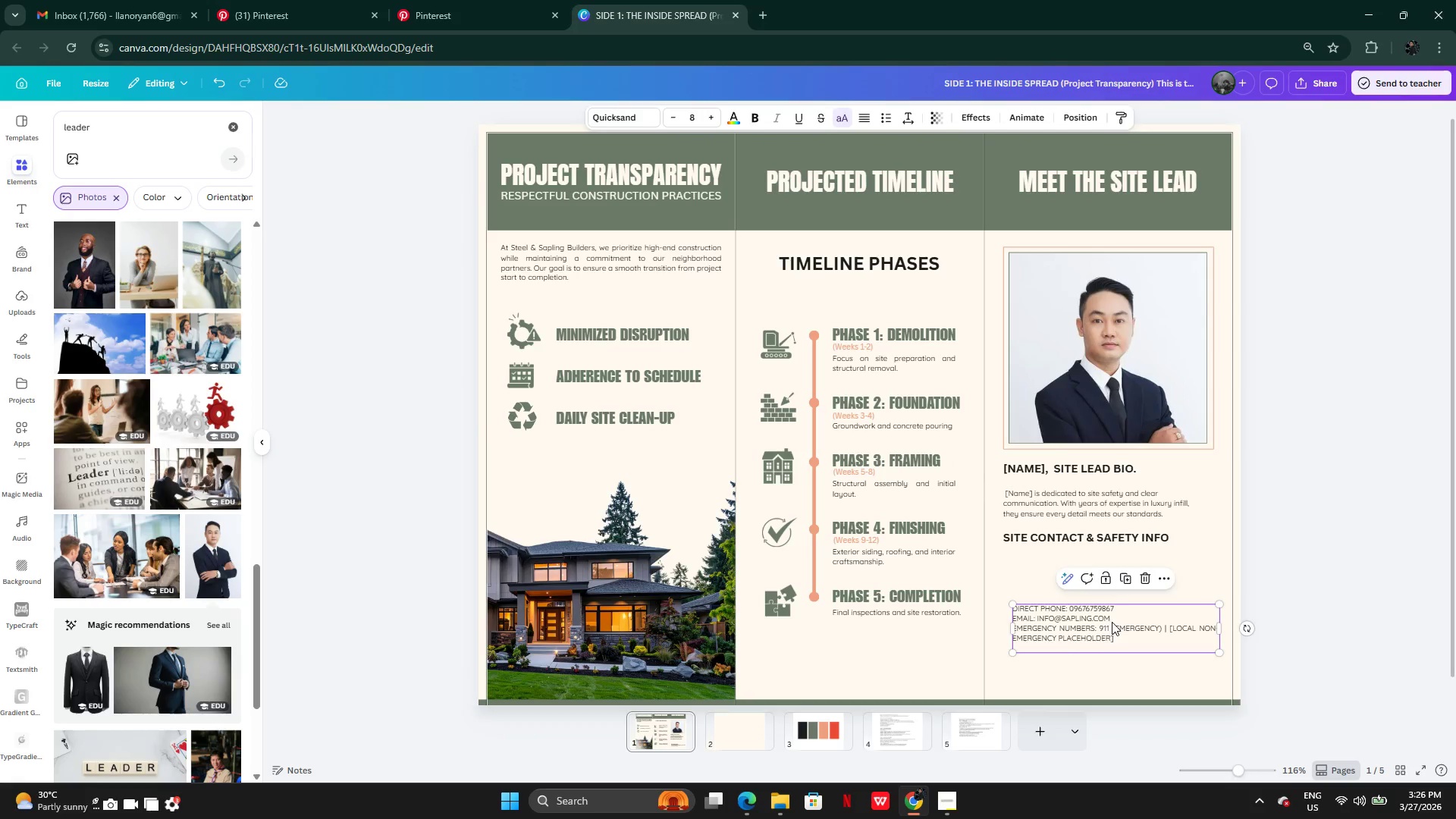 
left_click_drag(start_coordinate=[1112, 622], to_coordinate=[1104, 572])
 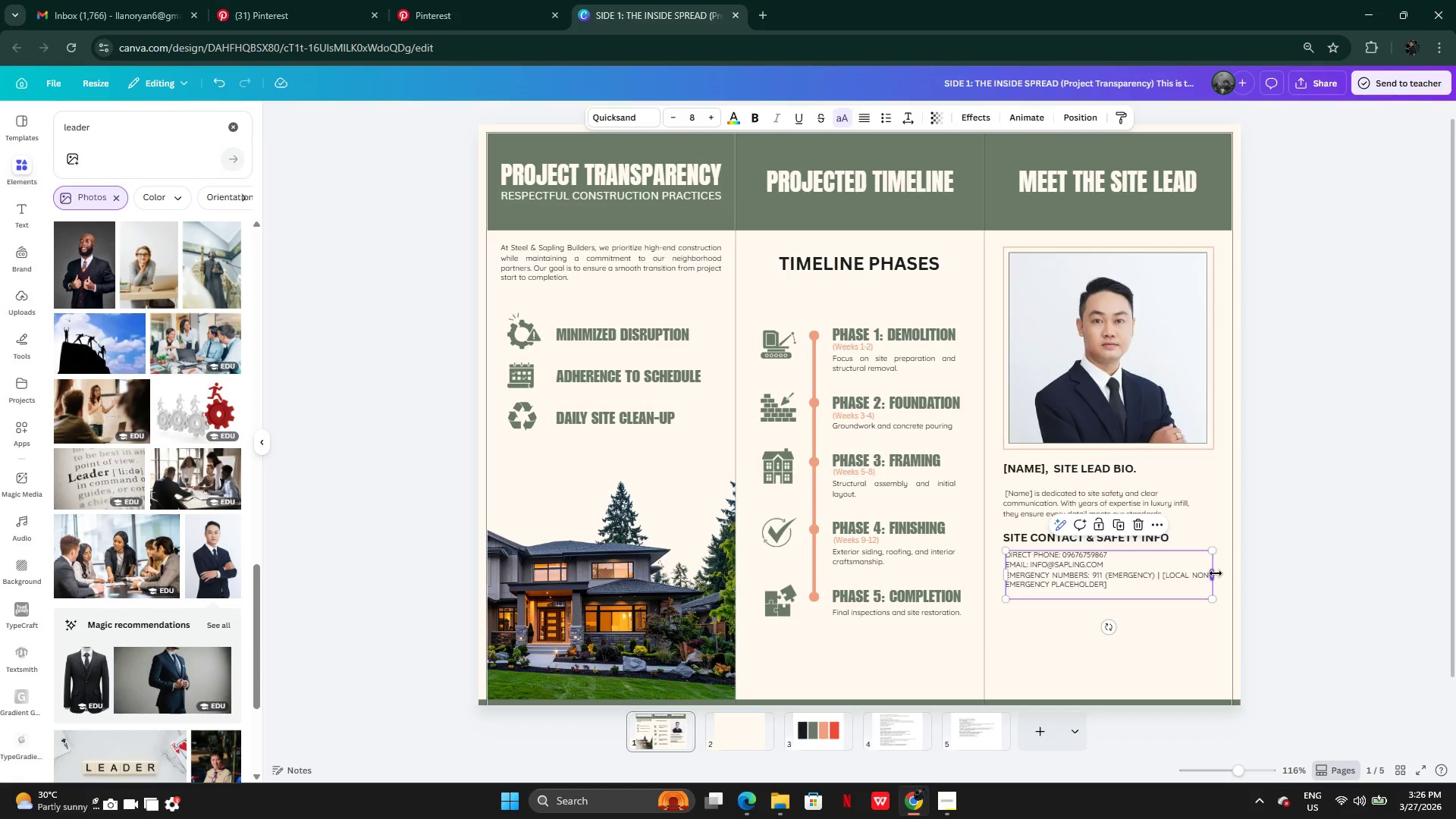 
left_click_drag(start_coordinate=[1216, 573], to_coordinate=[1209, 572])
 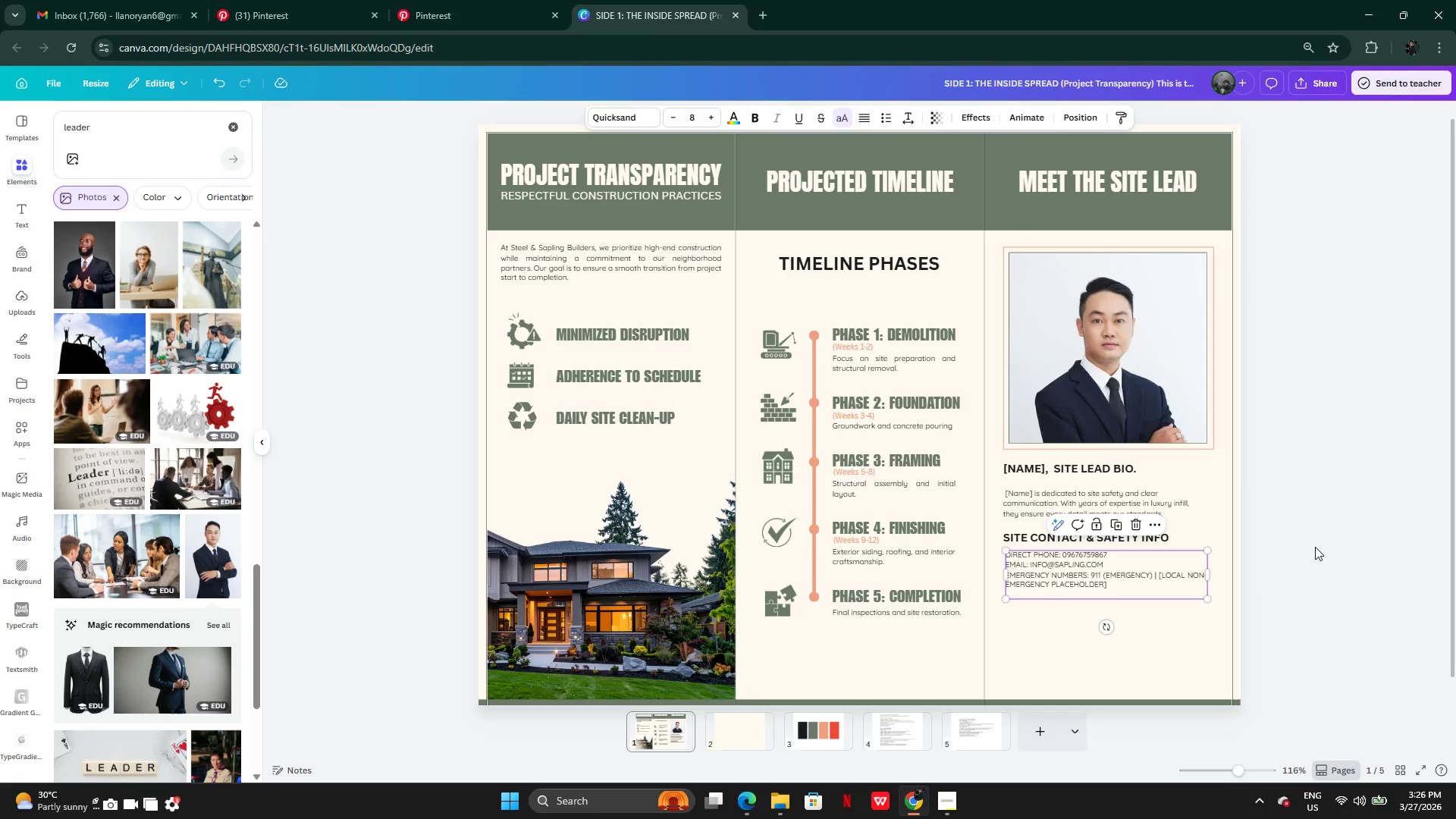 
left_click([1315, 547])
 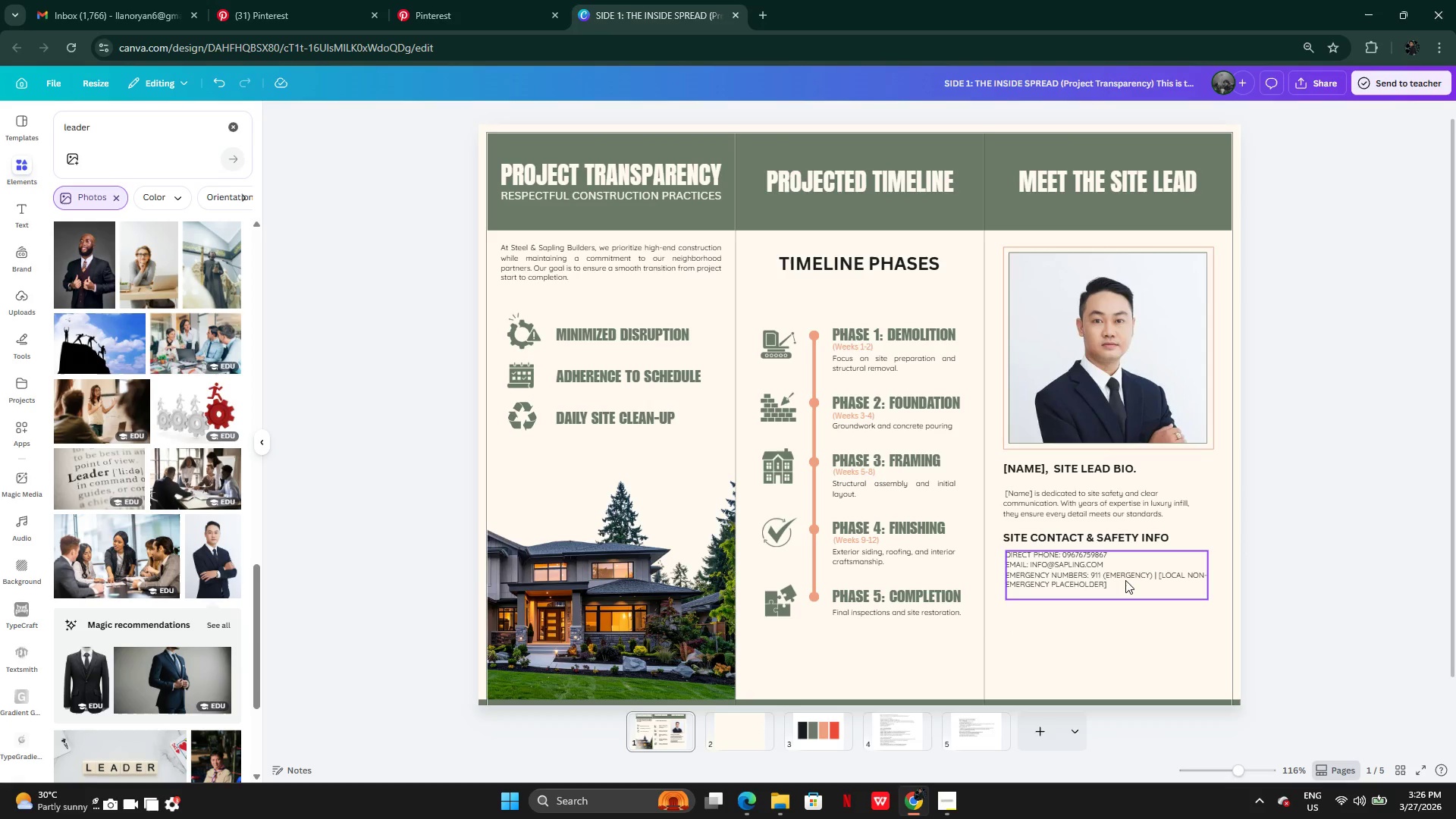 
left_click([1119, 576])
 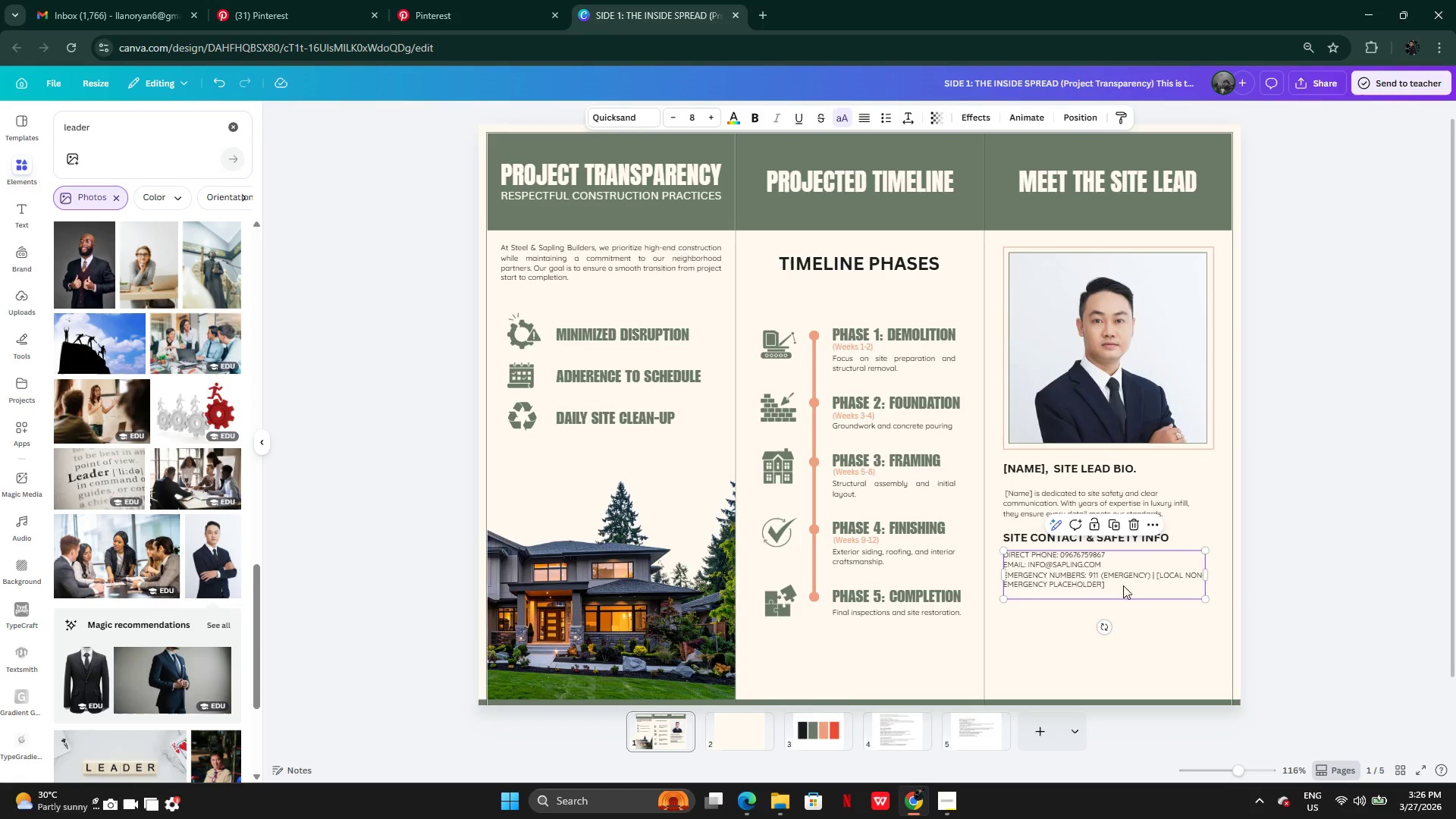 
left_click([902, 725])
 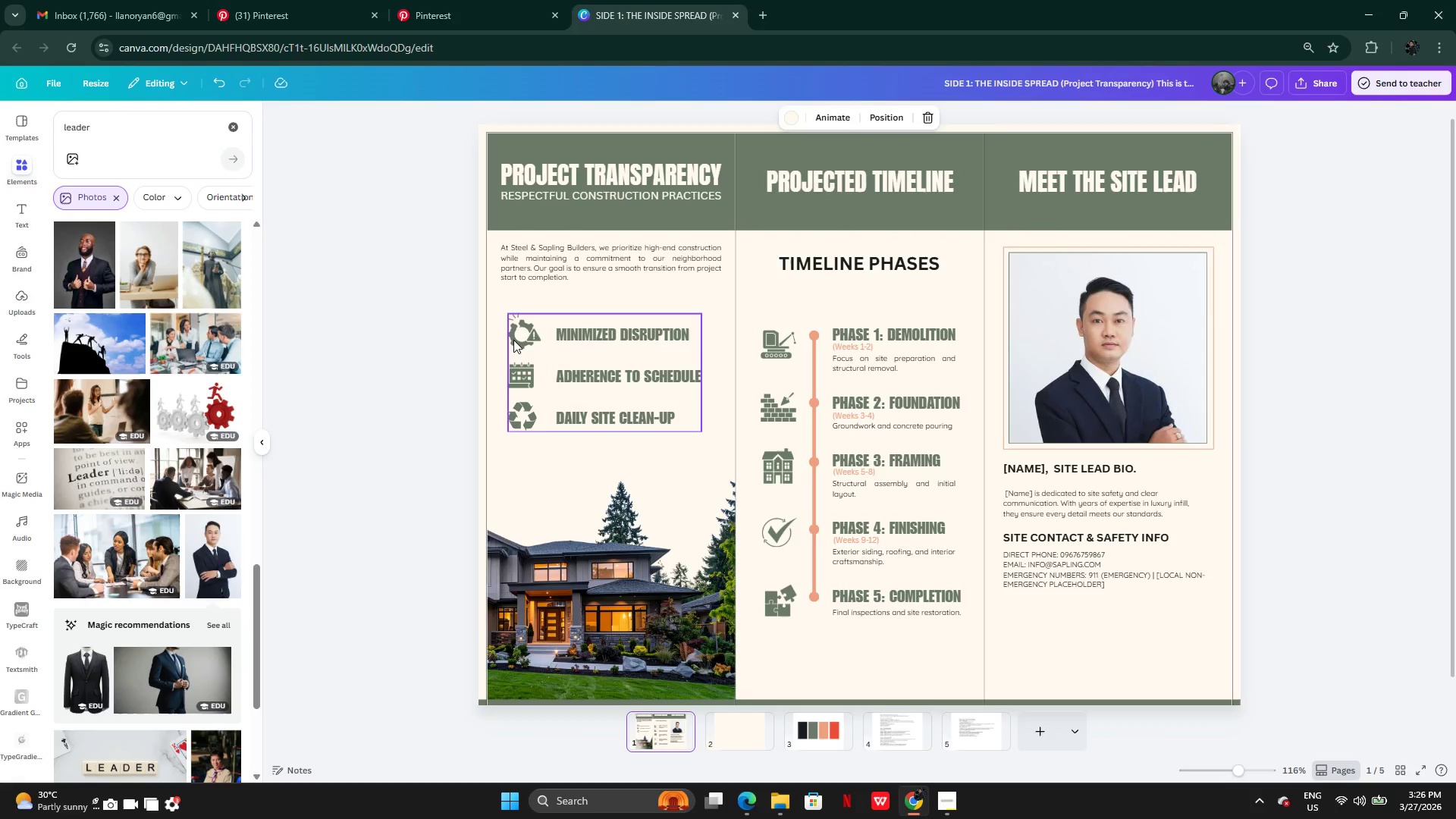 
wait(7.95)
 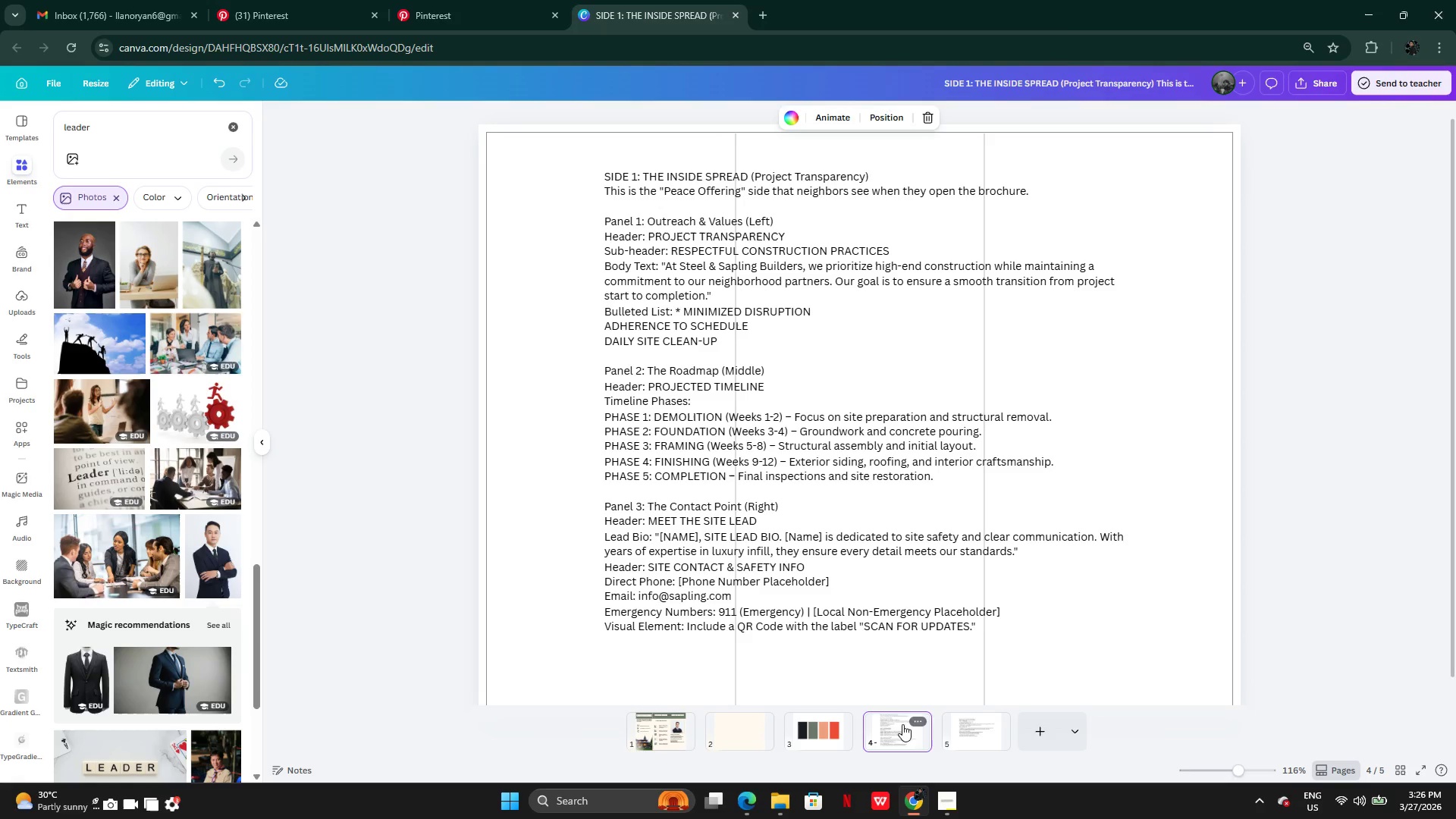 
double_click([184, 125])
 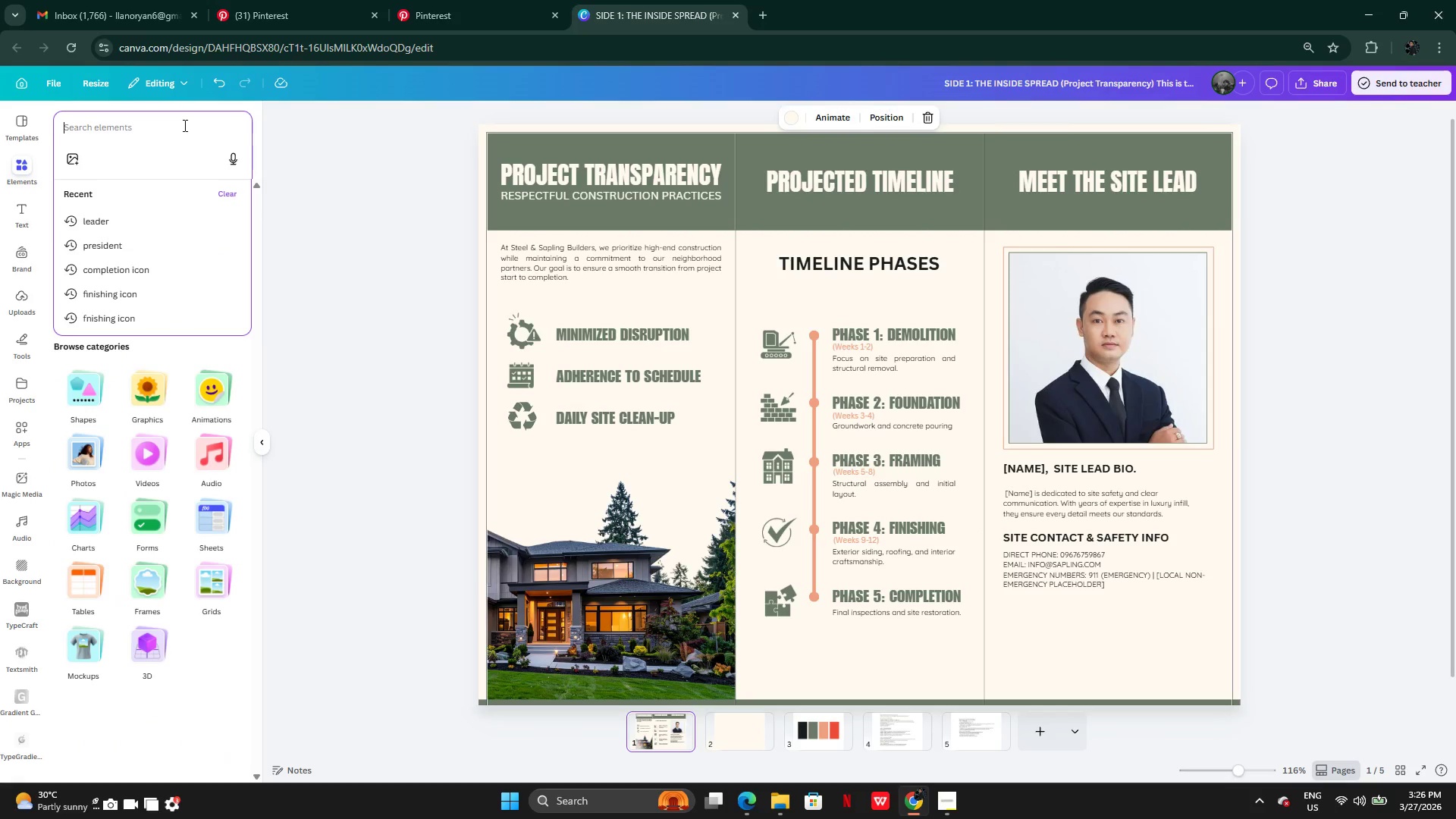 
type(QR)
 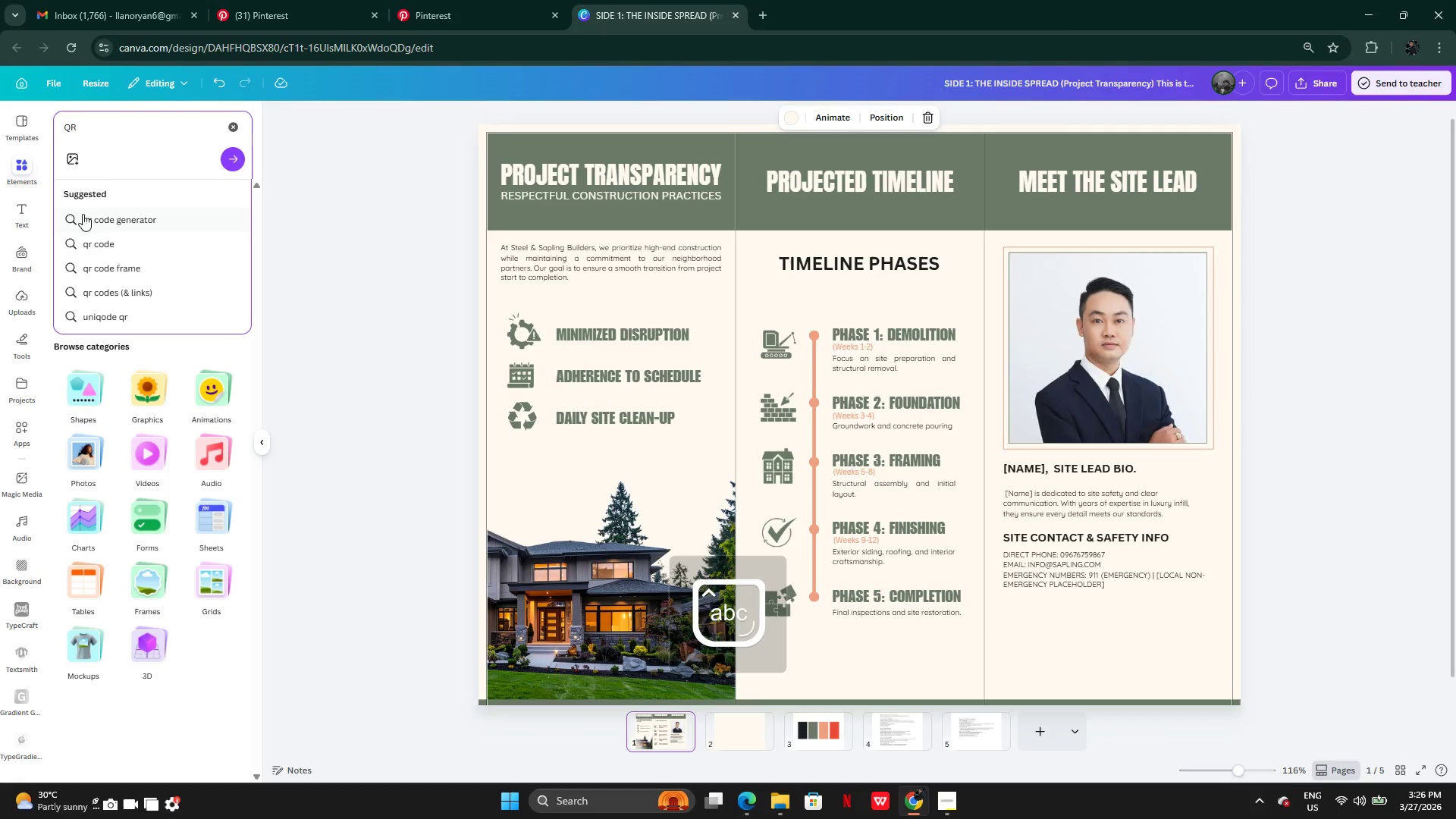 
left_click([103, 250])
 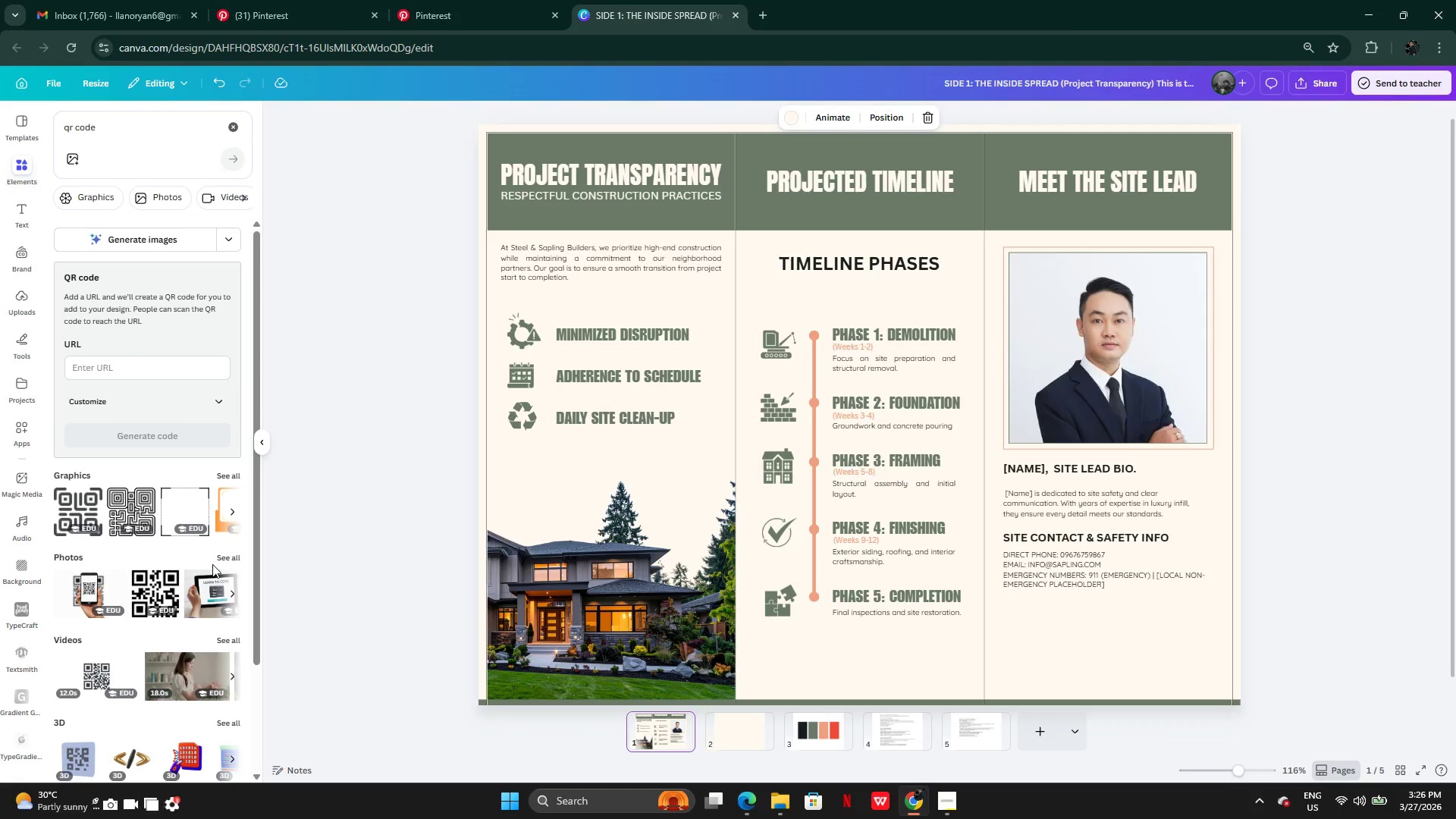 
left_click([227, 557])
 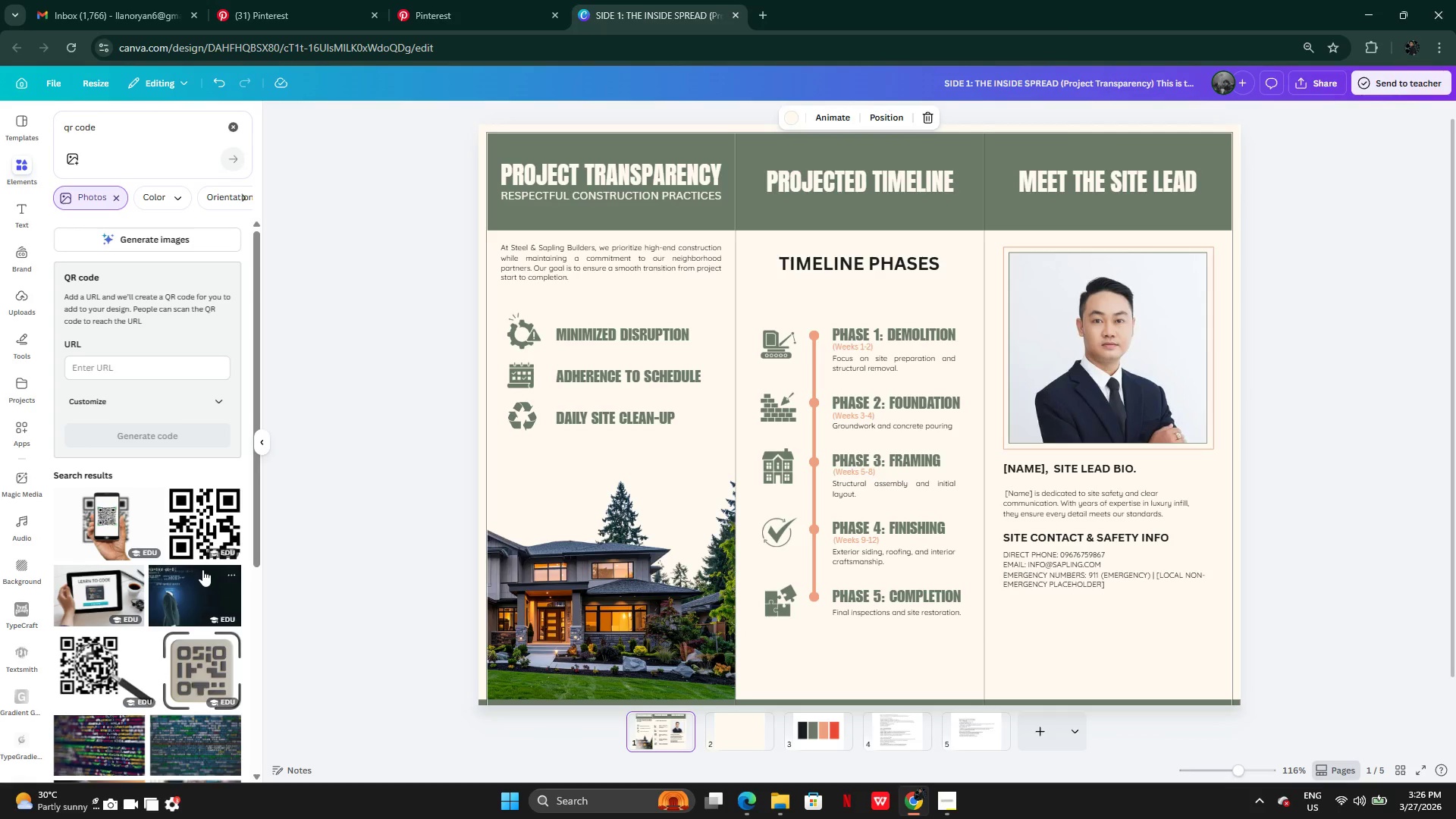 
left_click([200, 522])
 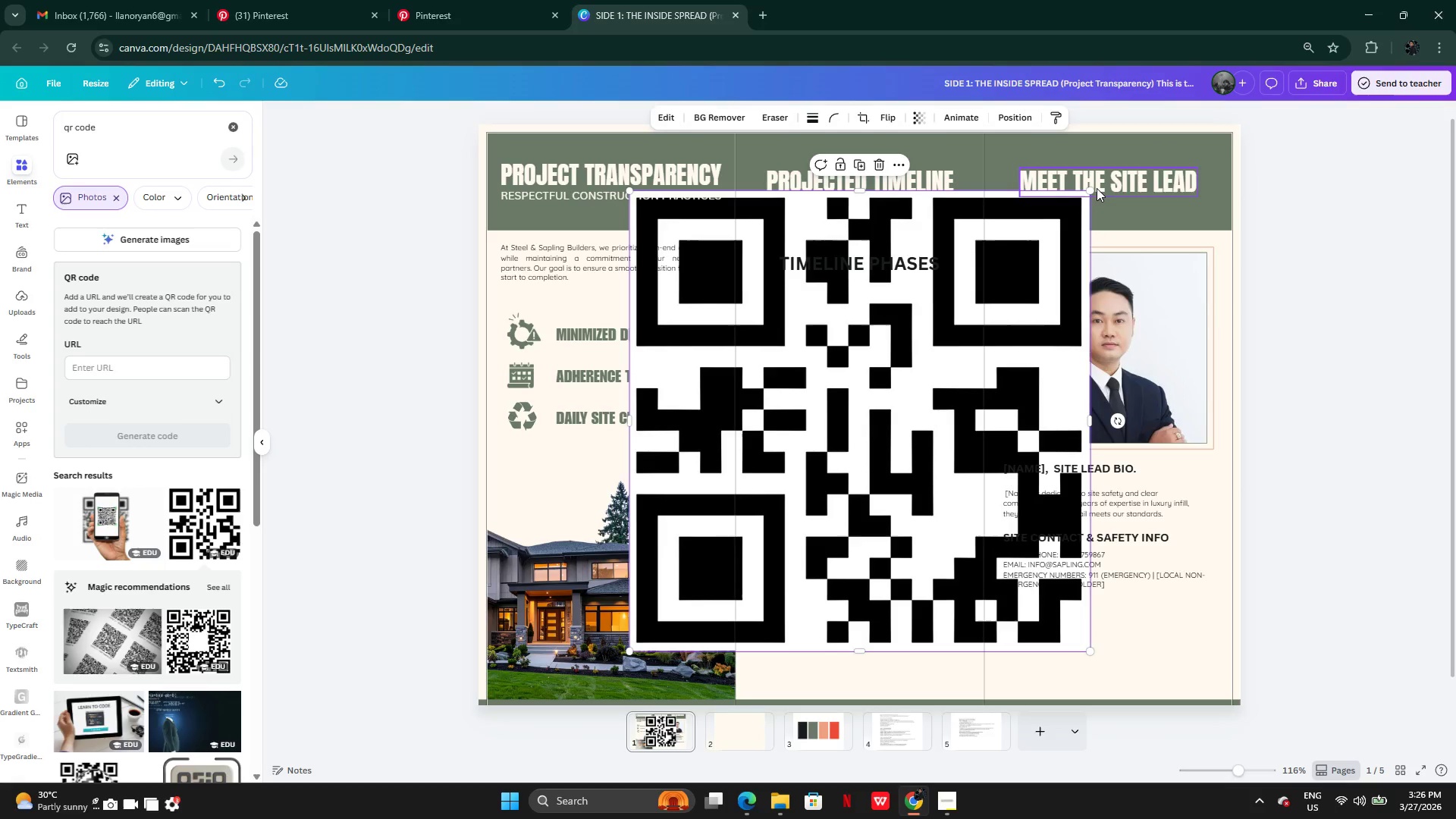 
left_click_drag(start_coordinate=[1094, 190], to_coordinate=[709, 609])
 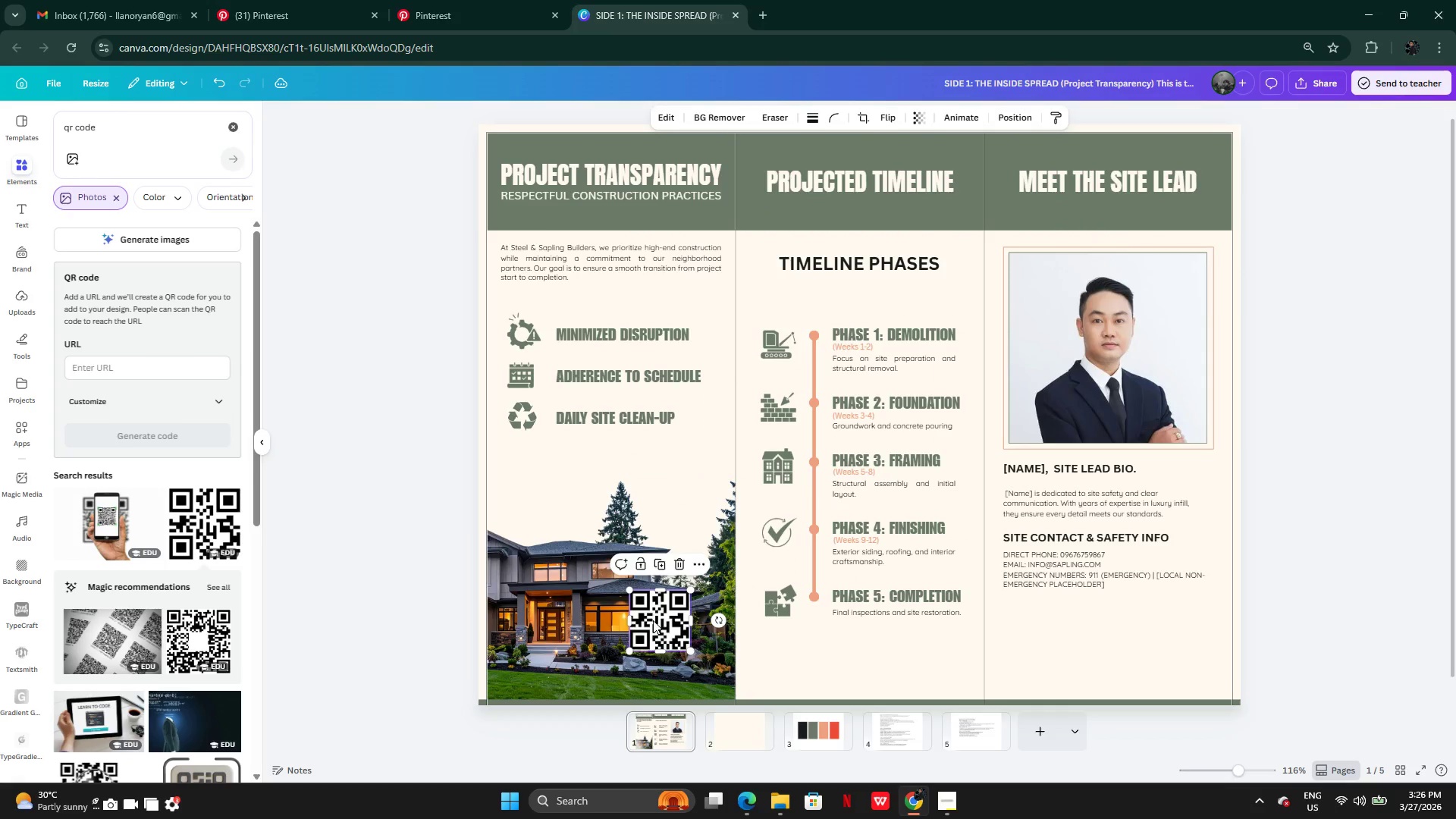 
left_click_drag(start_coordinate=[653, 620], to_coordinate=[1180, 653])
 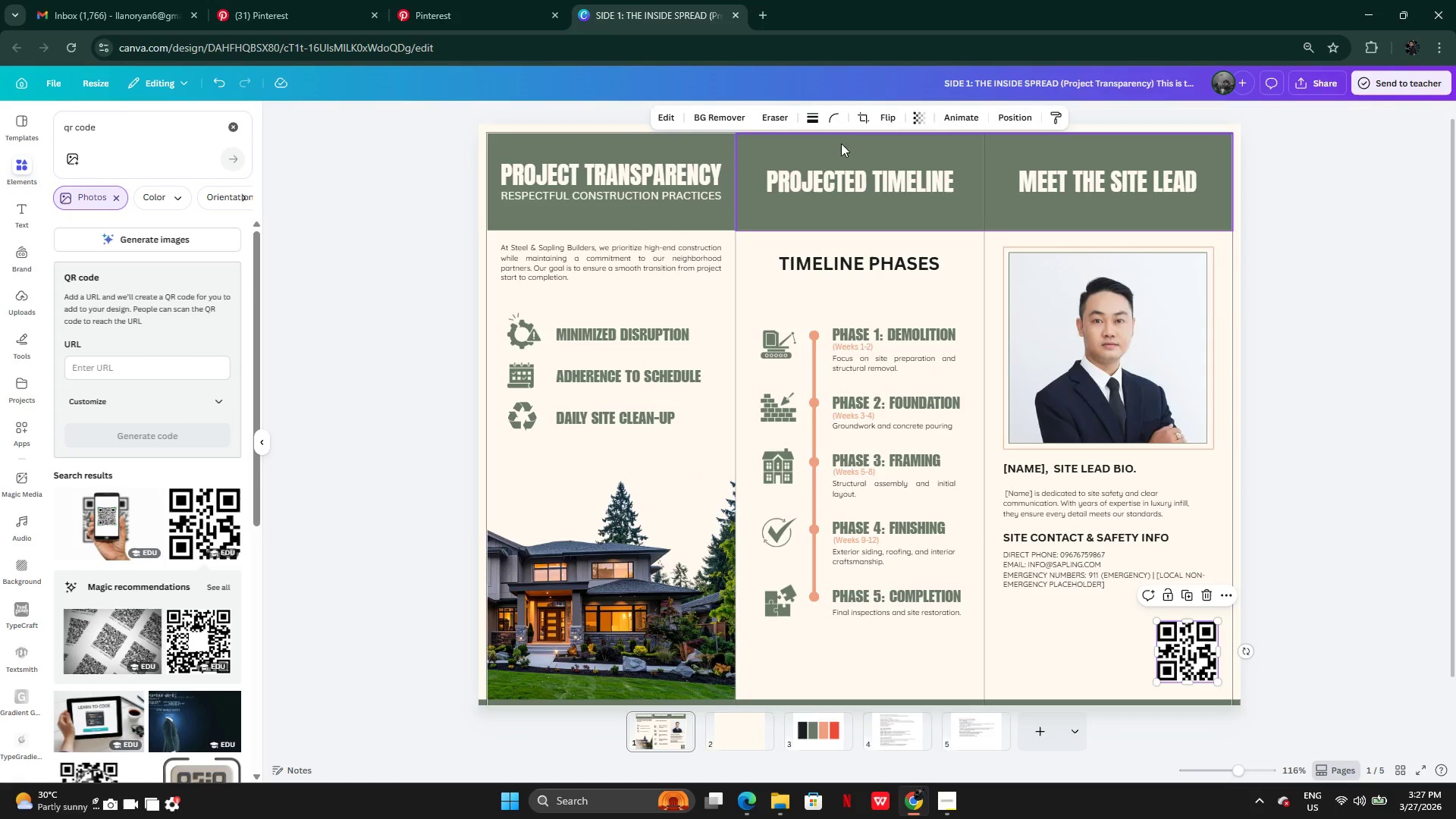 
left_click([1289, 557])
 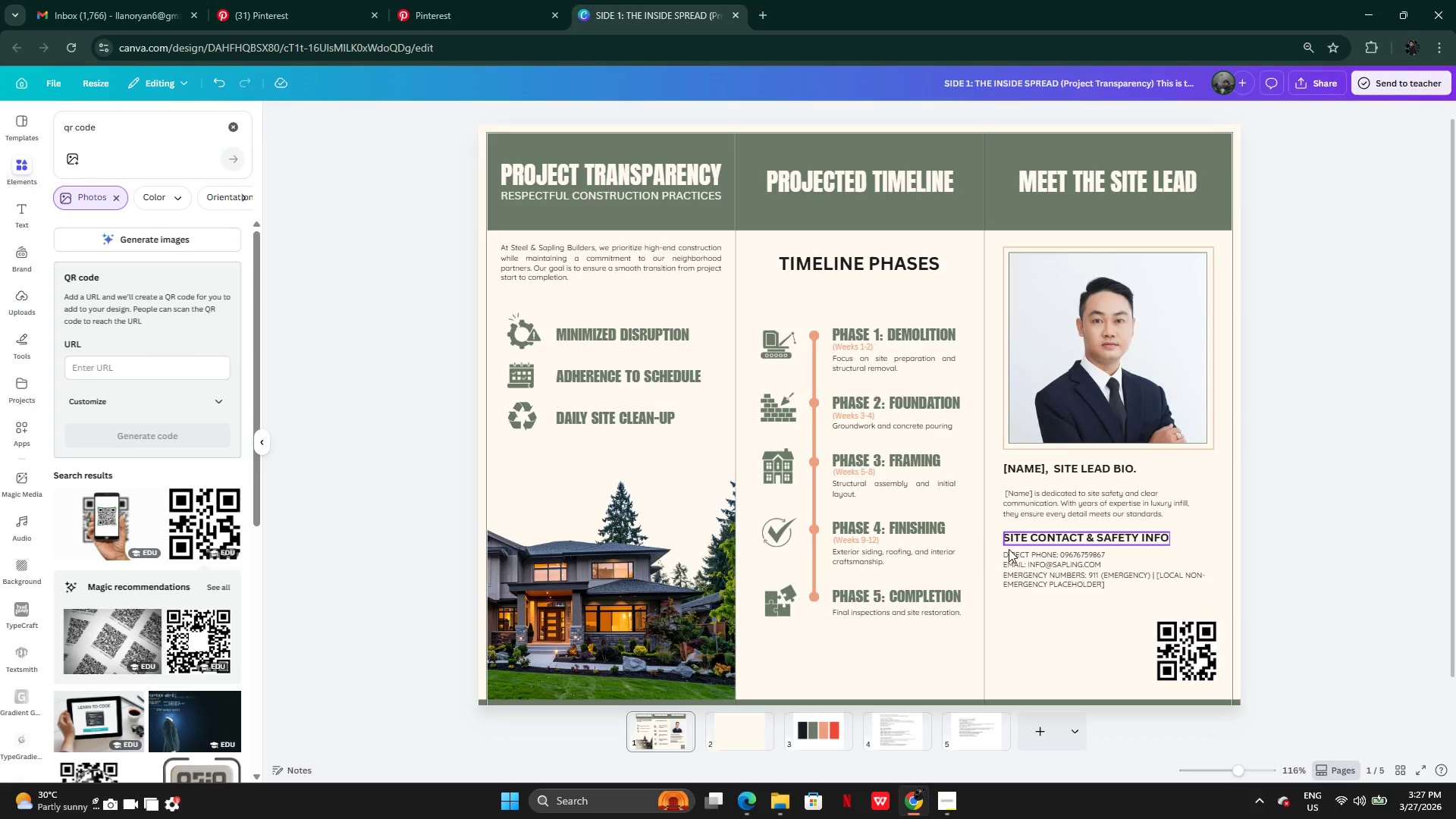 
wait(8.48)
 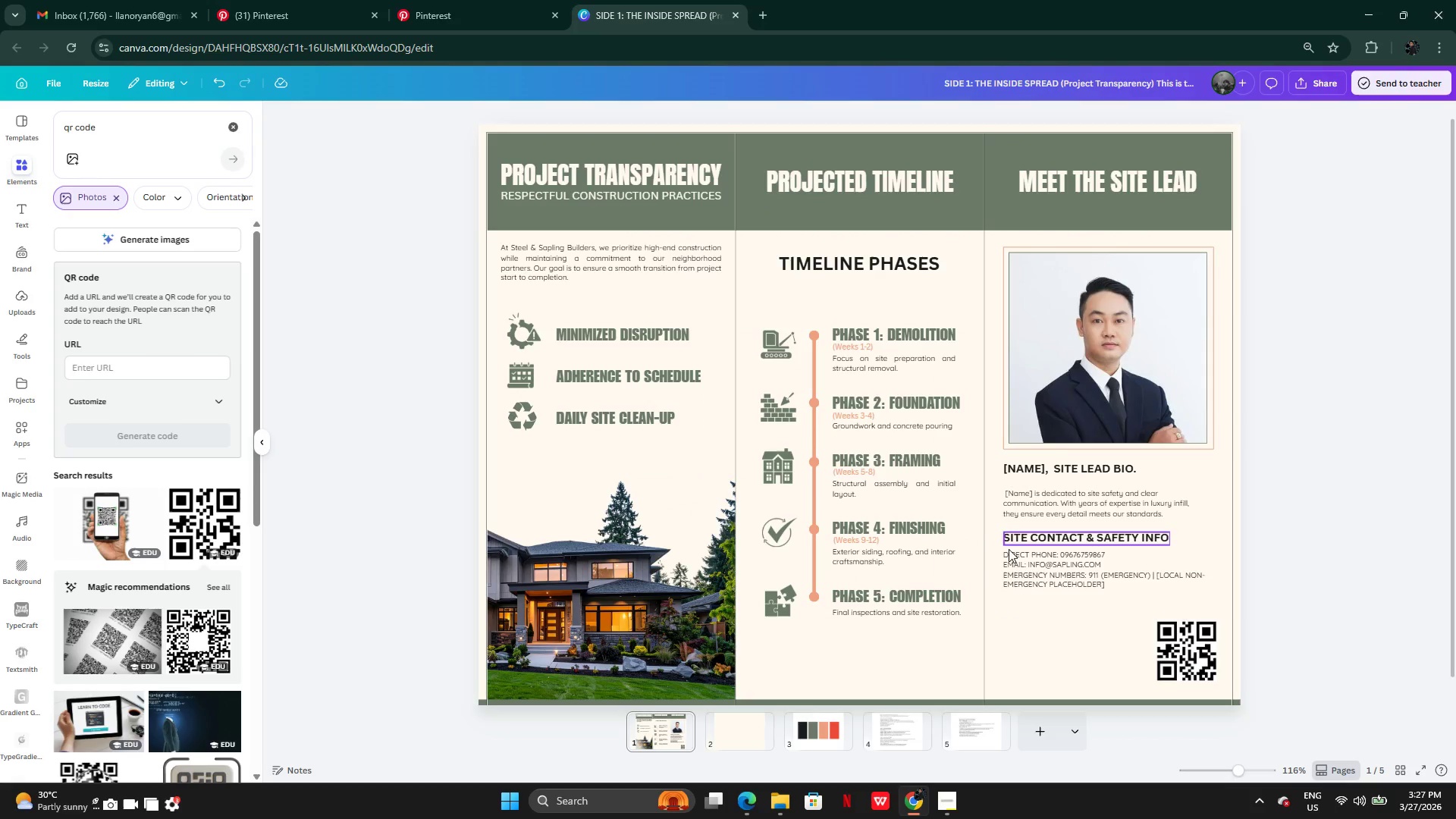 
left_click([1116, 538])
 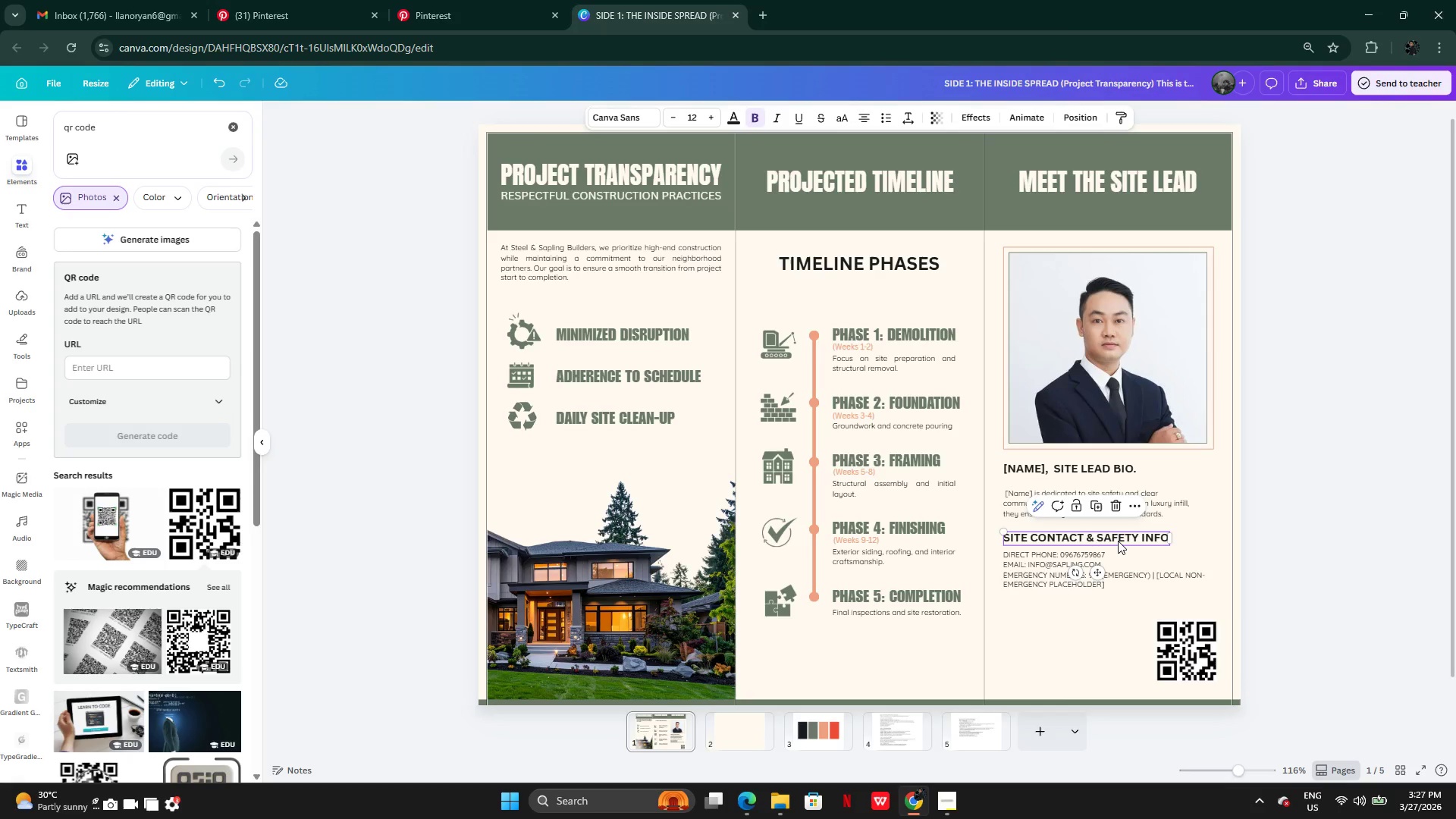 
hold_key(key=AltLeft, duration=0.58)
left_click_drag(start_coordinate=[1118, 541], to_coordinate=[1131, 582])
 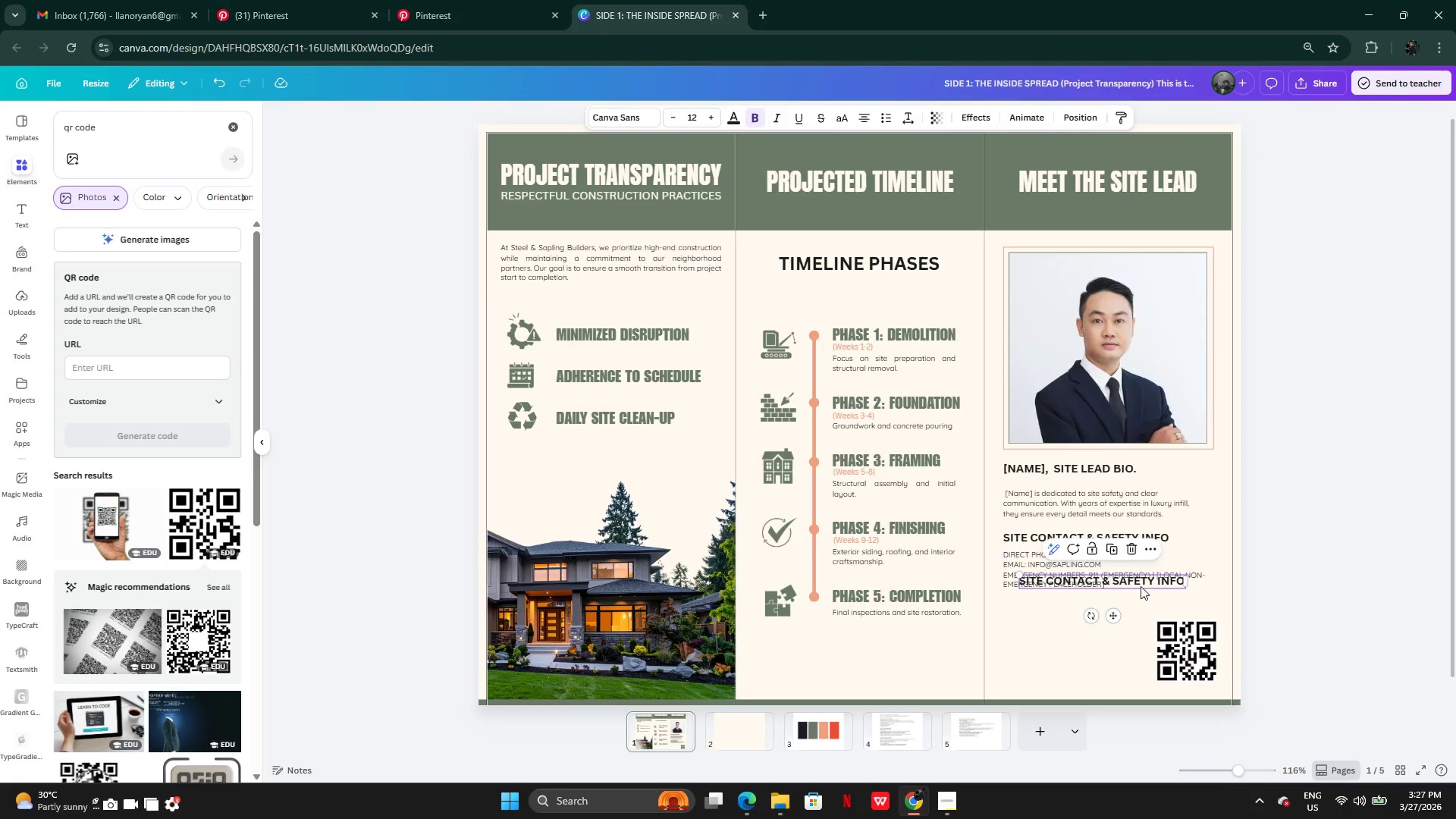 
left_click_drag(start_coordinate=[1141, 583], to_coordinate=[1112, 657])
 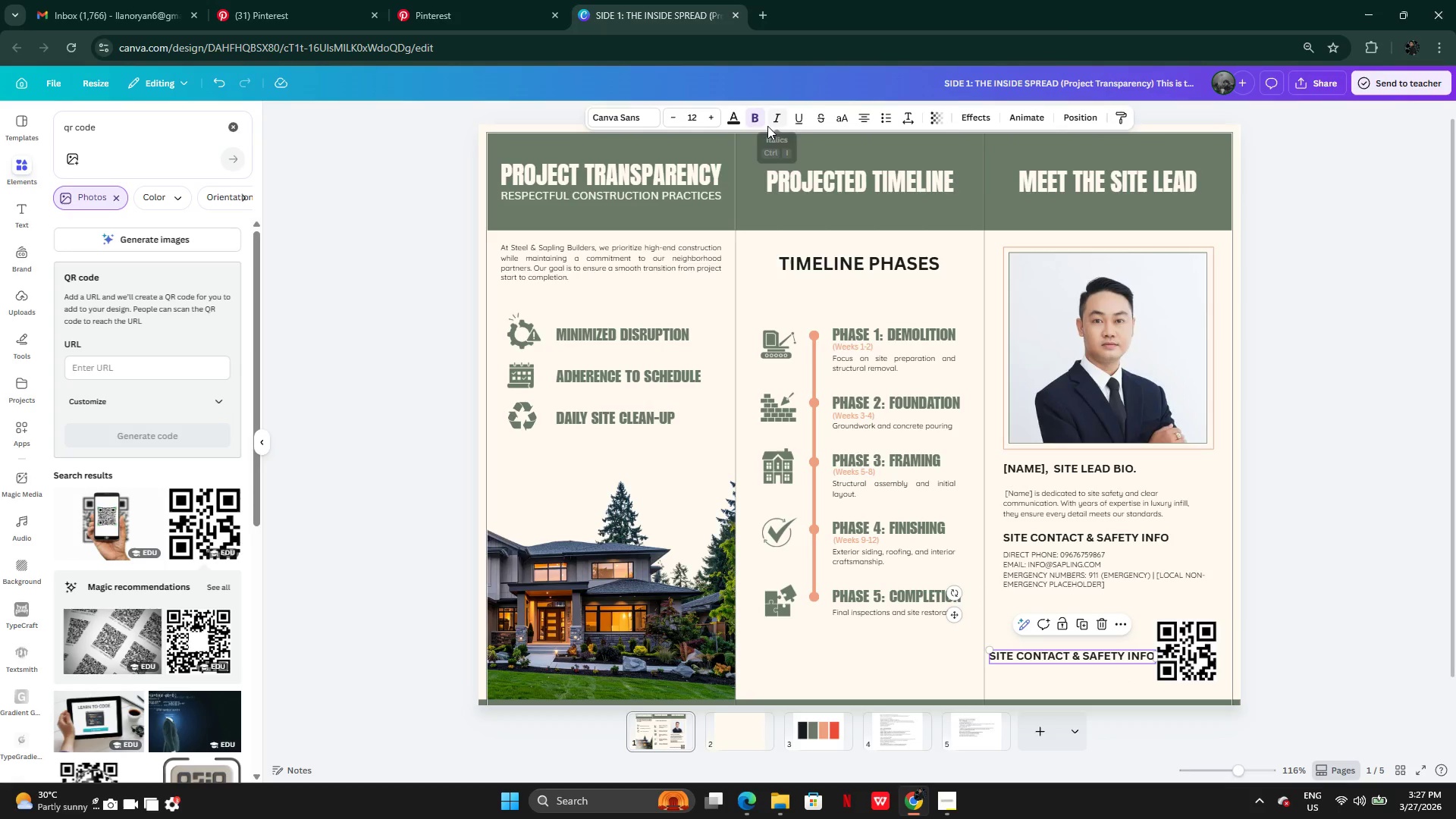 
left_click([756, 121])
 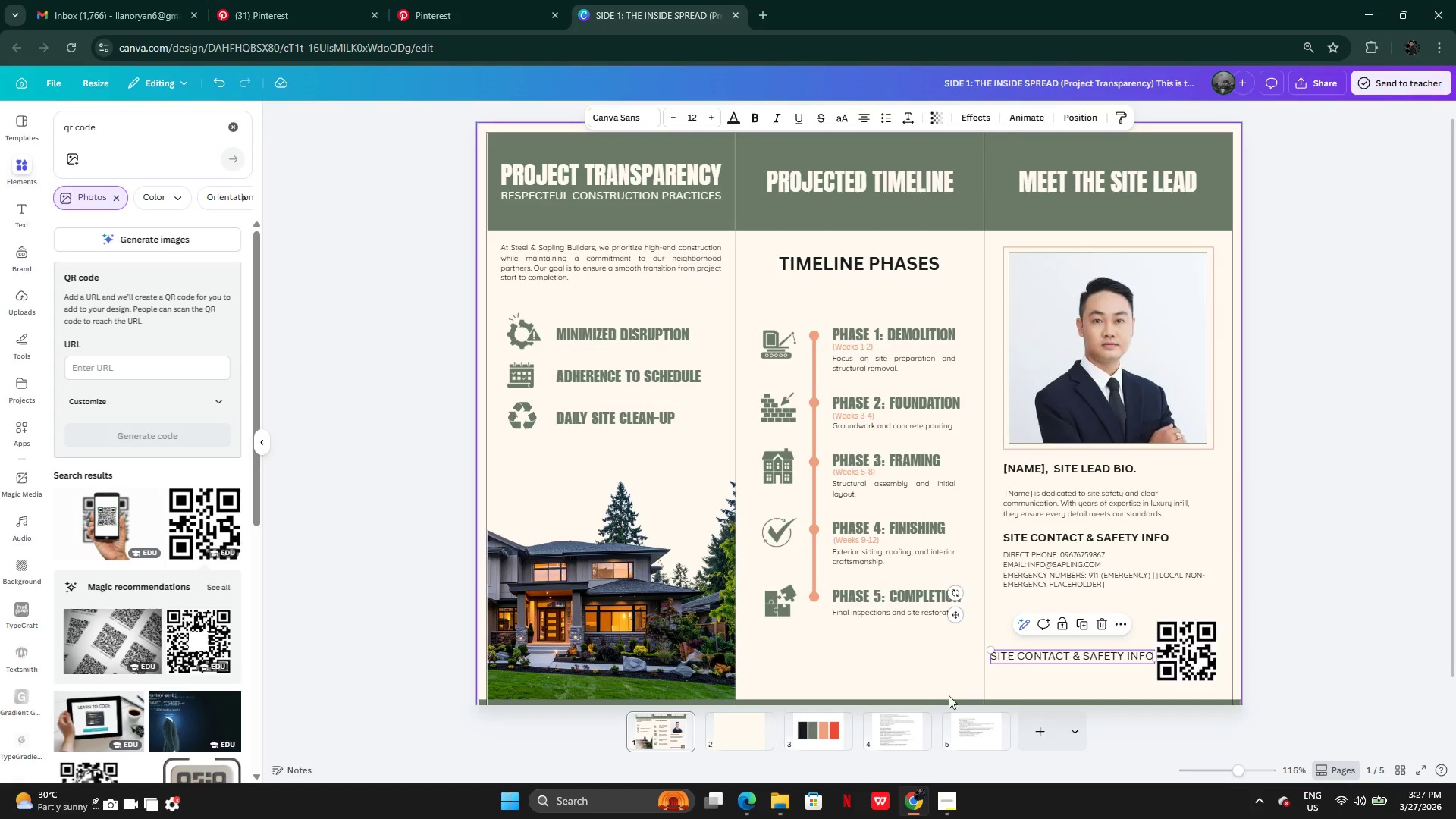 
left_click([908, 722])
 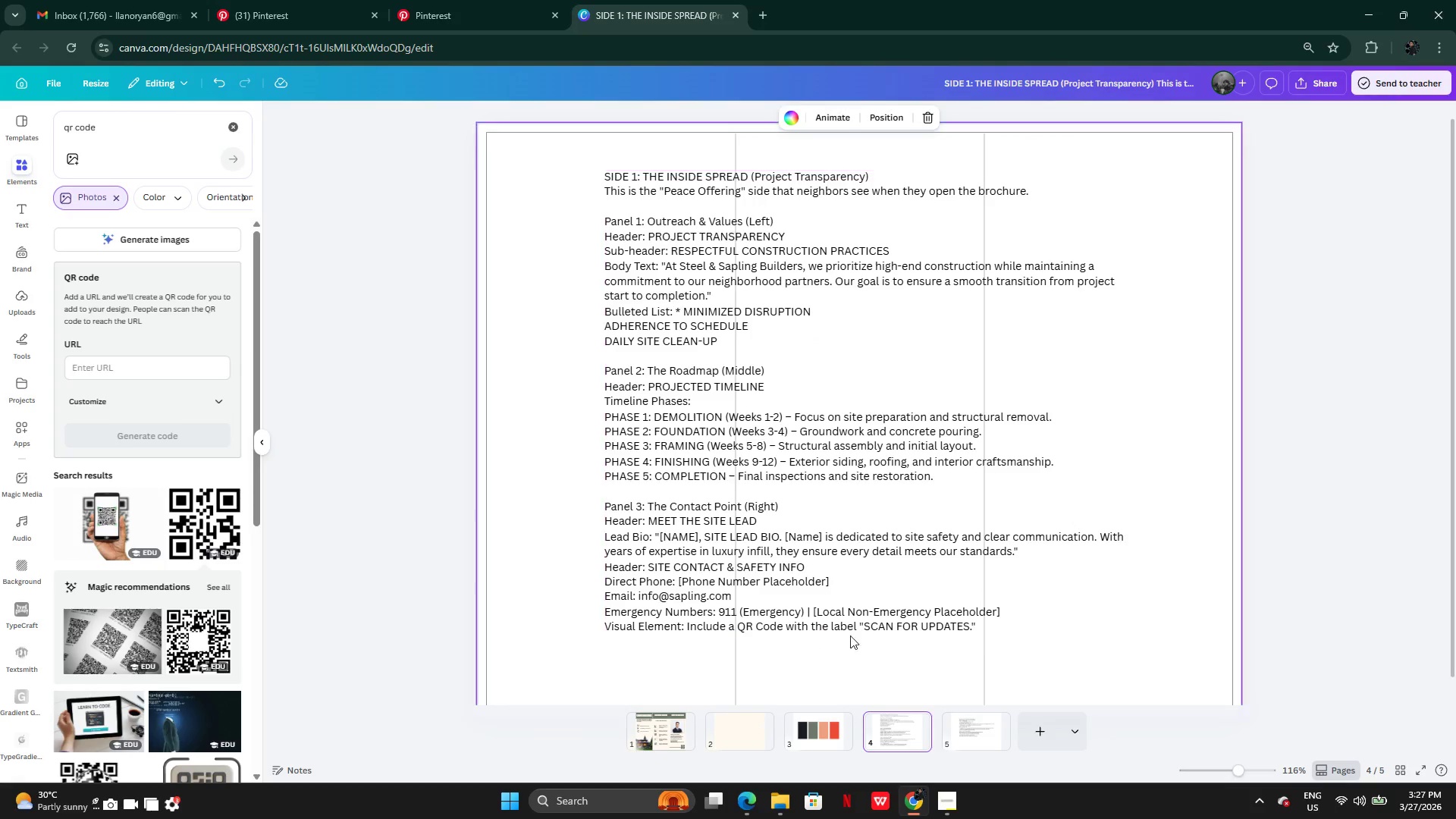 
double_click([873, 632])
 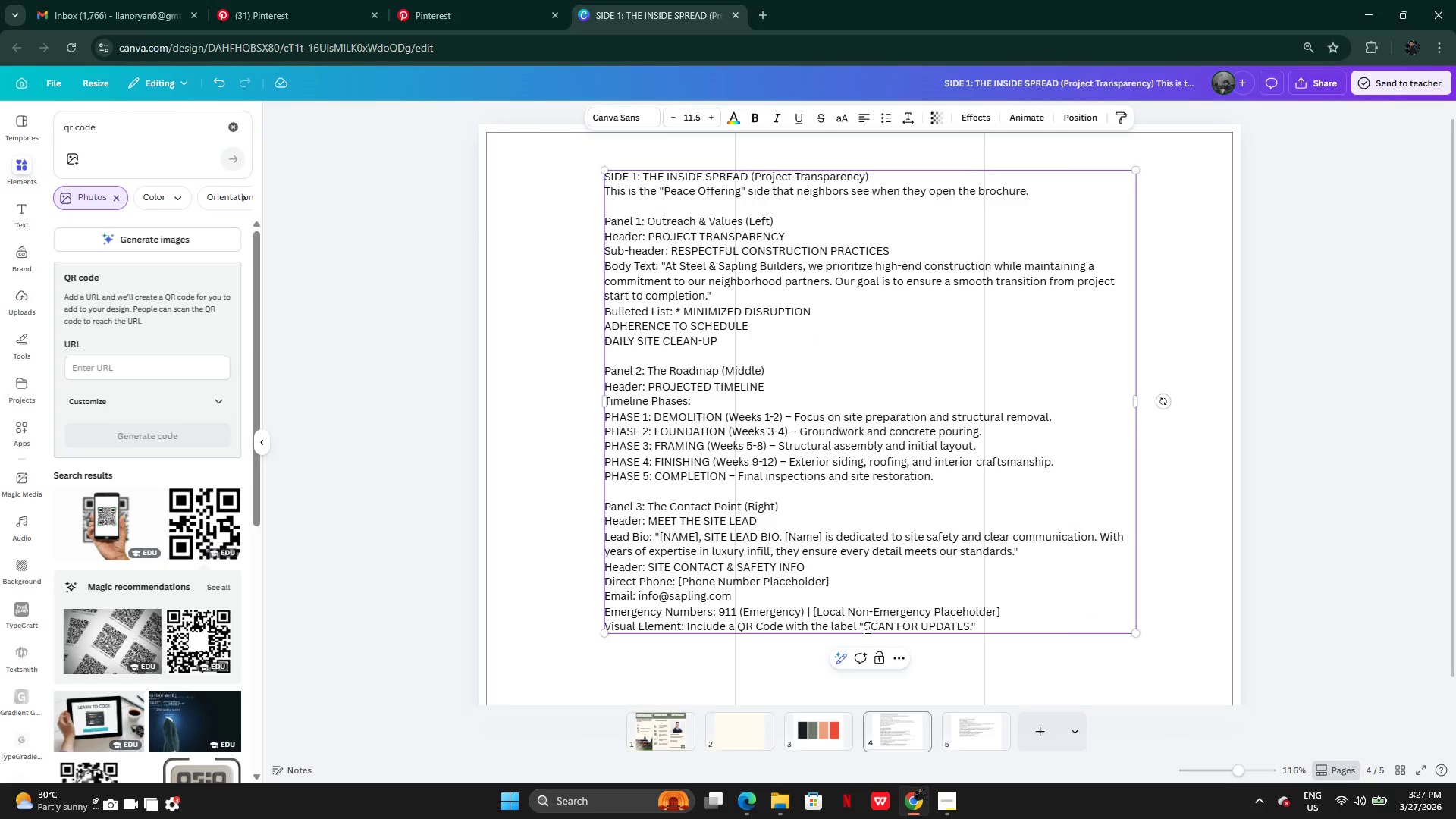 
left_click_drag(start_coordinate=[864, 627], to_coordinate=[970, 628])
 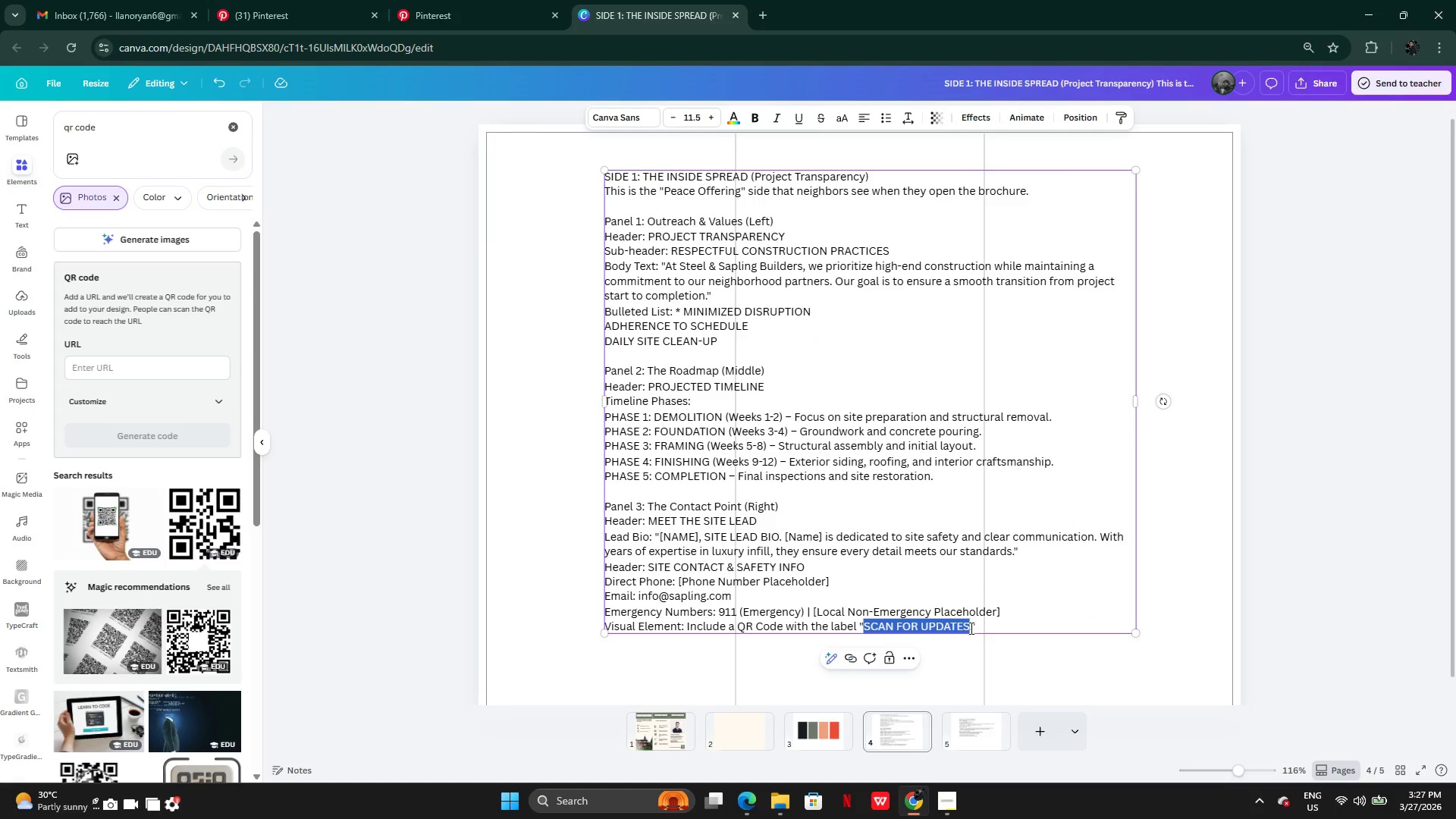 
key(Control+C)
 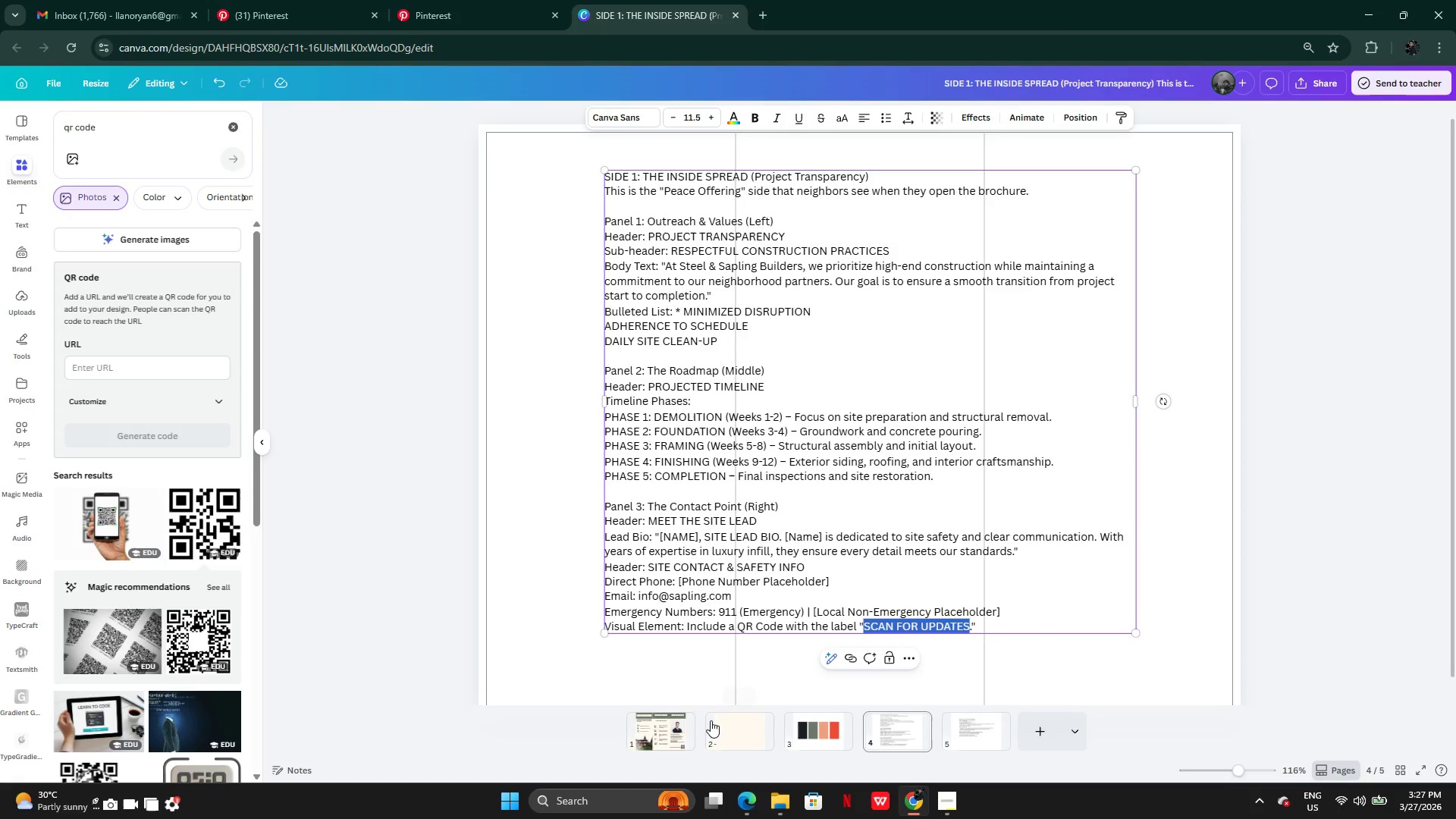 
left_click([650, 739])
 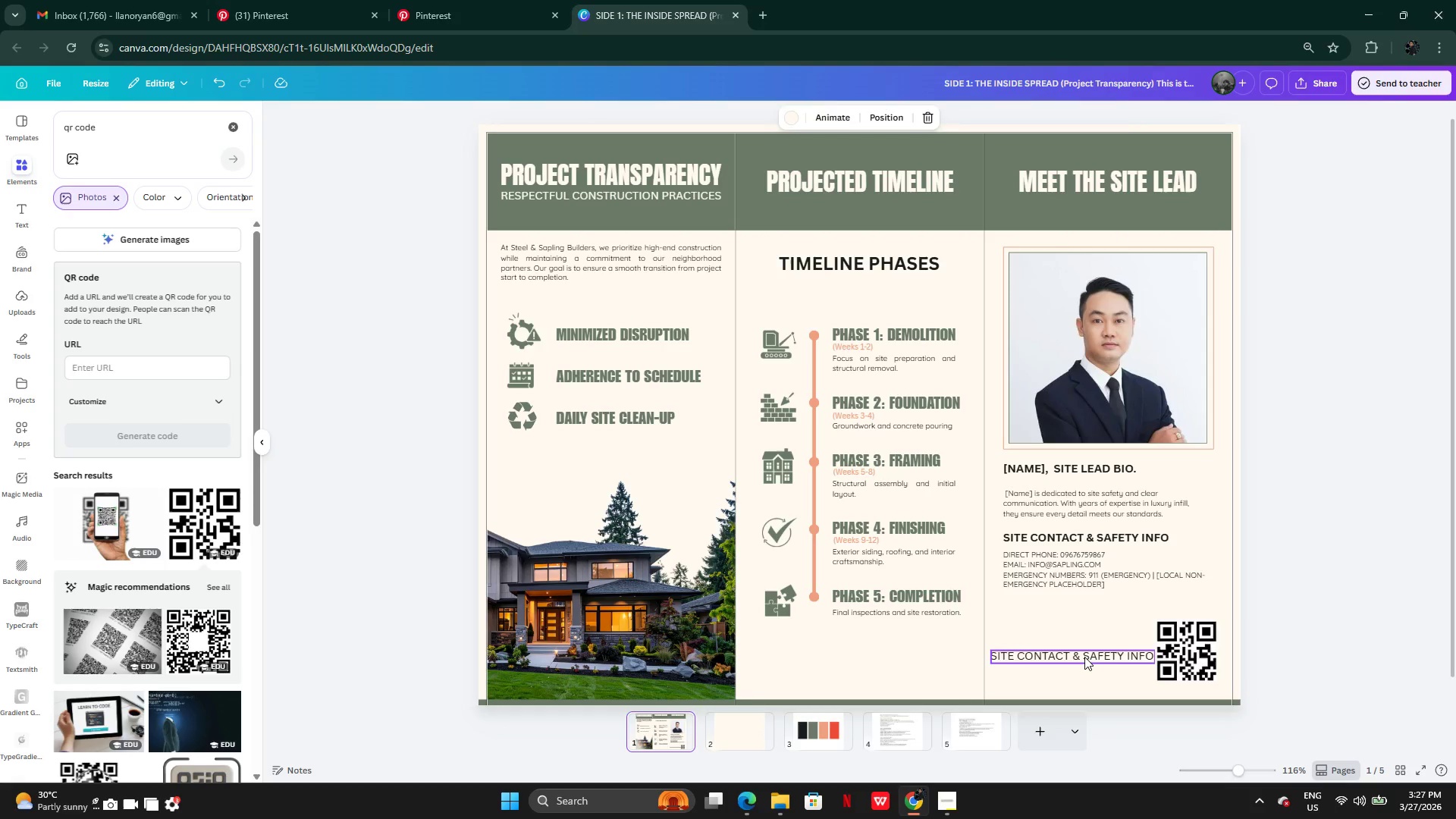 
double_click([1084, 657])
 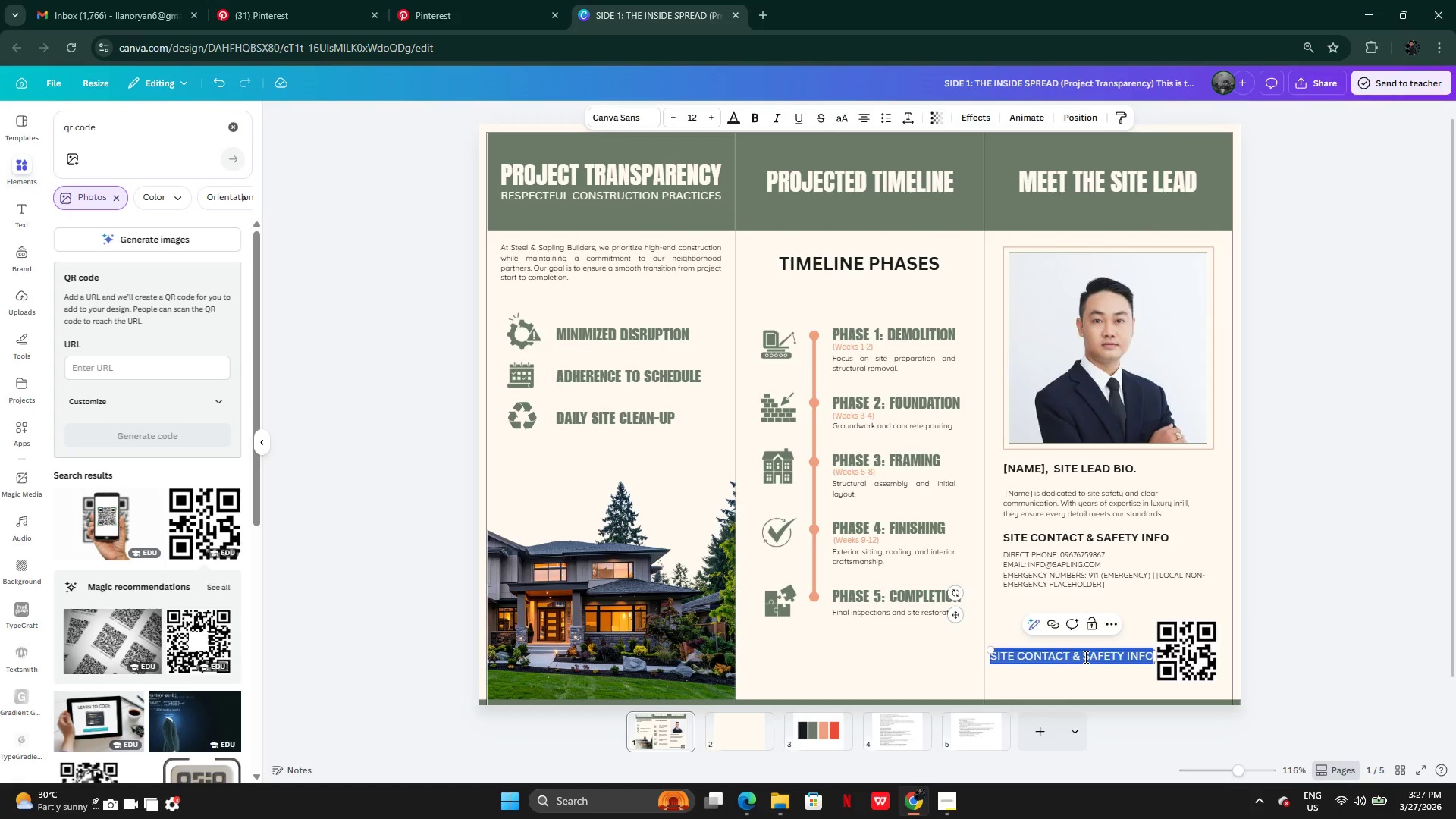 
key(Control+V)
 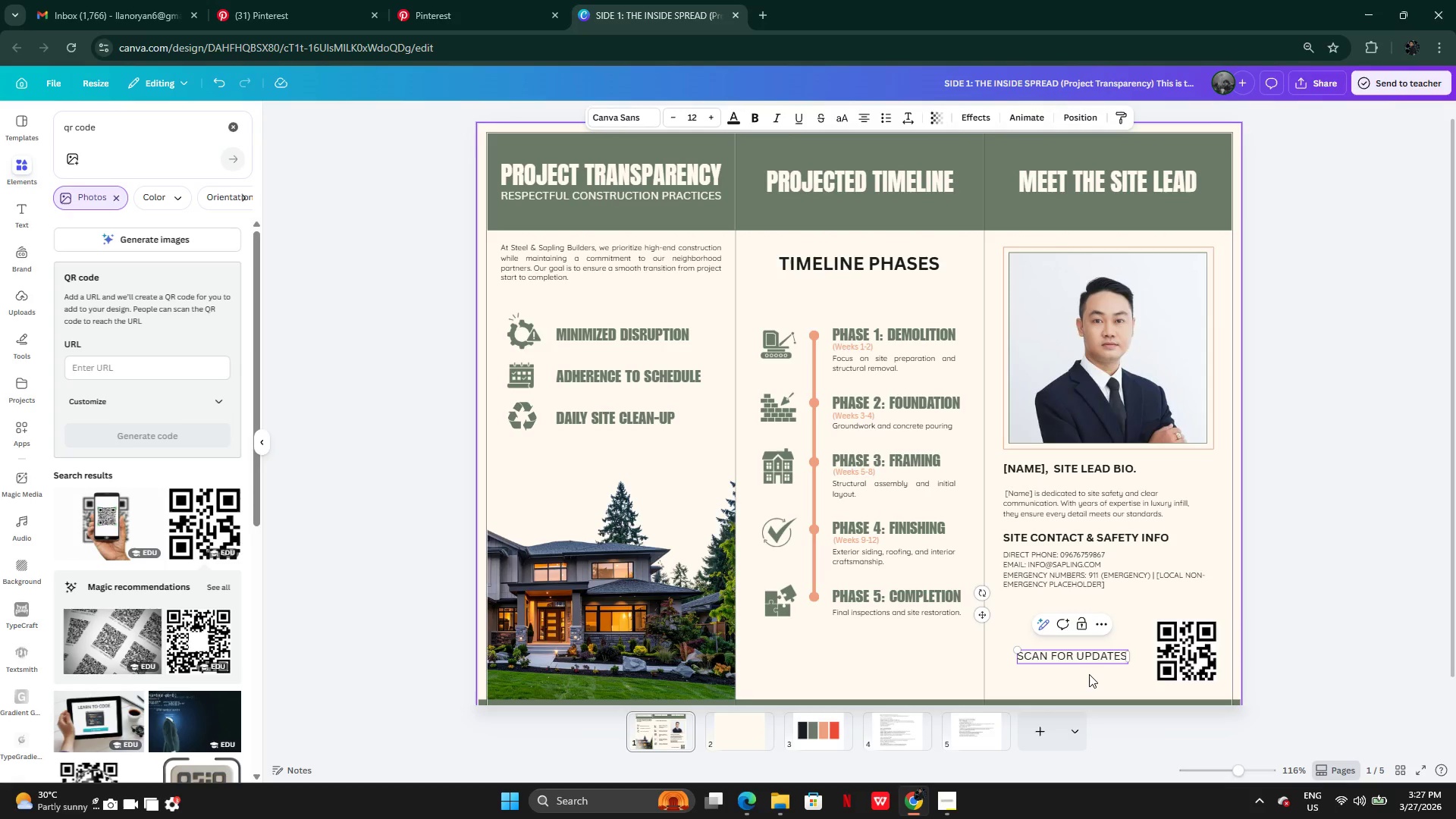 
left_click([1089, 674])
 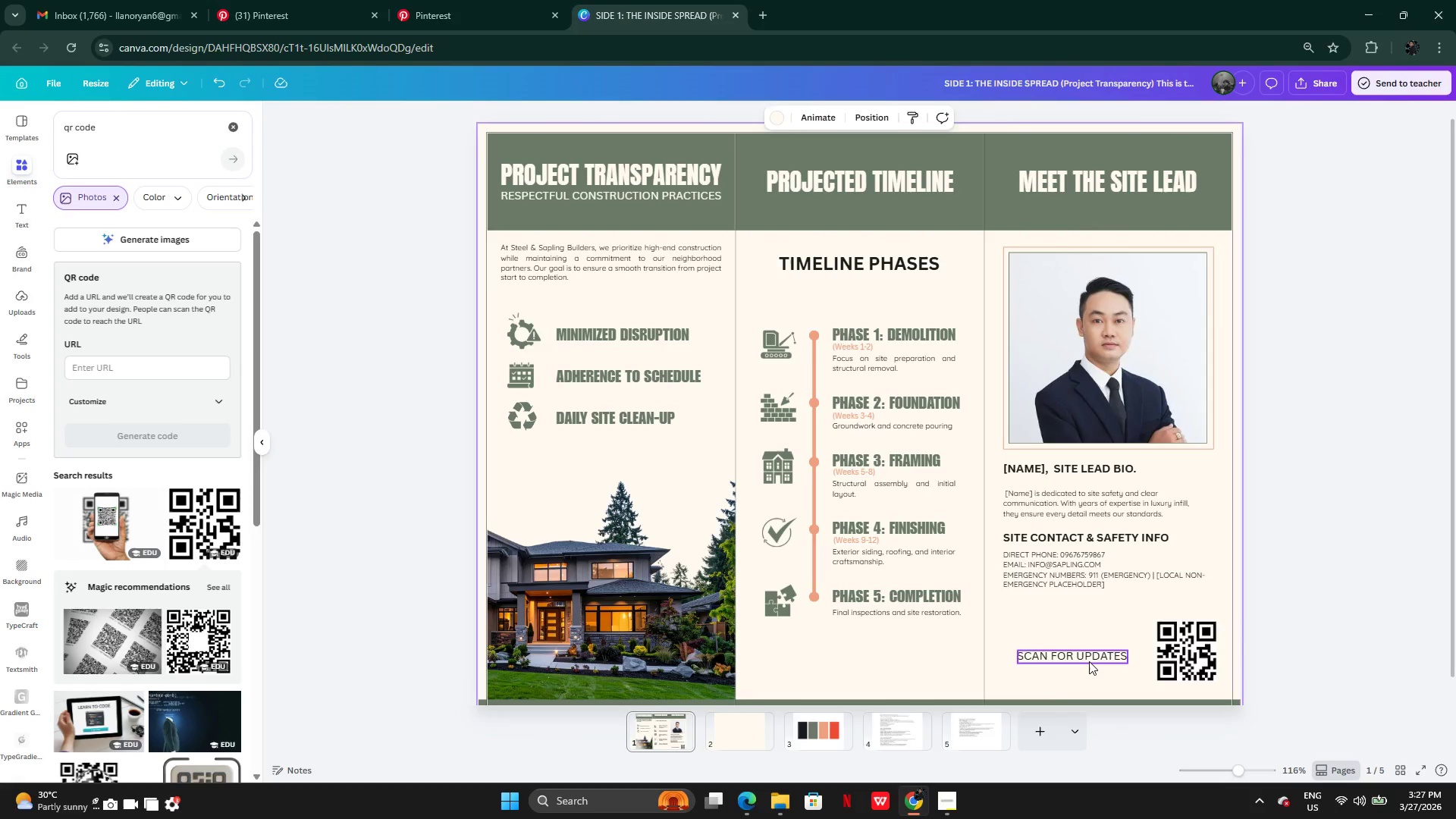 
left_click_drag(start_coordinate=[1089, 661], to_coordinate=[1129, 613])
 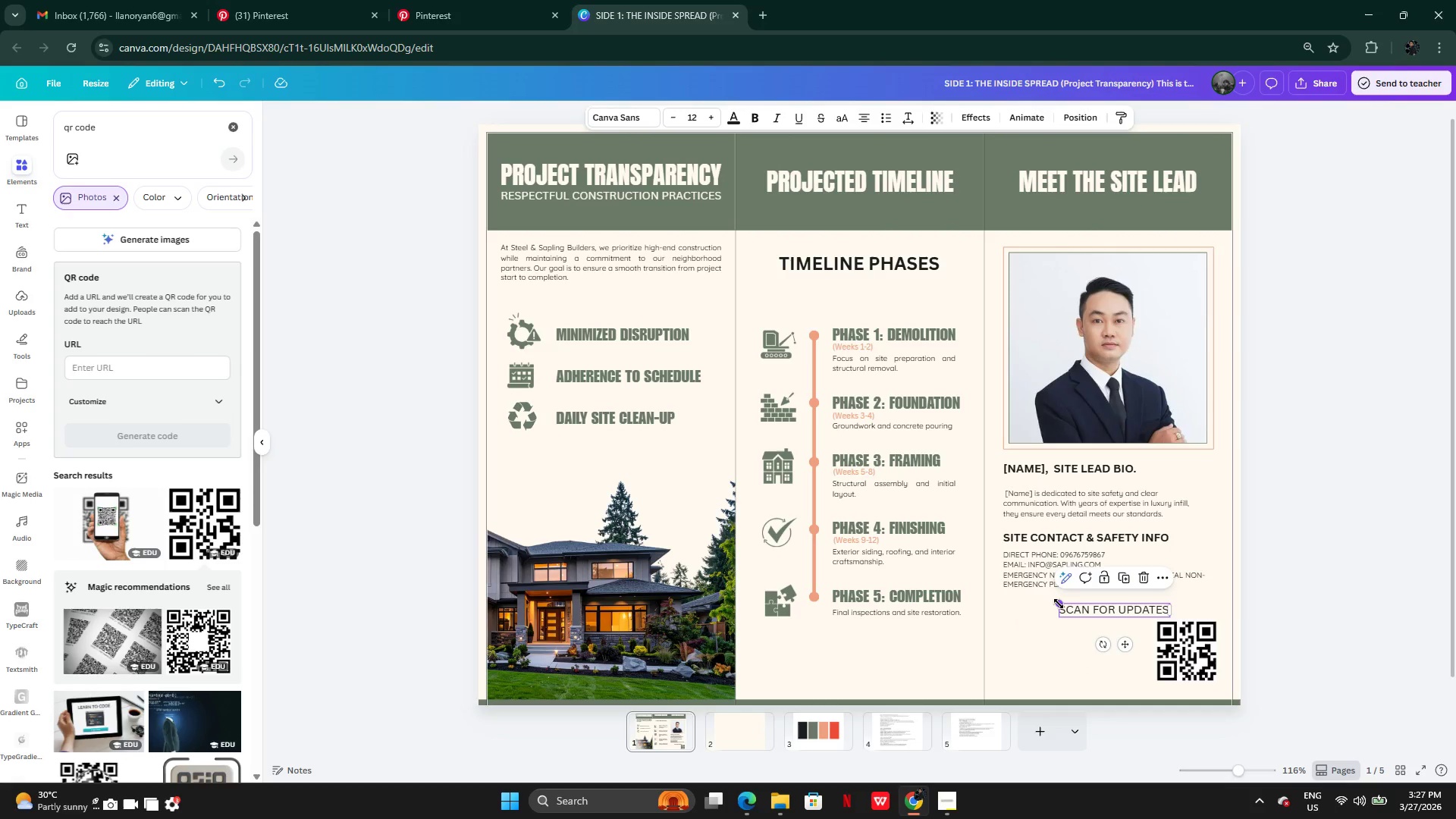 
left_click_drag(start_coordinate=[1059, 604], to_coordinate=[1099, 608])
 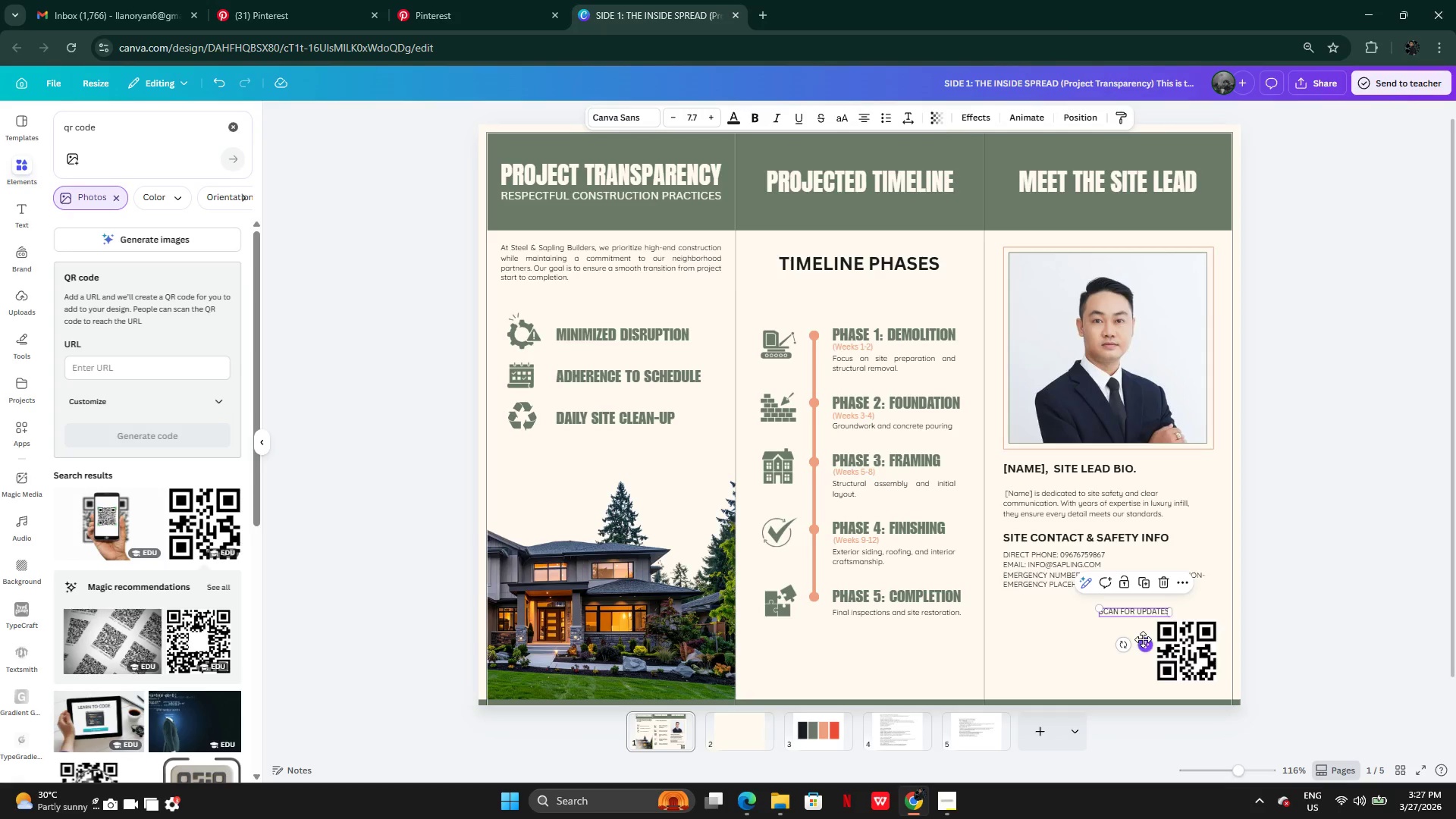 
left_click_drag(start_coordinate=[1143, 639], to_coordinate=[1194, 635])
 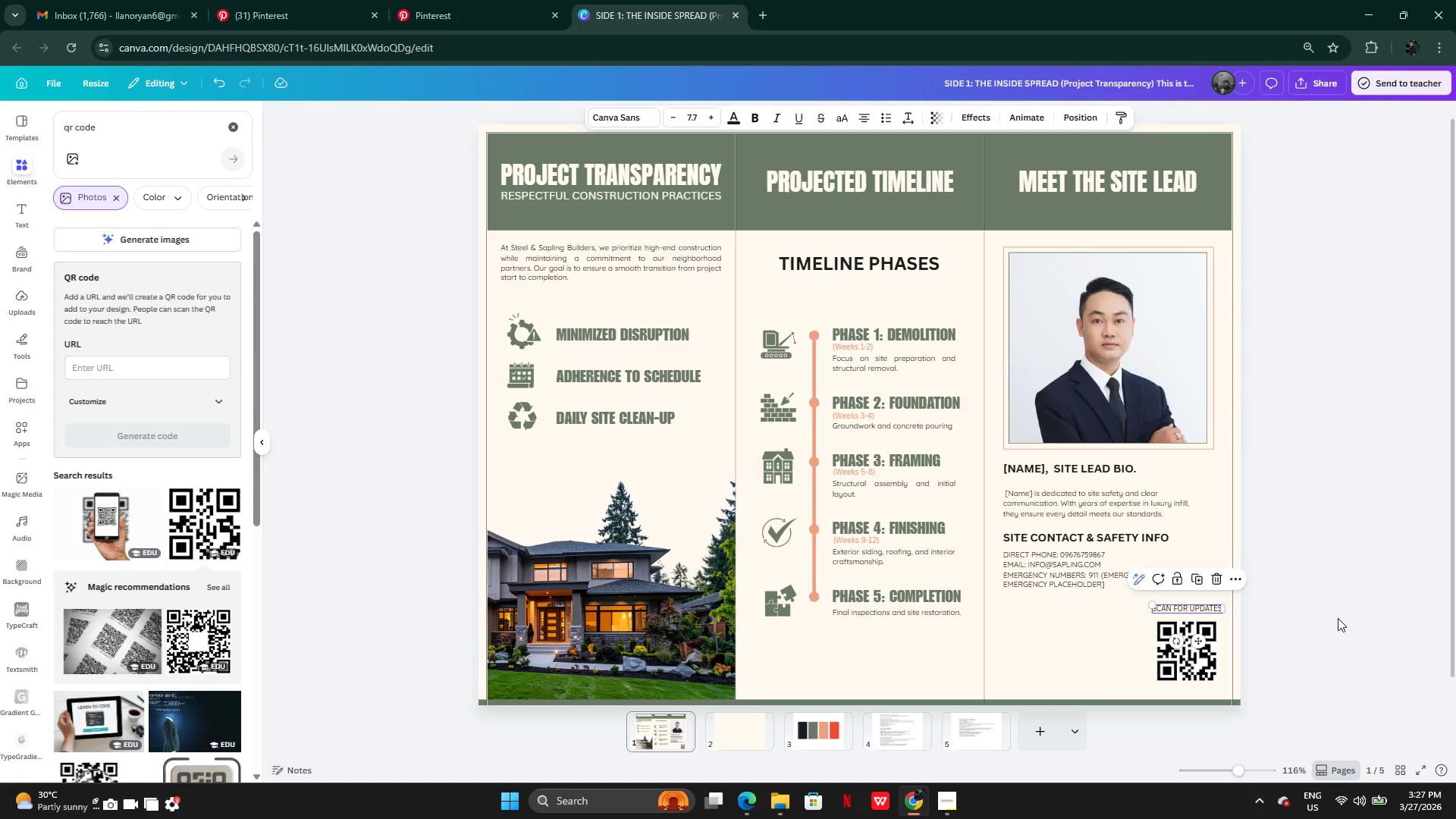 
left_click([1338, 618])
 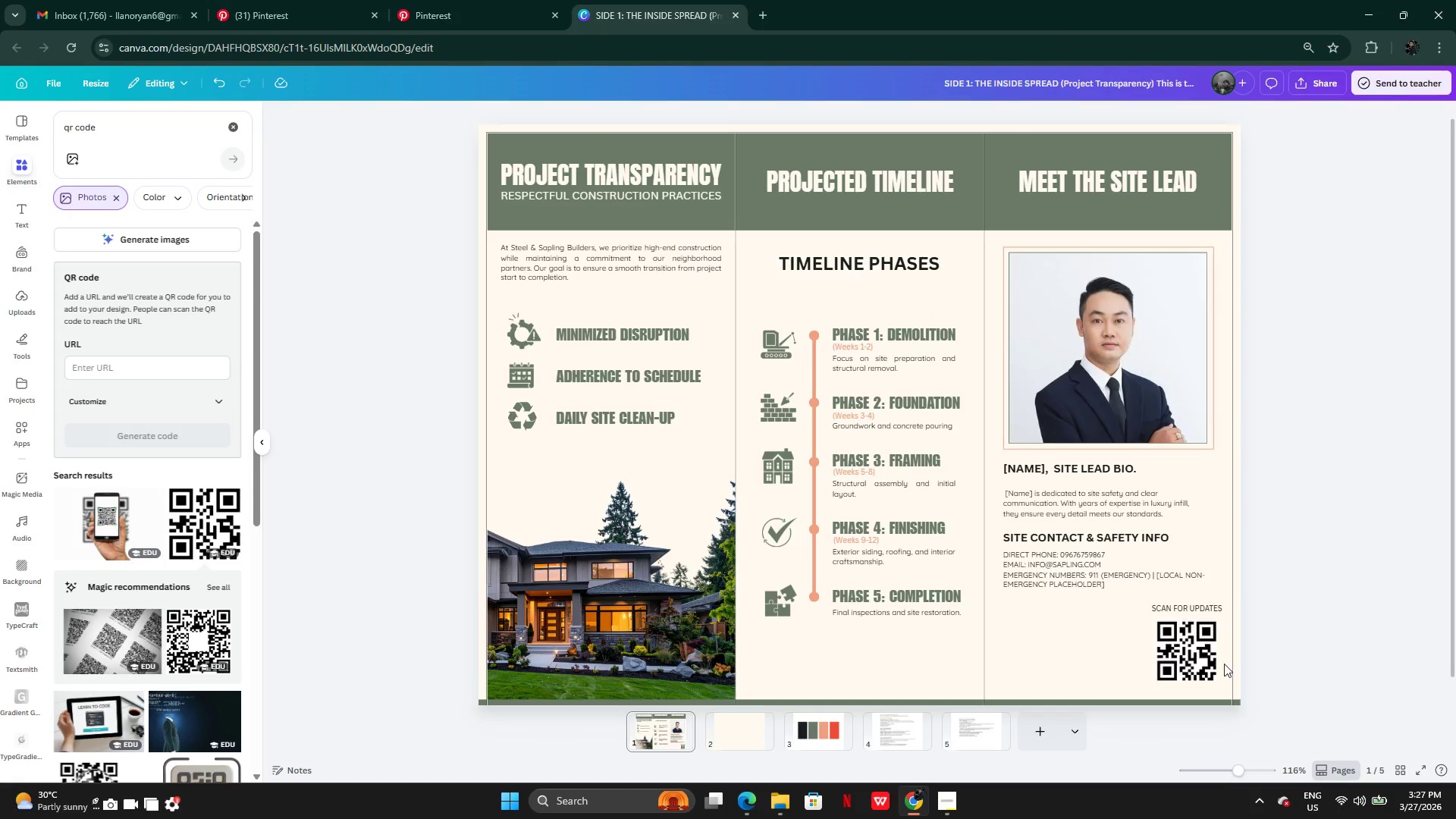 
left_click_drag(start_coordinate=[1185, 660], to_coordinate=[1034, 656])
 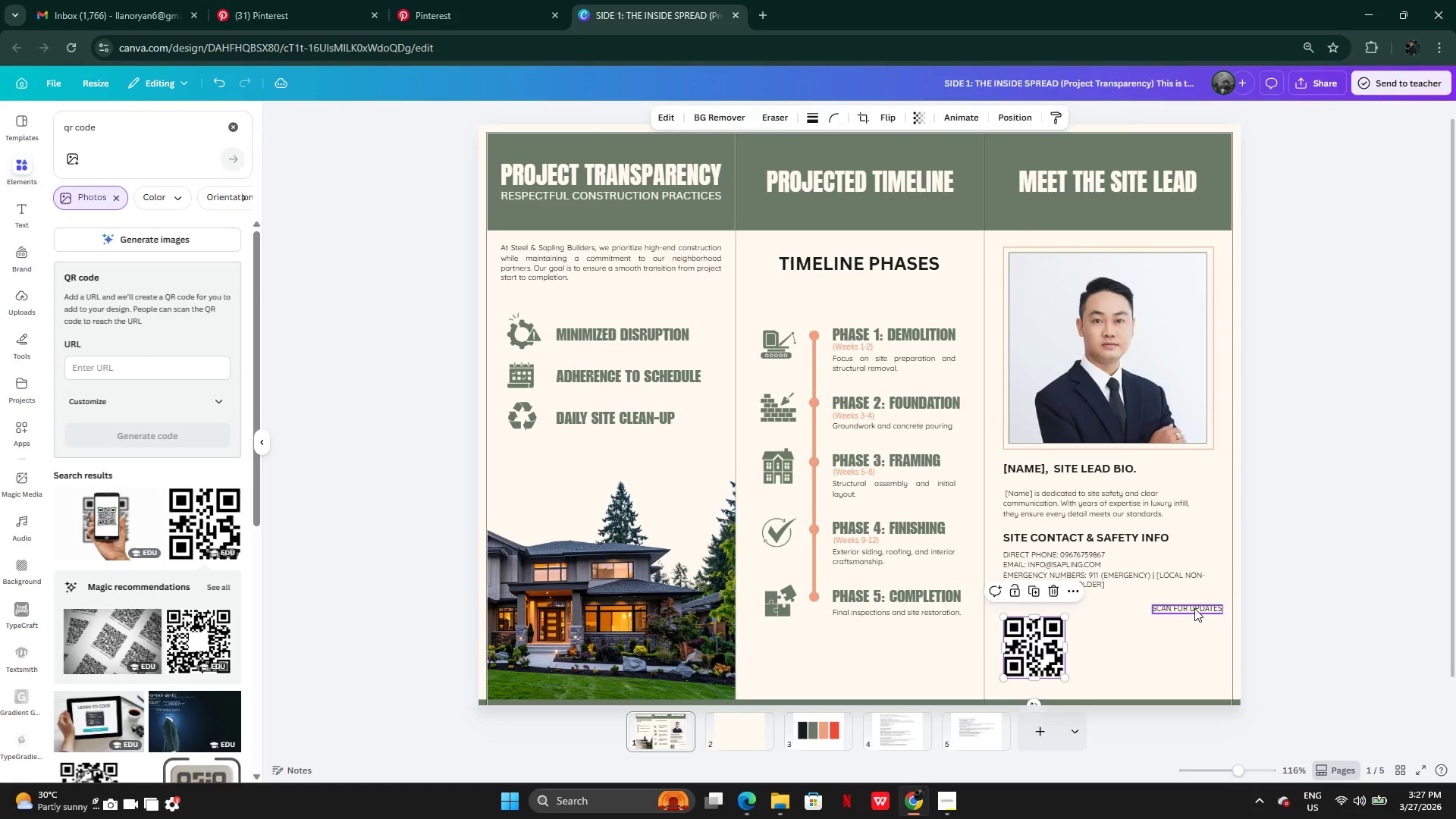 
left_click([1195, 607])
 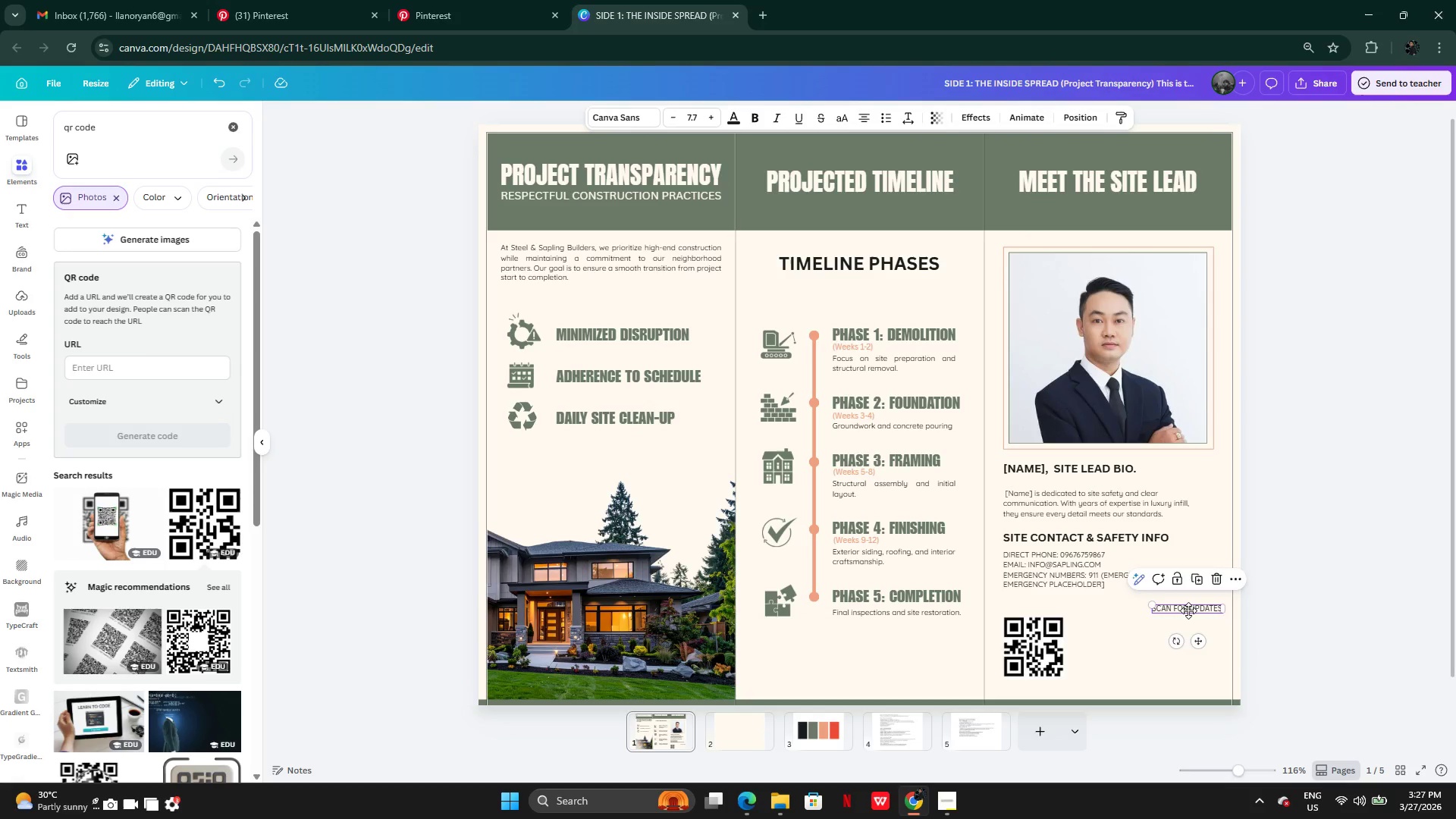 
left_click_drag(start_coordinate=[1195, 607], to_coordinate=[1097, 689])
 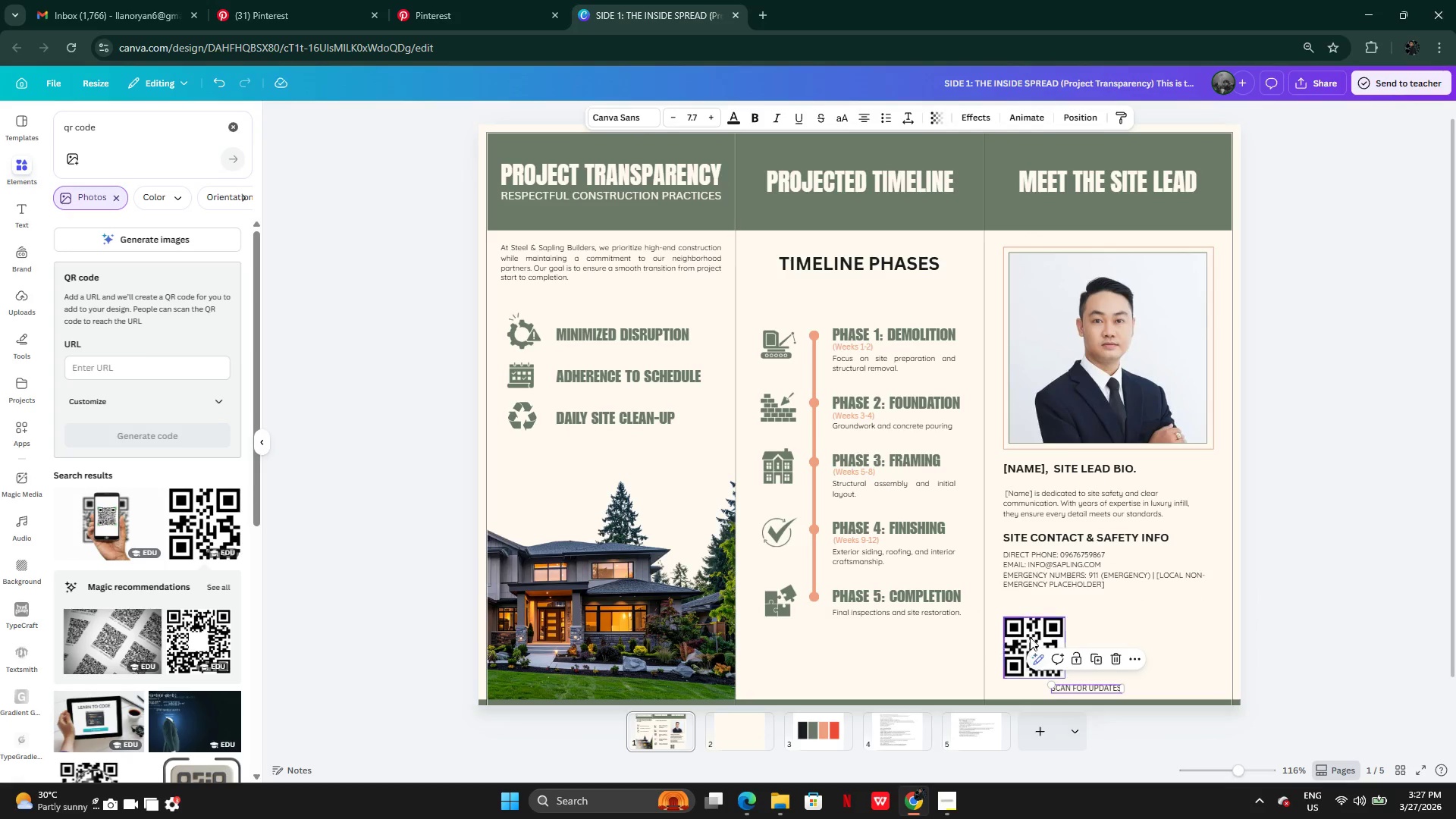 
left_click_drag(start_coordinate=[1030, 632], to_coordinate=[1031, 617])
 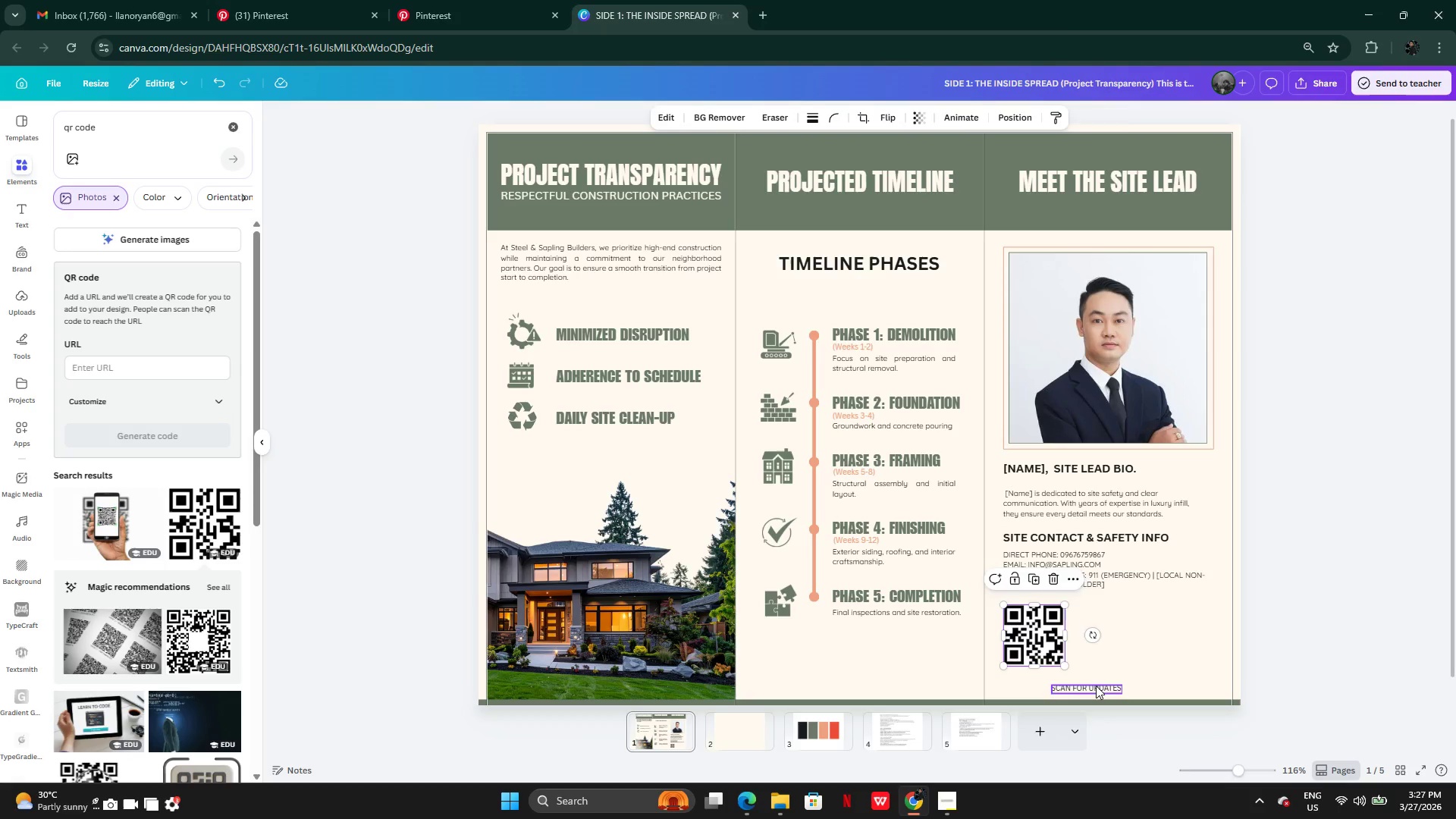 
left_click([1096, 686])
 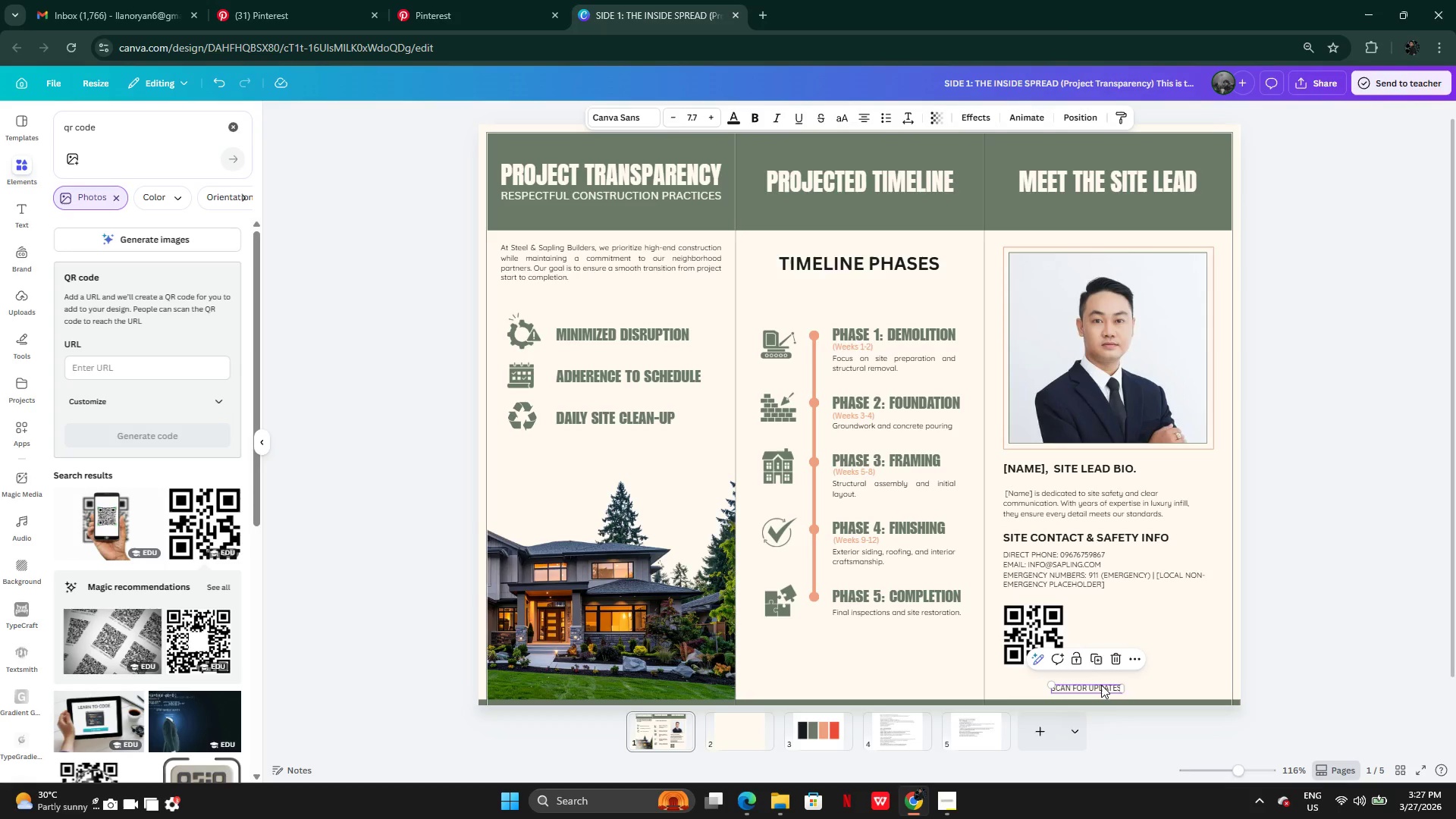 
left_click_drag(start_coordinate=[1101, 685], to_coordinate=[1054, 674])
 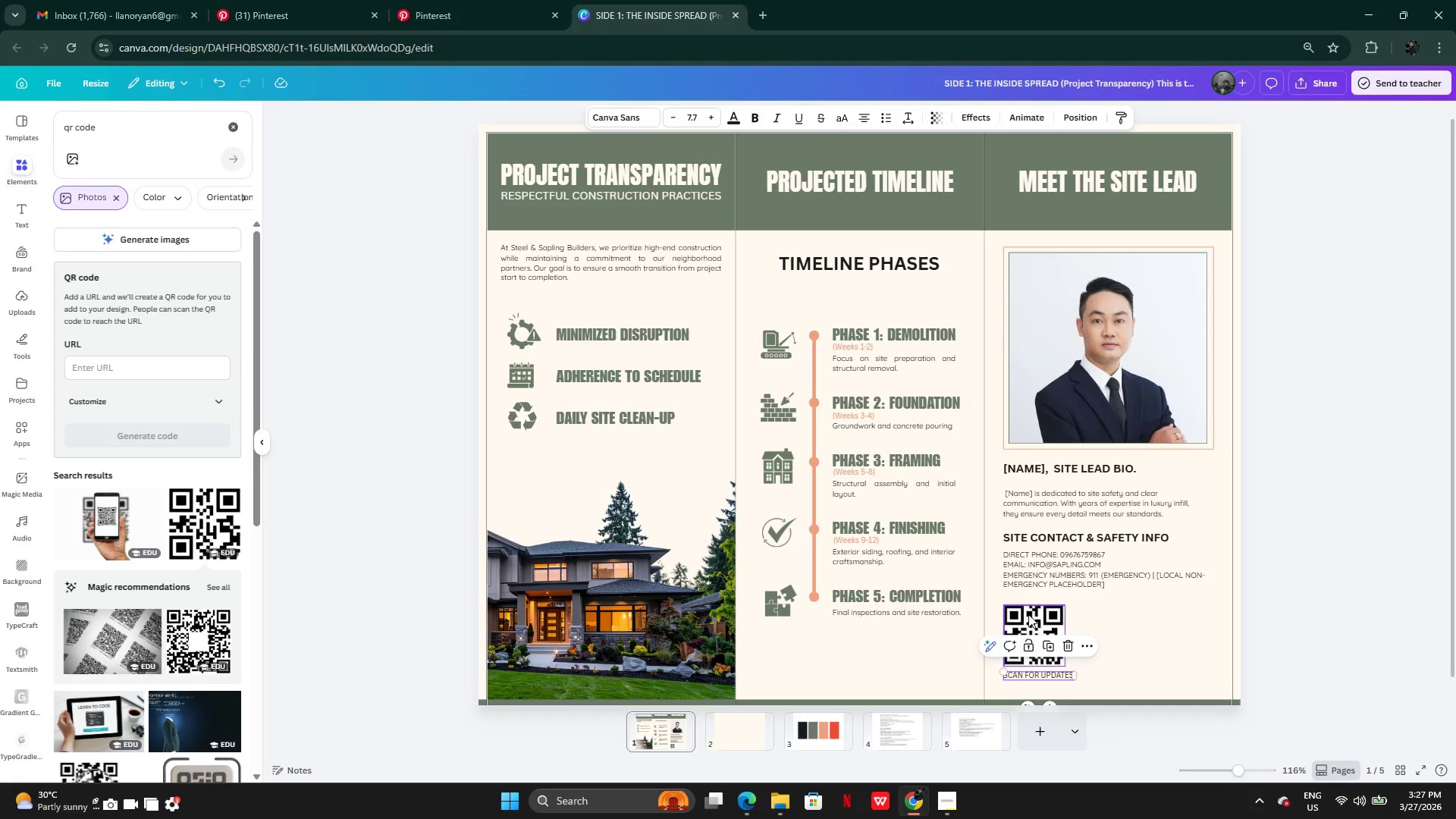 
left_click_drag(start_coordinate=[1028, 614], to_coordinate=[1104, 607])
 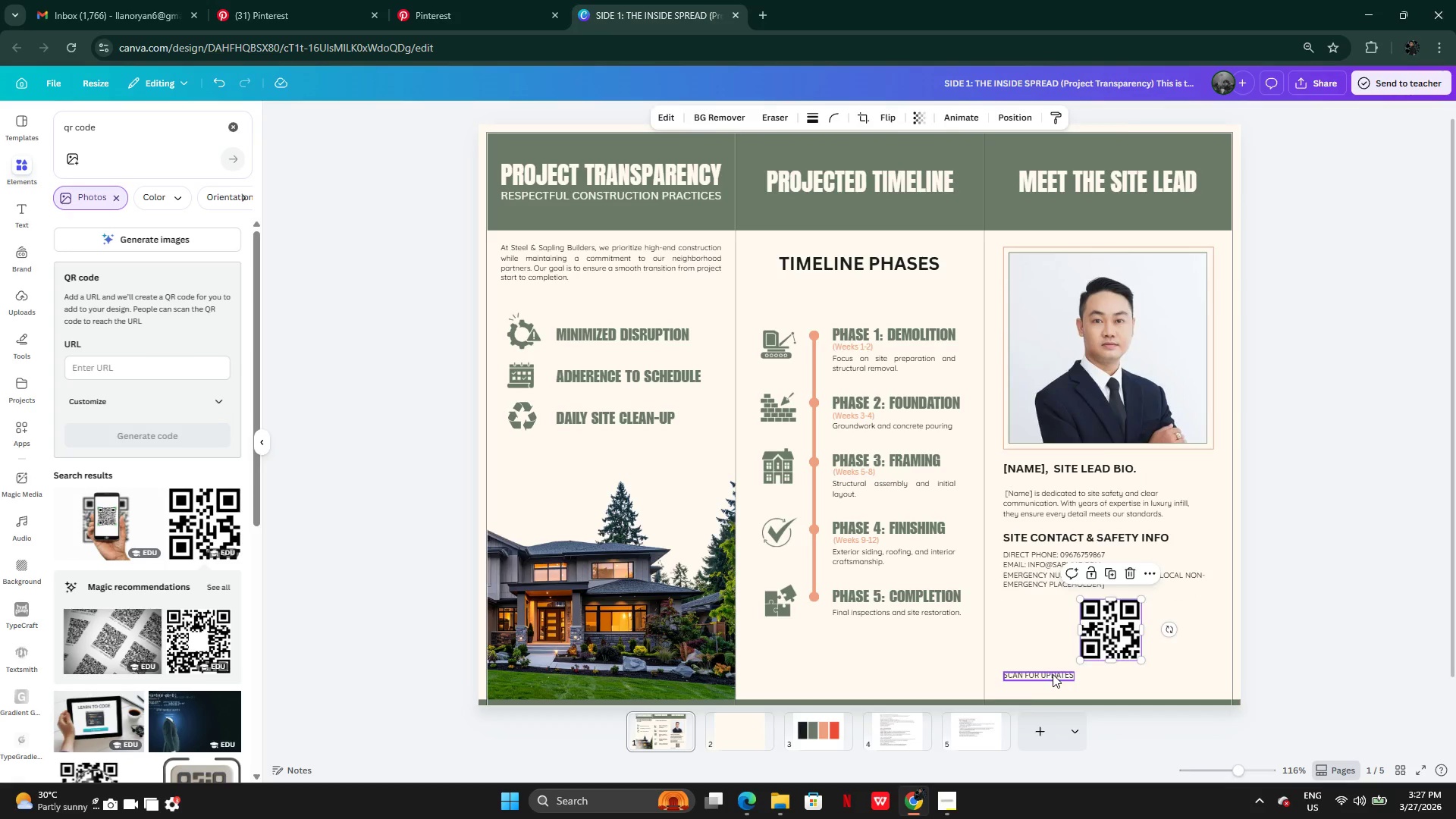 
left_click([1053, 674])
 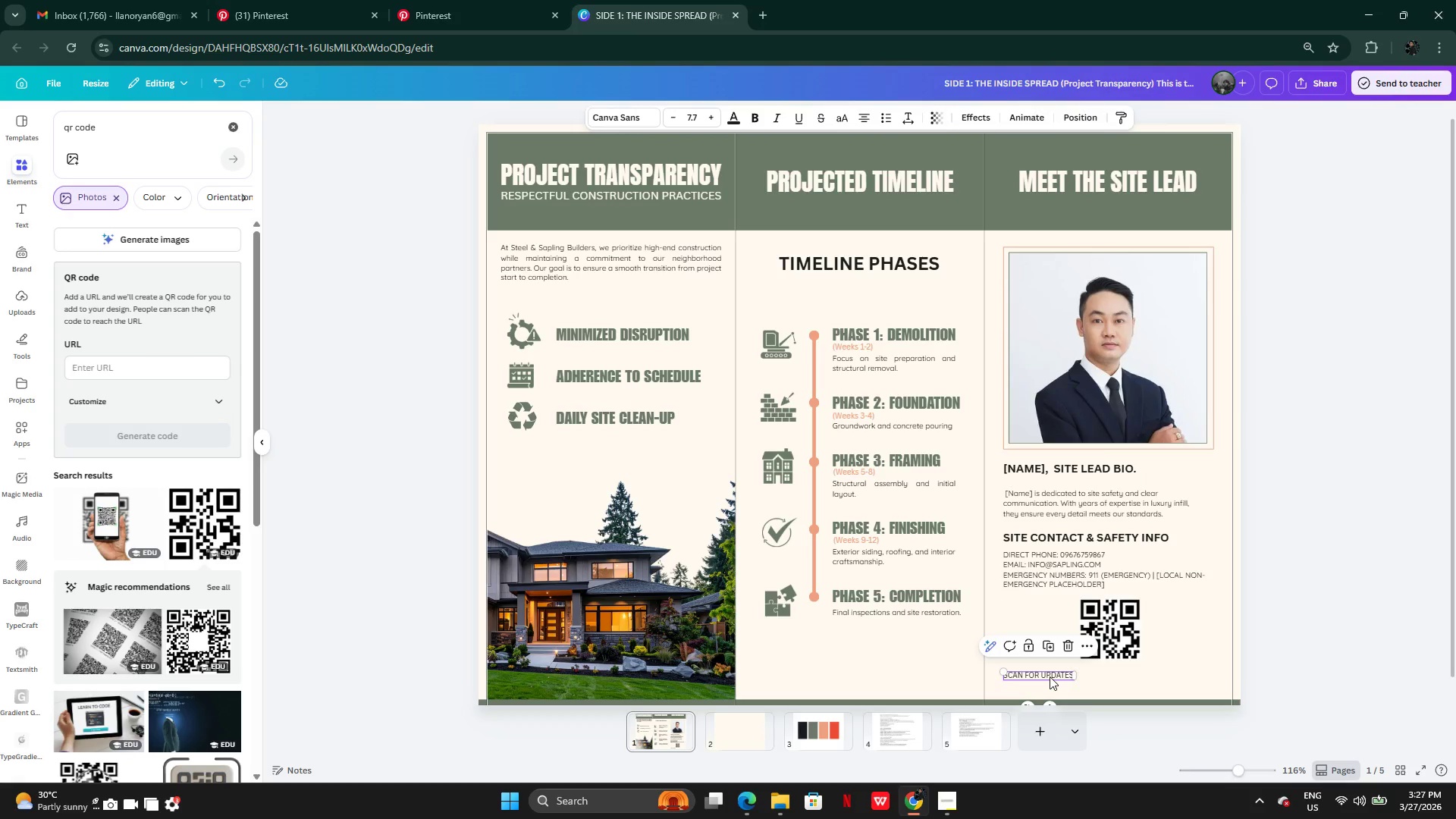 
left_click_drag(start_coordinate=[1050, 676], to_coordinate=[1122, 684])
 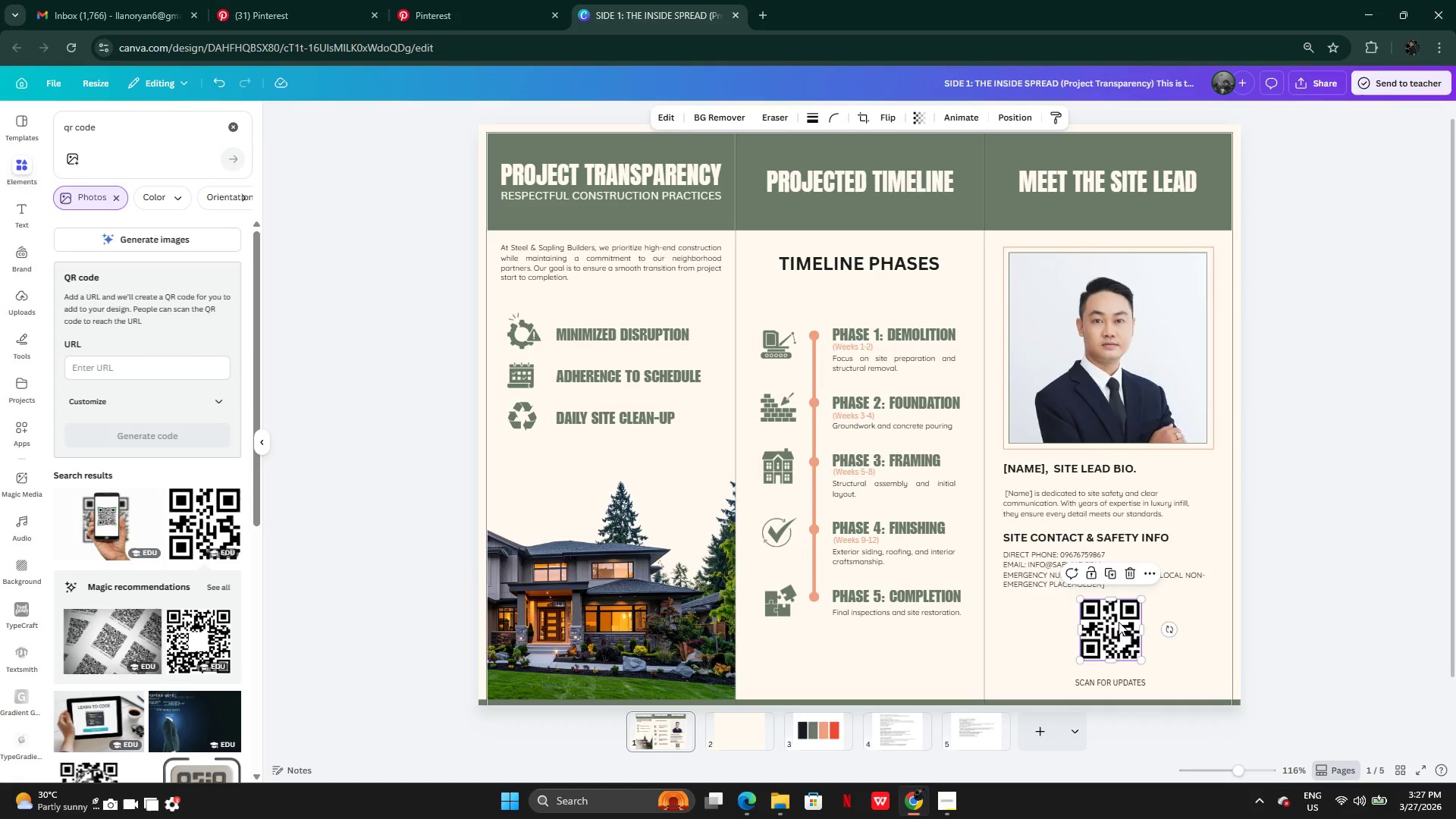 
left_click_drag(start_coordinate=[1119, 620], to_coordinate=[1118, 629])
 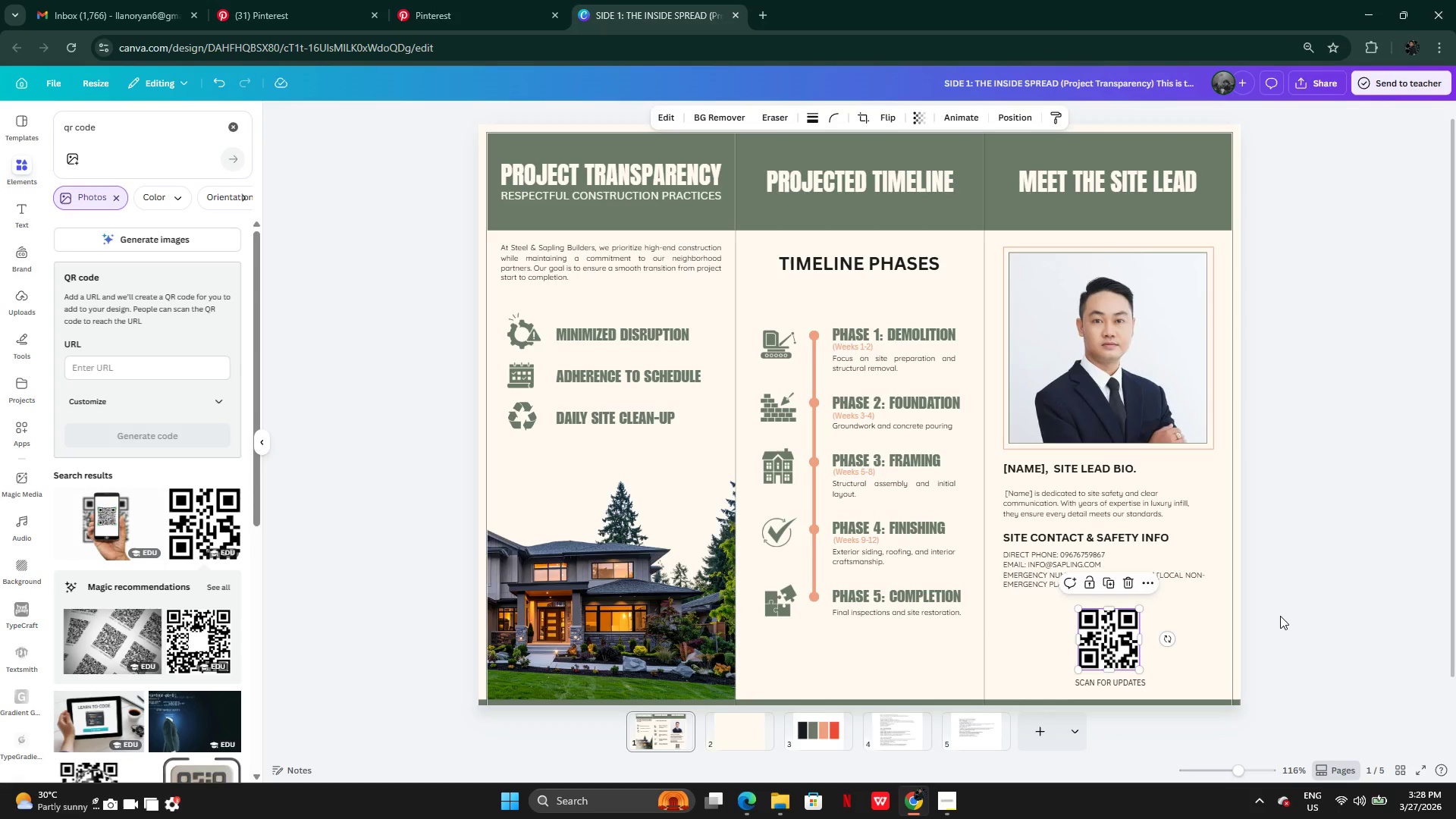 
left_click([1280, 616])
 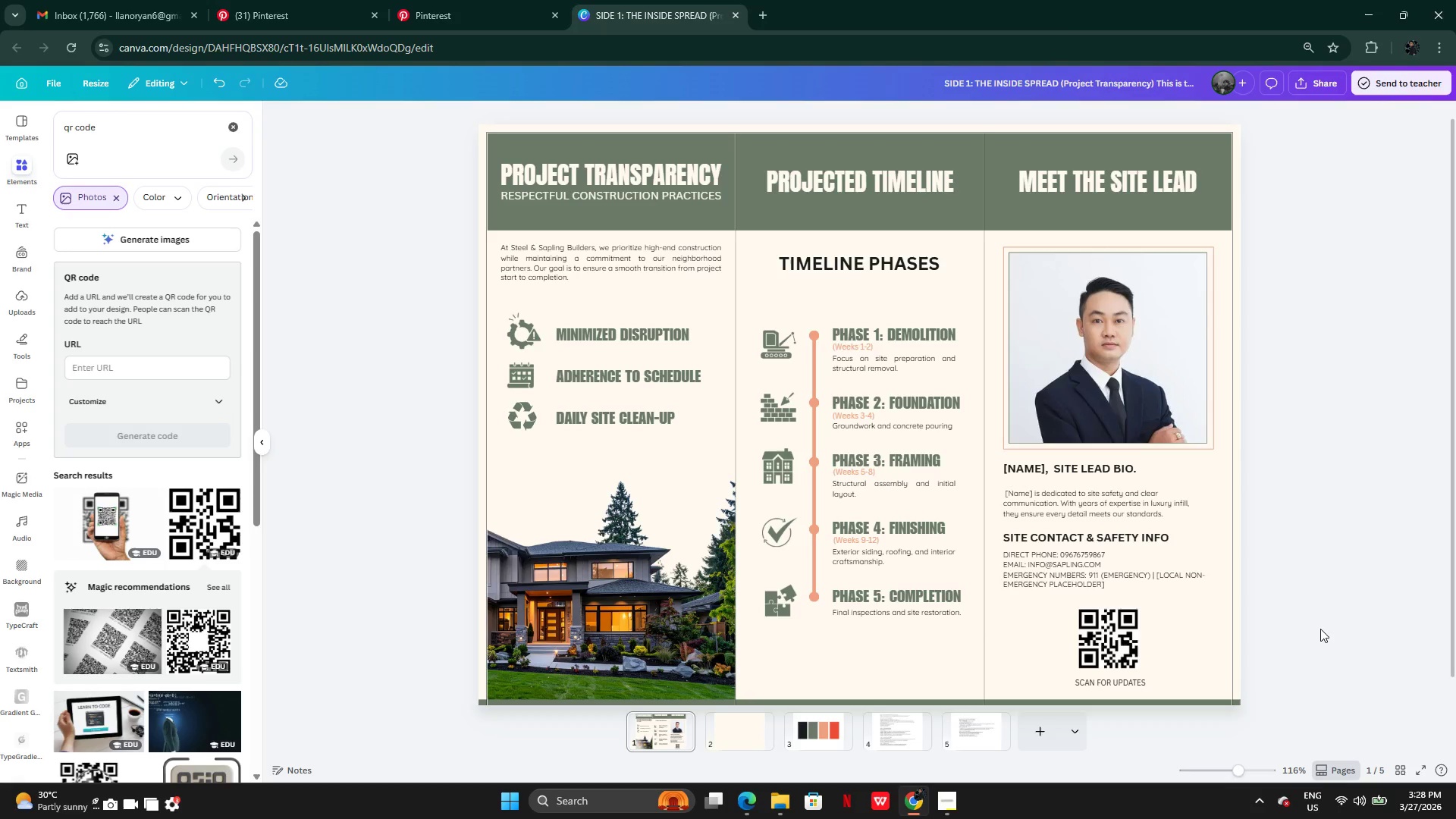 
left_click([1123, 626])
 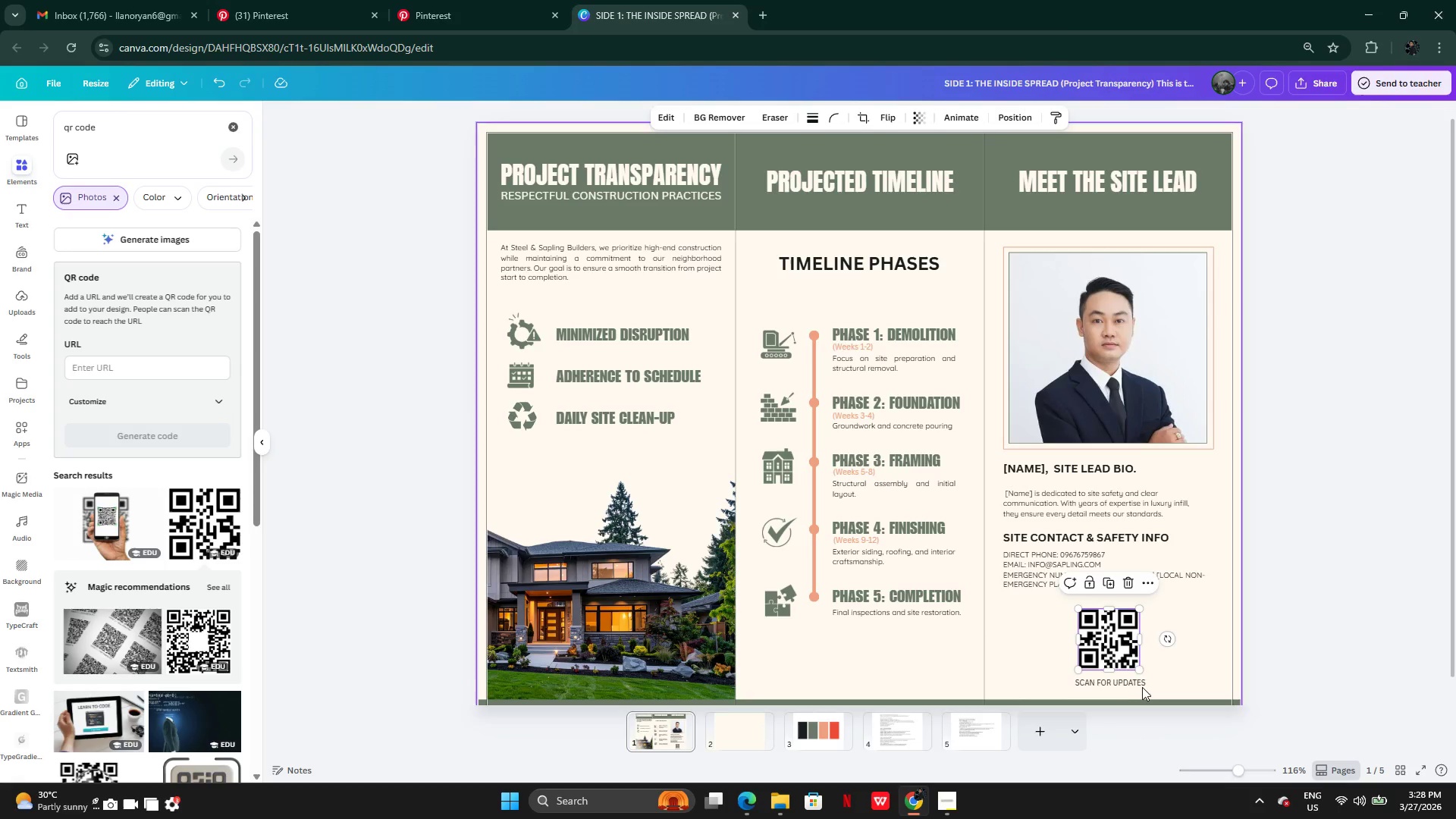 
left_click([1134, 676])
 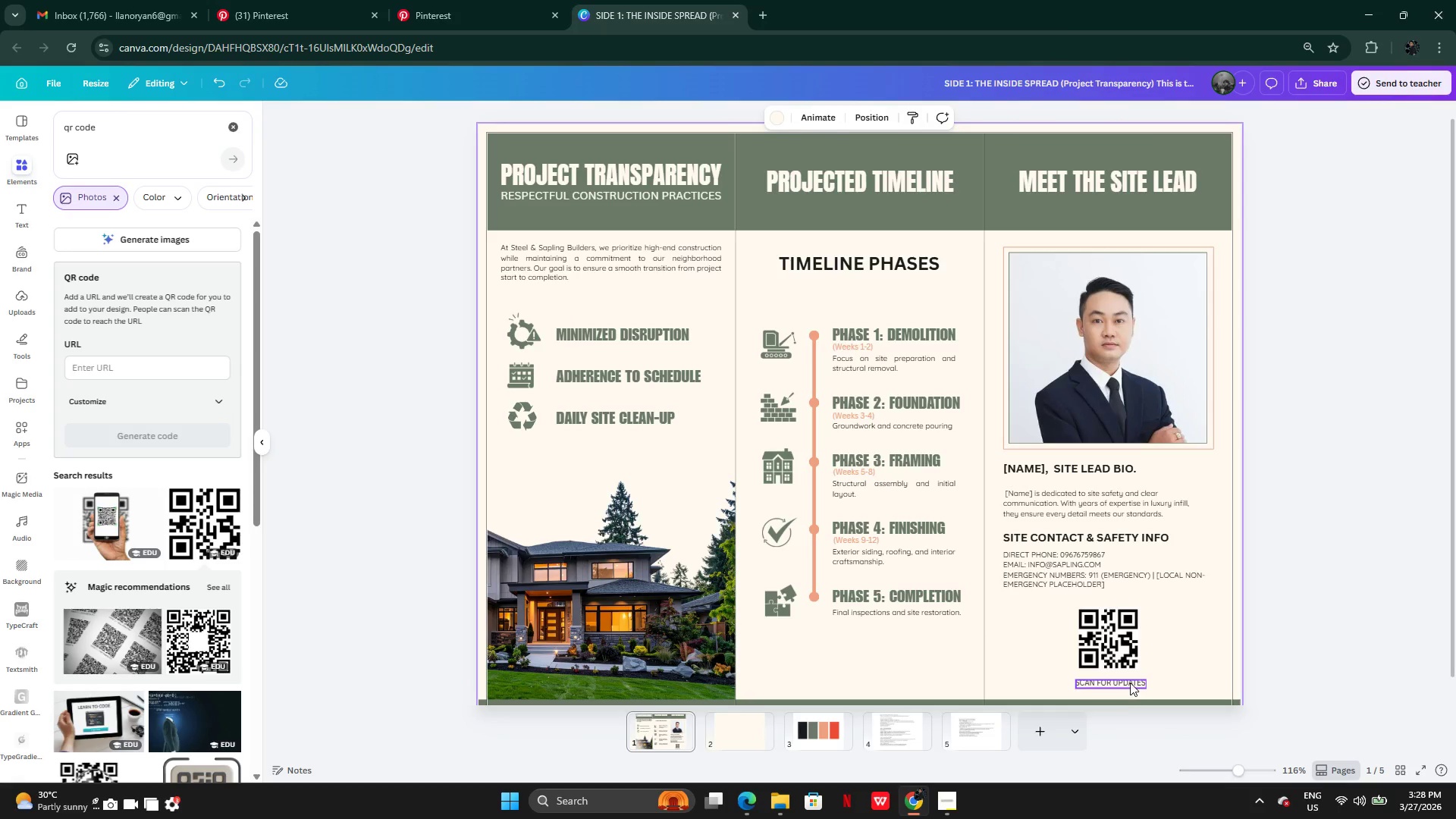 
left_click([1130, 682])
 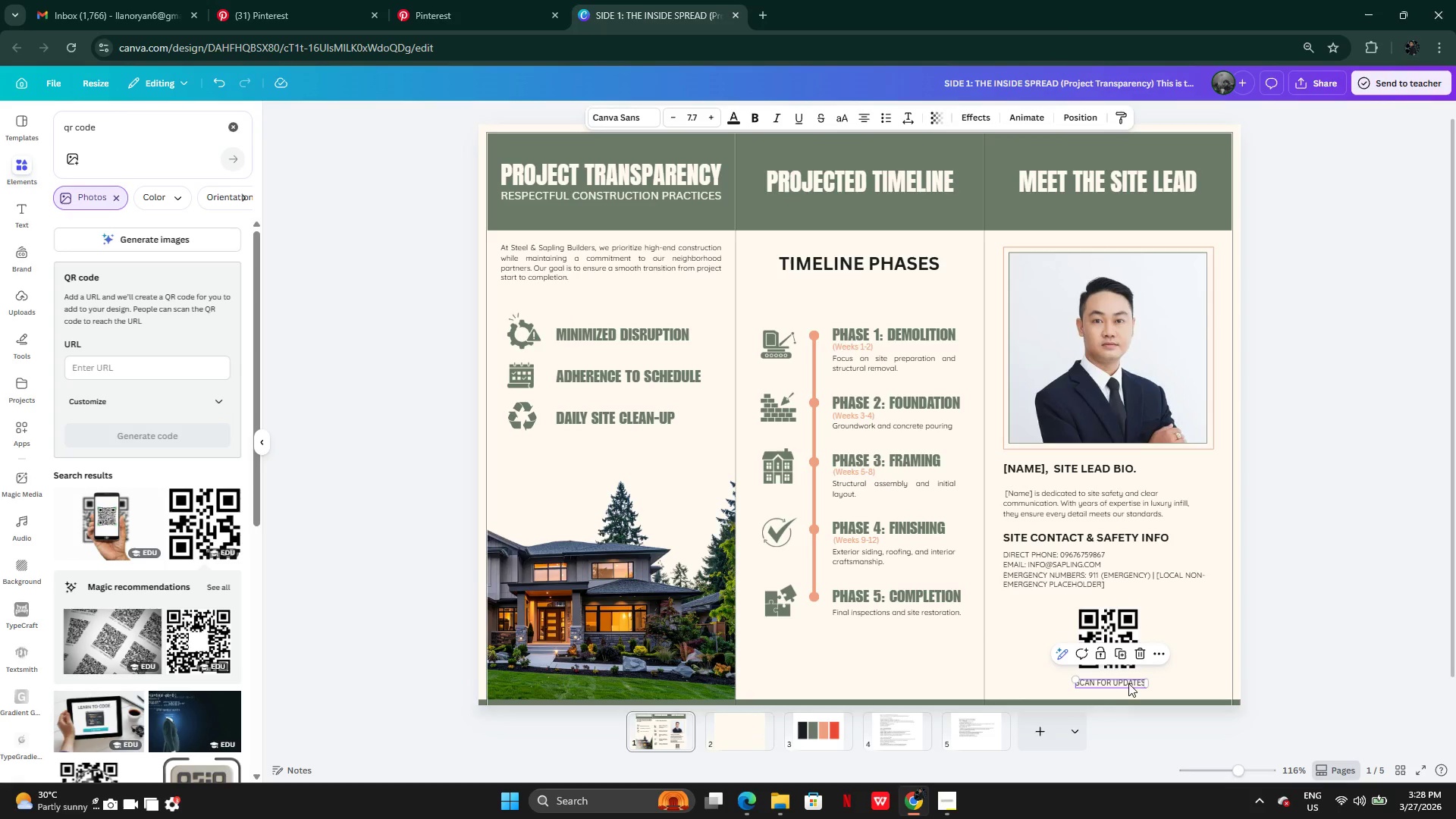 
left_click_drag(start_coordinate=[1128, 683], to_coordinate=[1125, 677])
 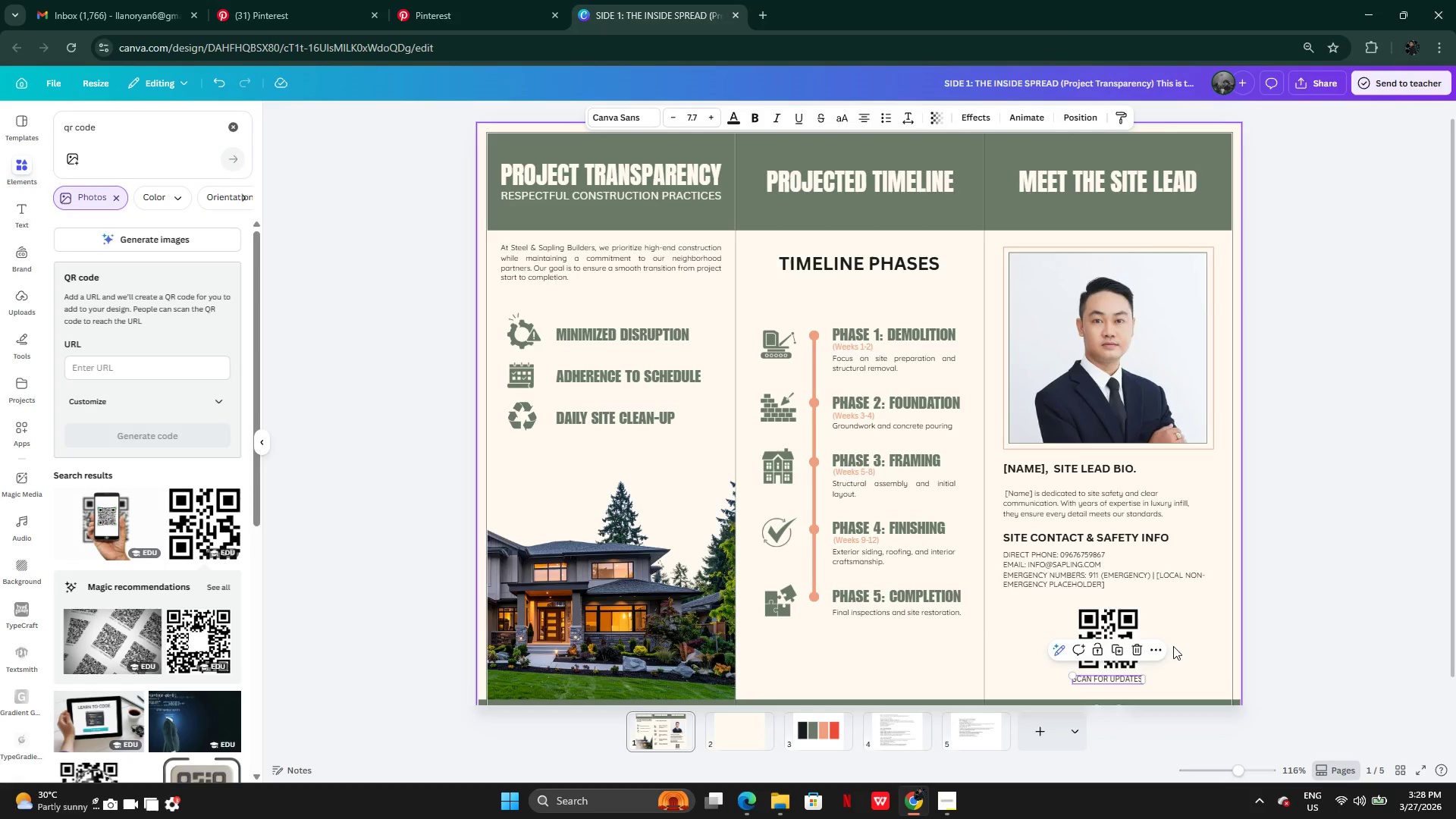 
left_click([1173, 646])
 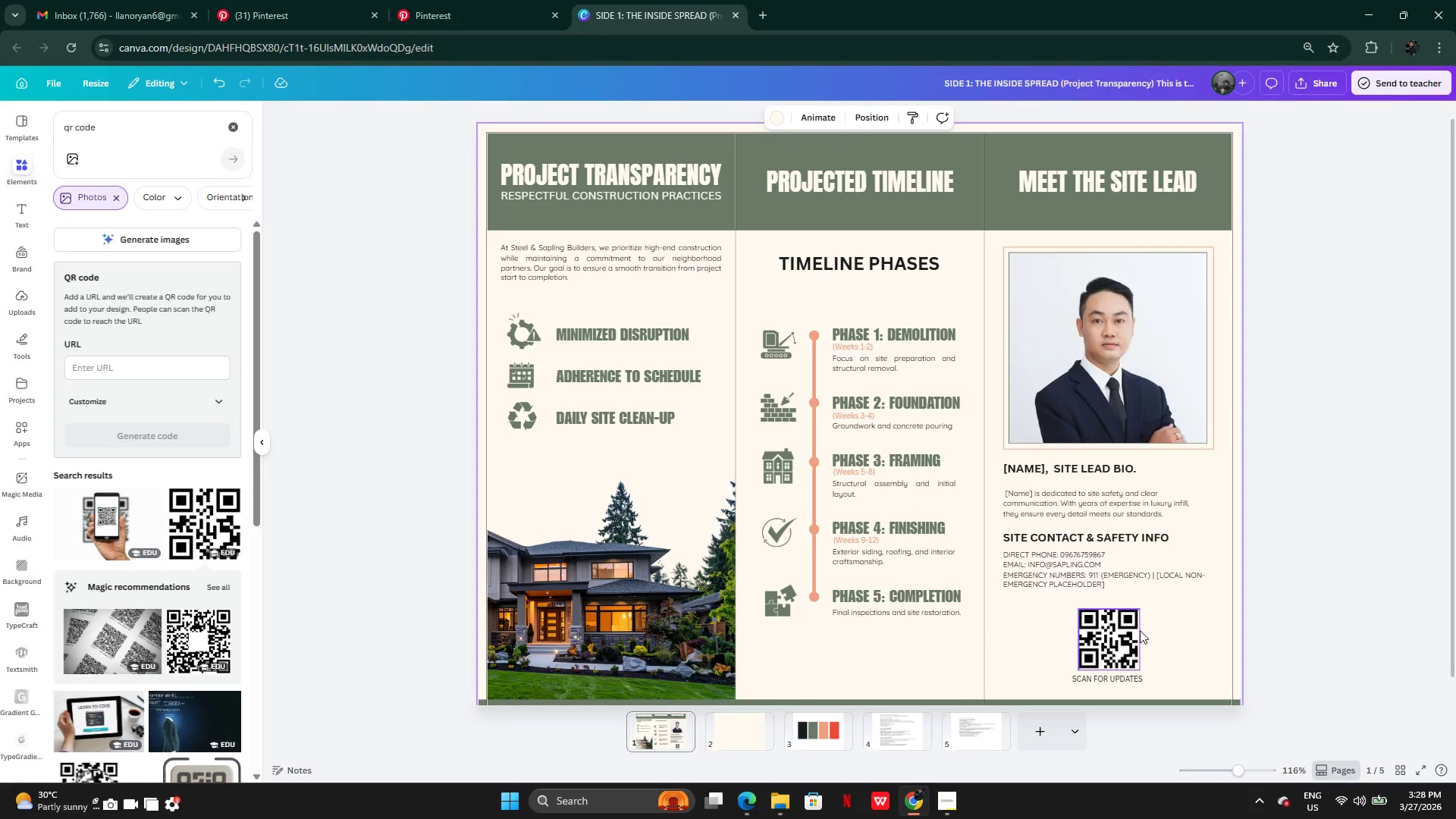 
left_click_drag(start_coordinate=[1168, 630], to_coordinate=[1123, 676])
 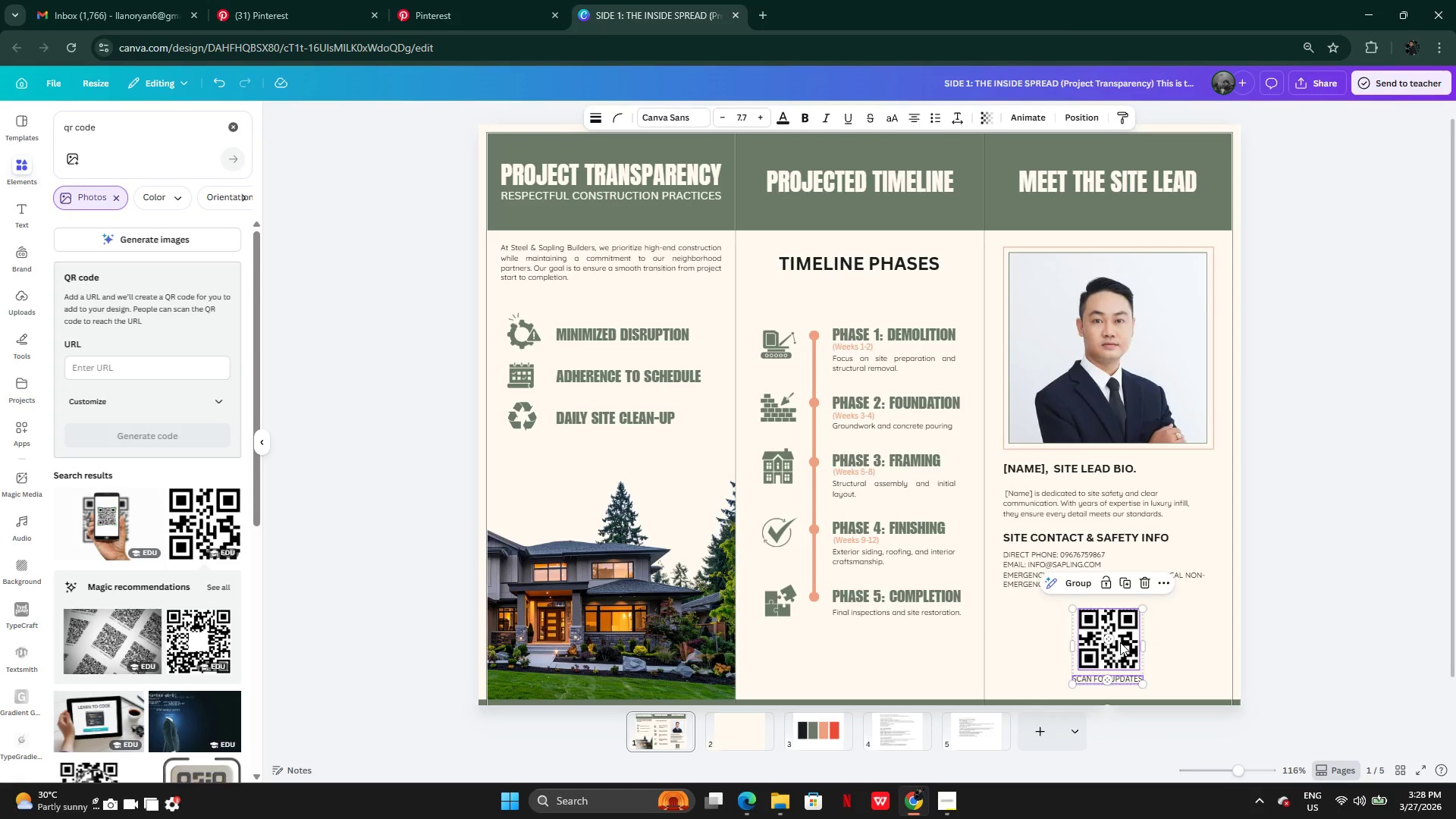 
left_click_drag(start_coordinate=[1120, 642], to_coordinate=[1198, 644])
 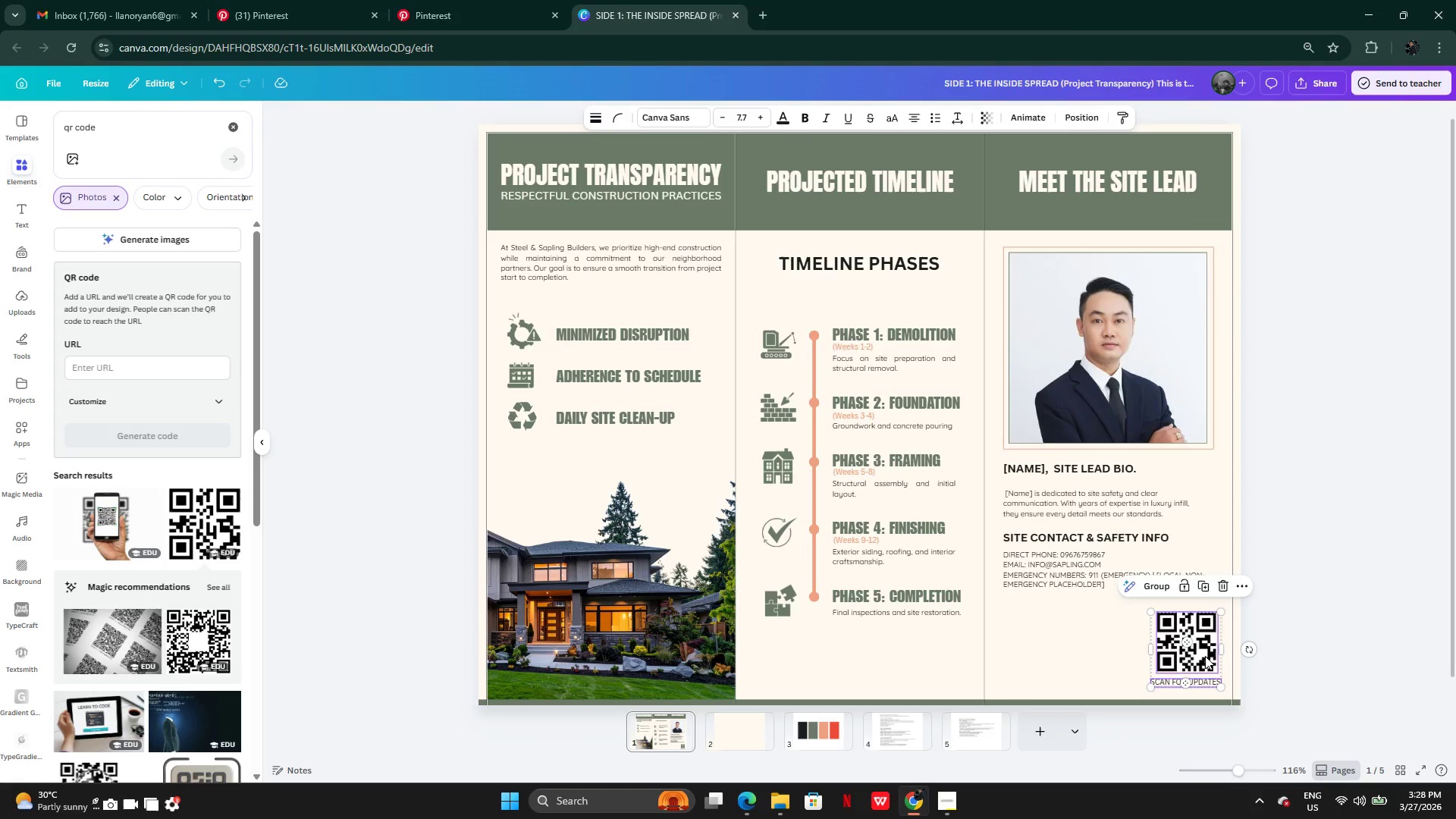 
left_click([1193, 651])
 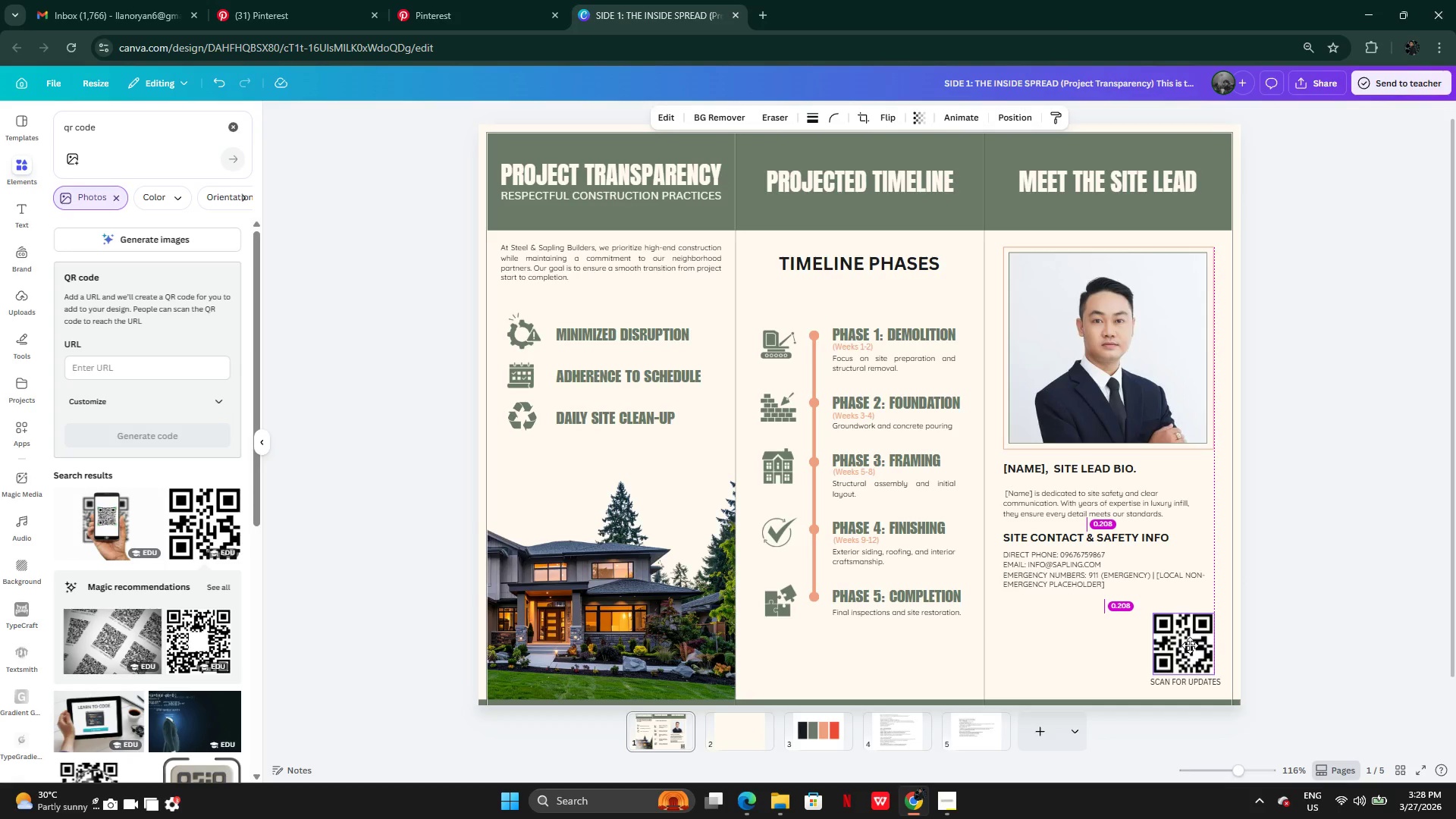 
left_click([1308, 621])
 